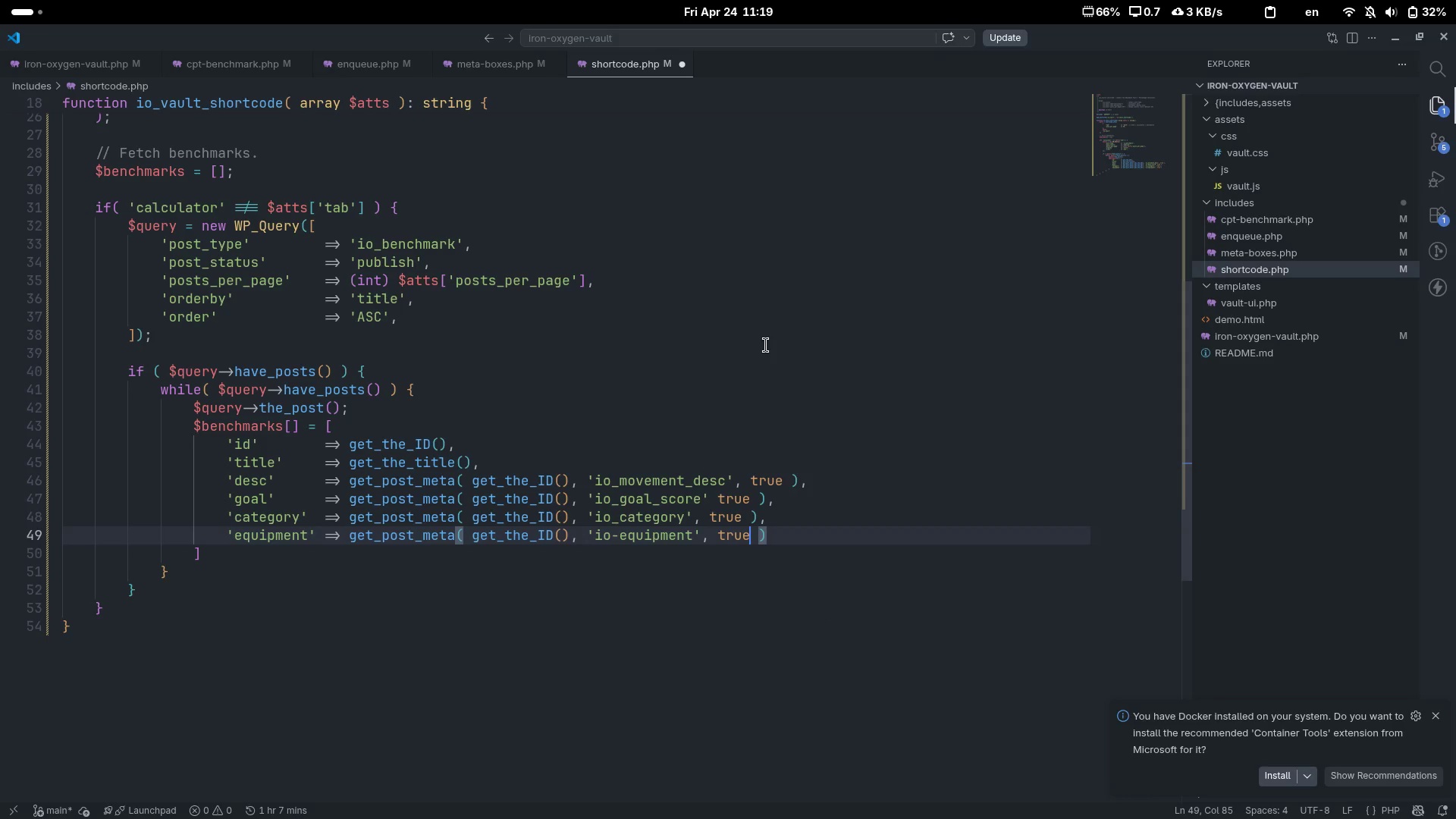 
key(Control+ControlLeft)
 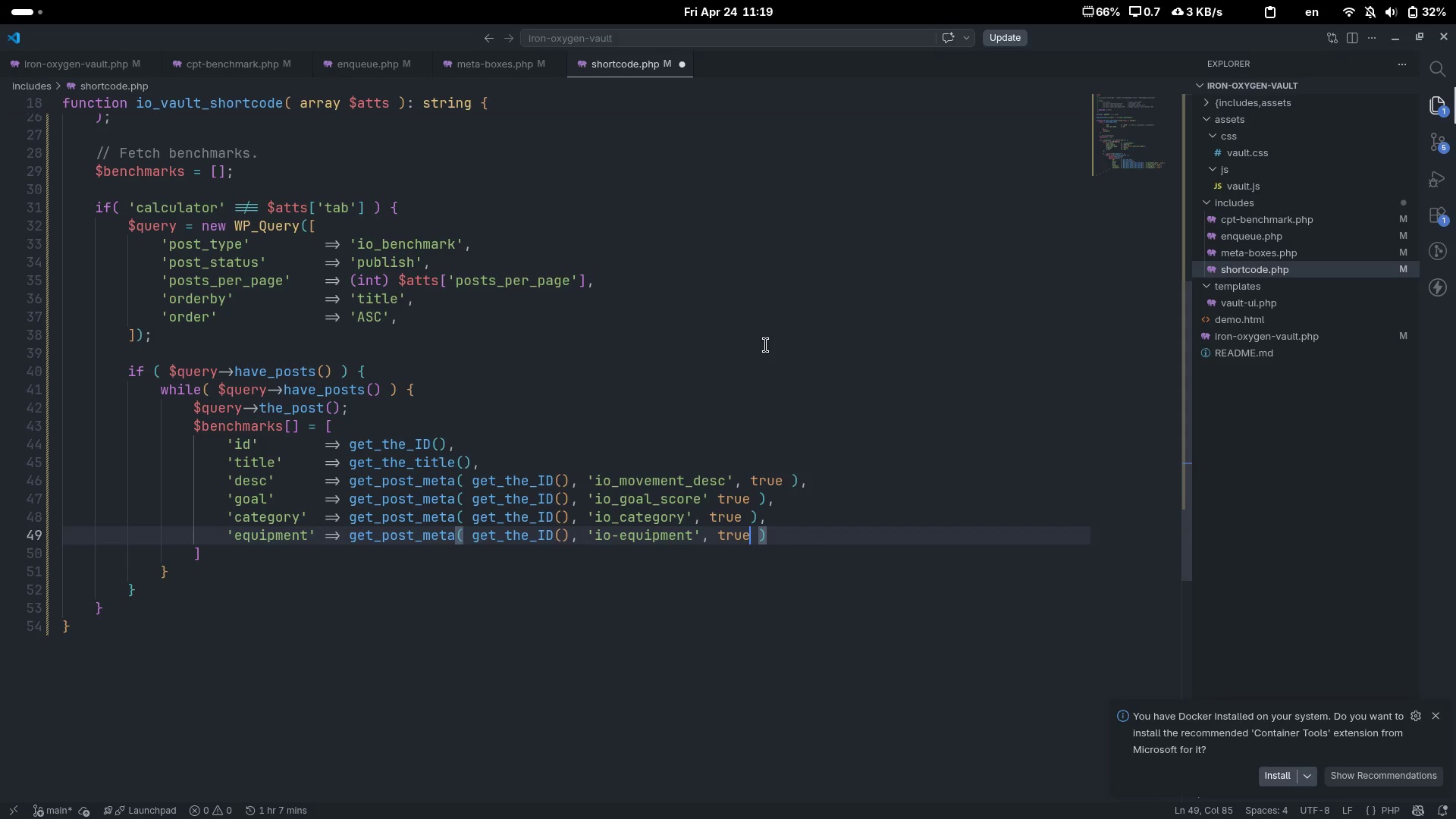 
key(Control+ArrowRight)
 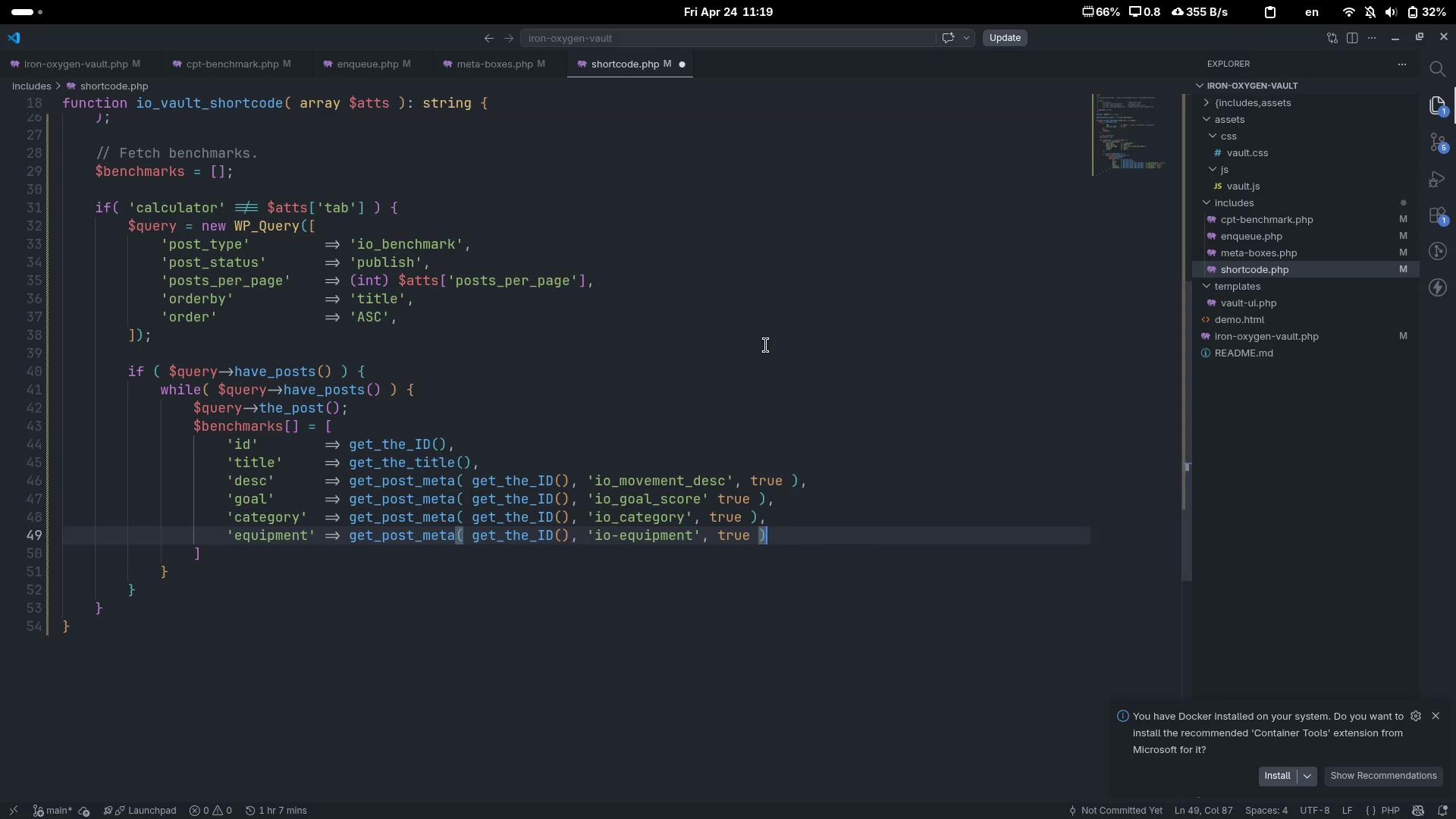 
key(Comma)
 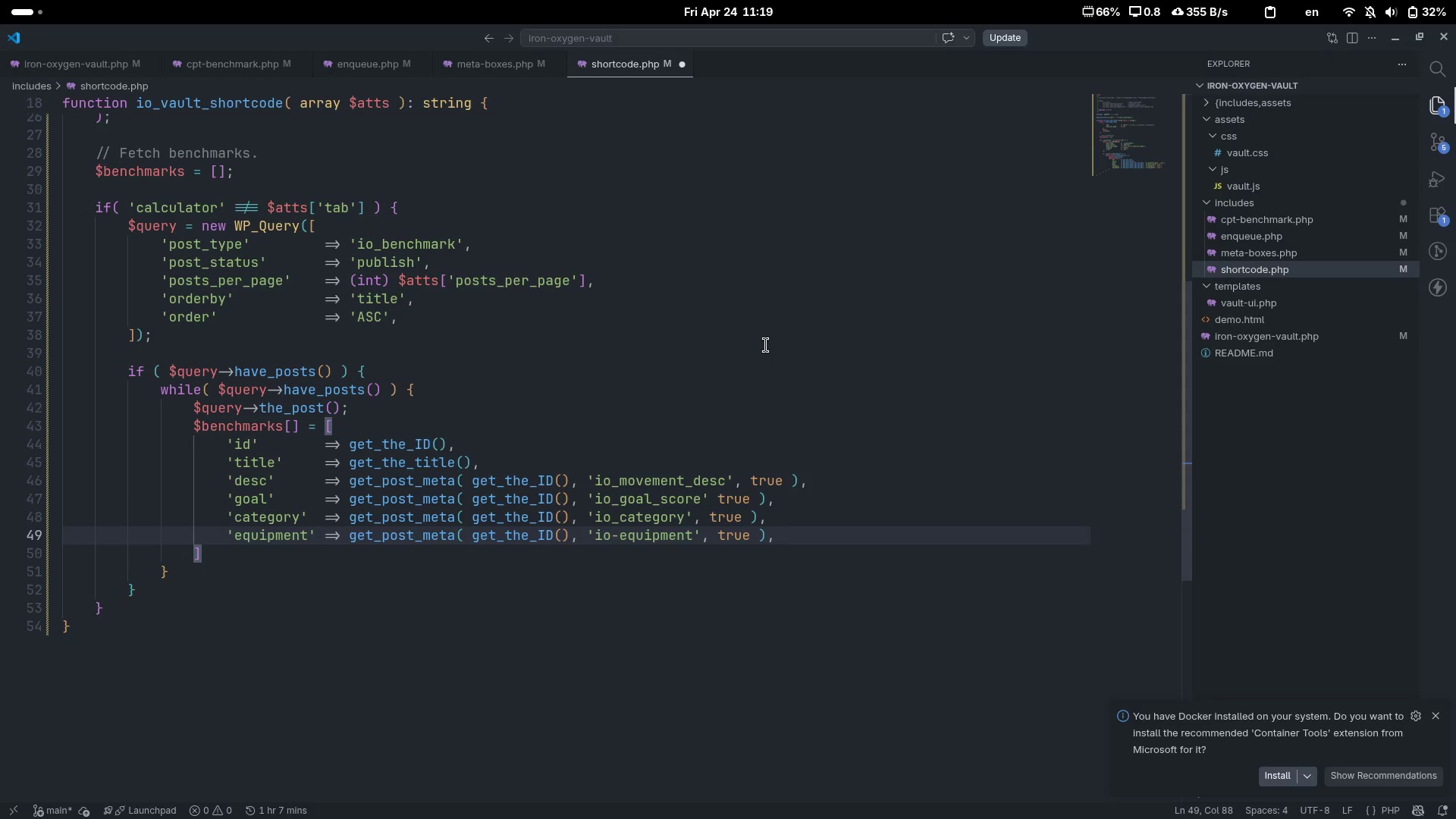 
key(Enter)
 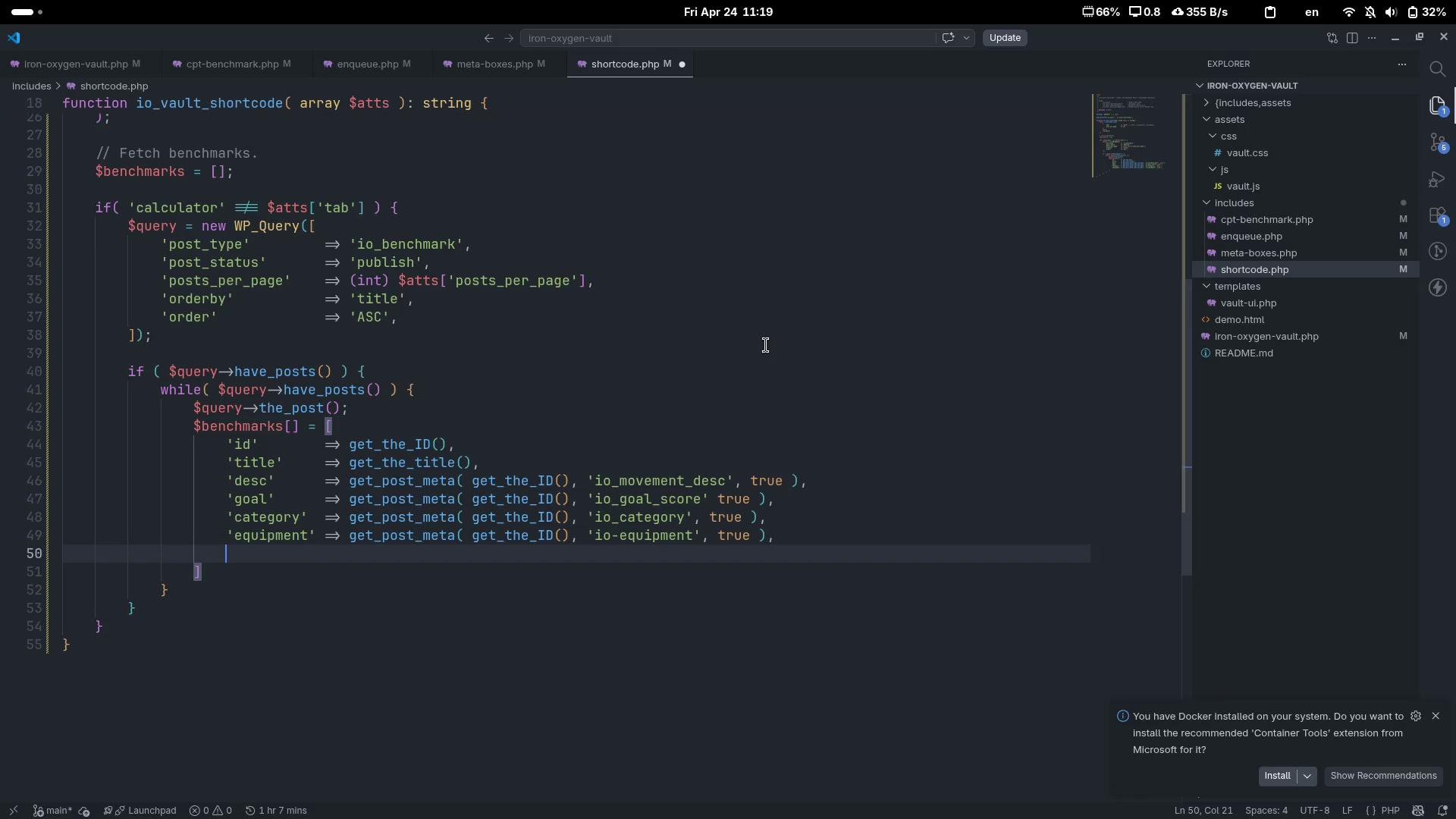 
type('content)
 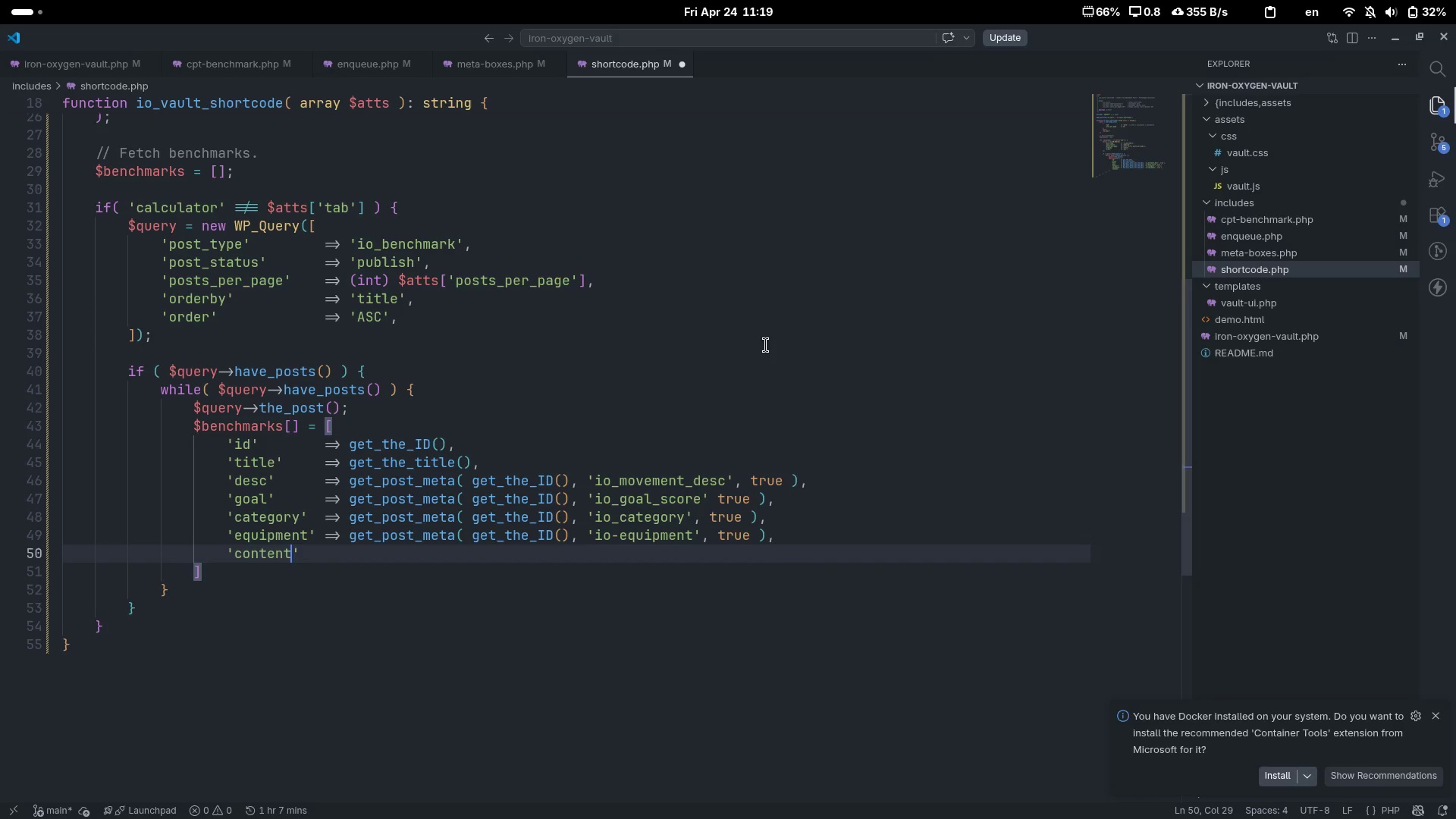 
key(ArrowRight)
 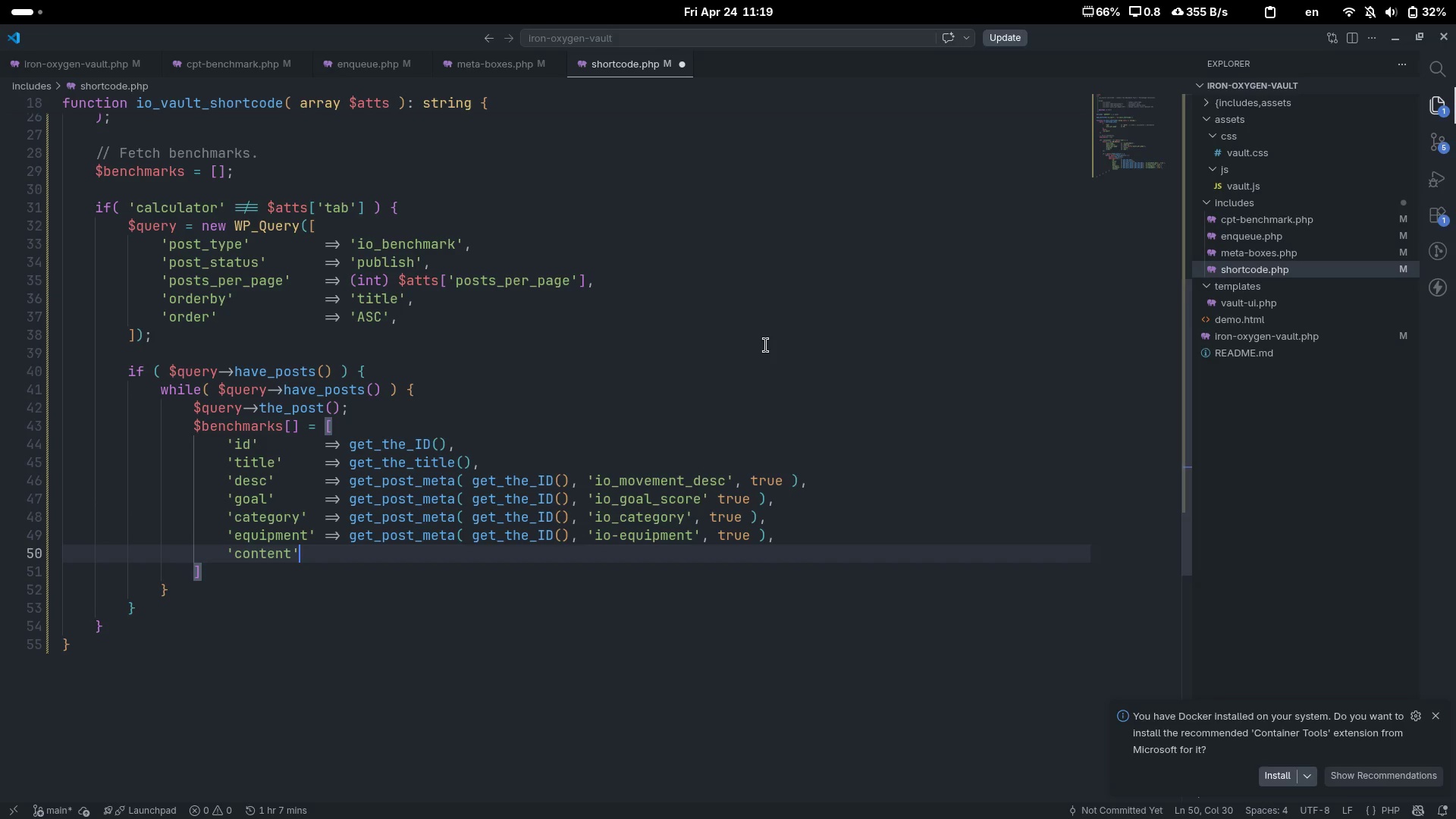 
key(Tab)
type(=> apply_filters( )
 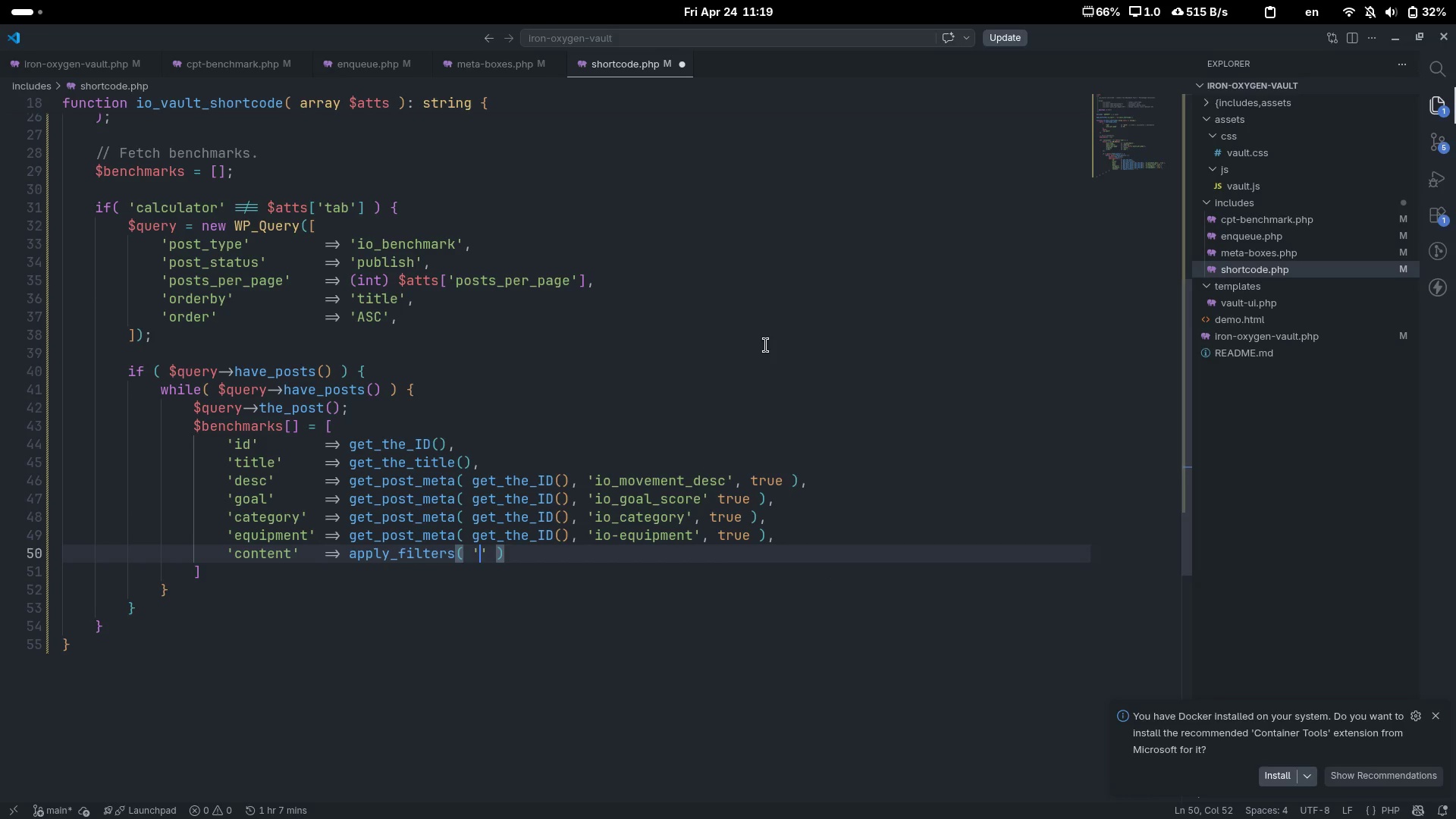 
 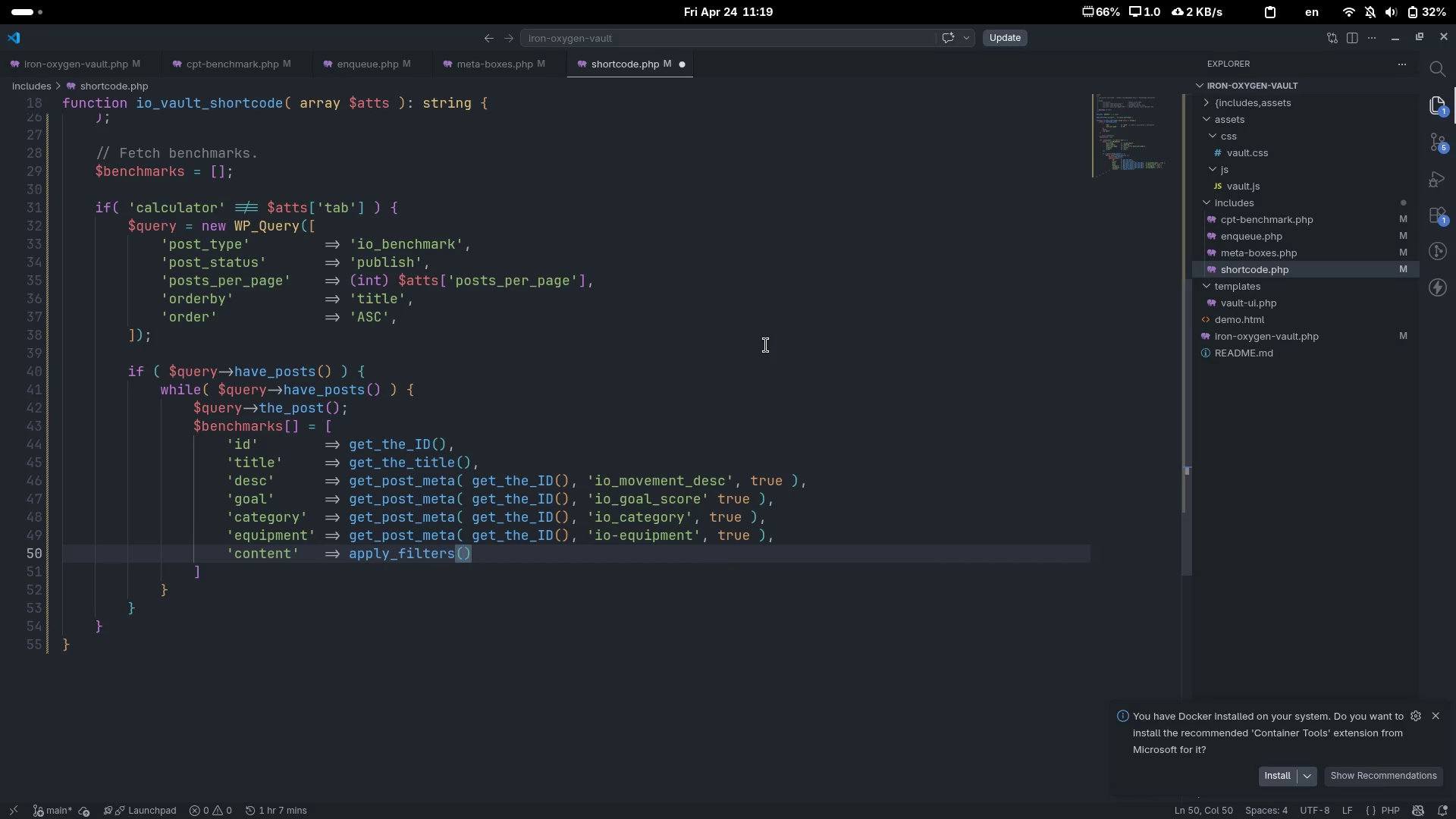 
key(ArrowLeft)
 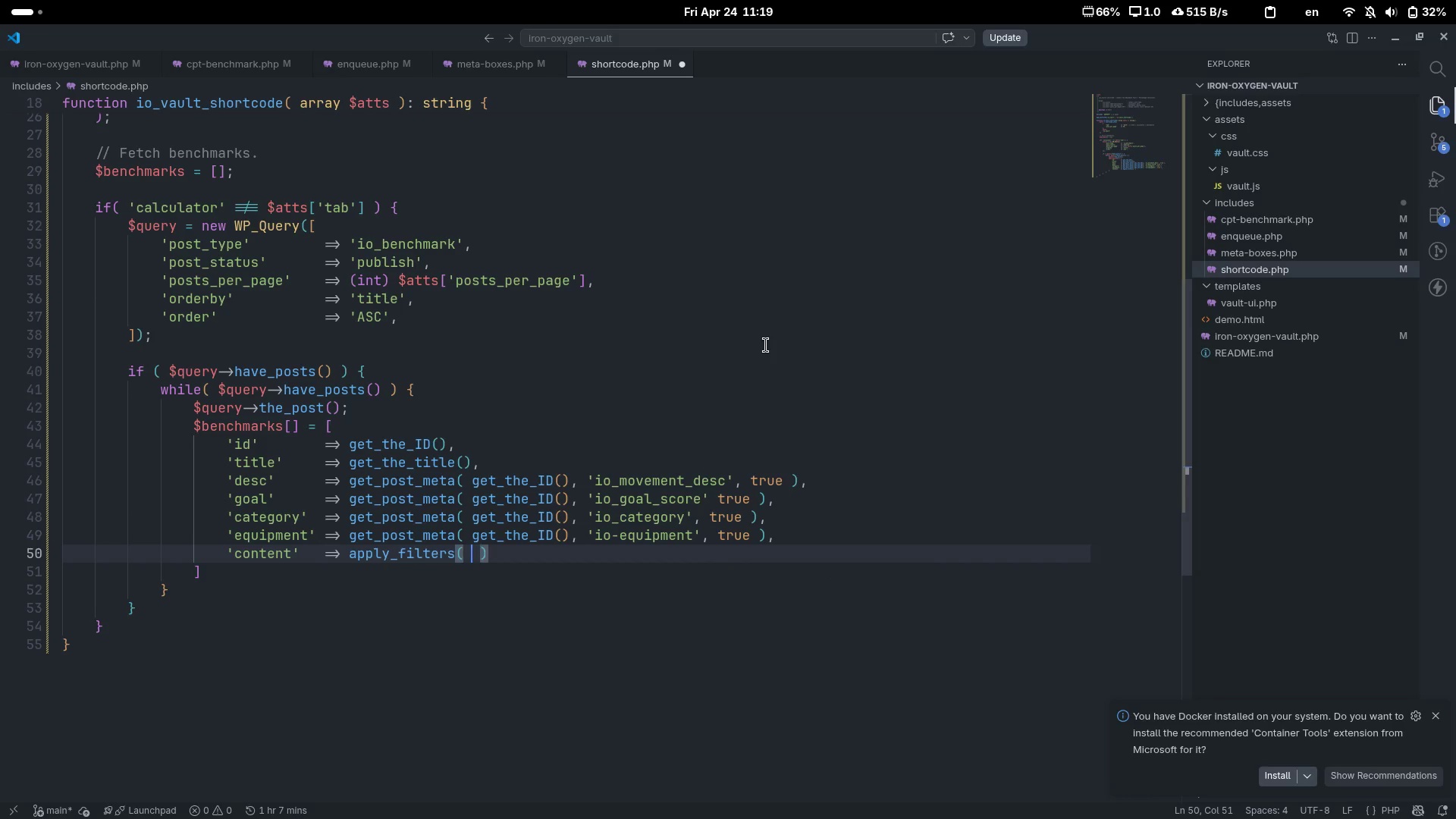 
type( 'the_content)
 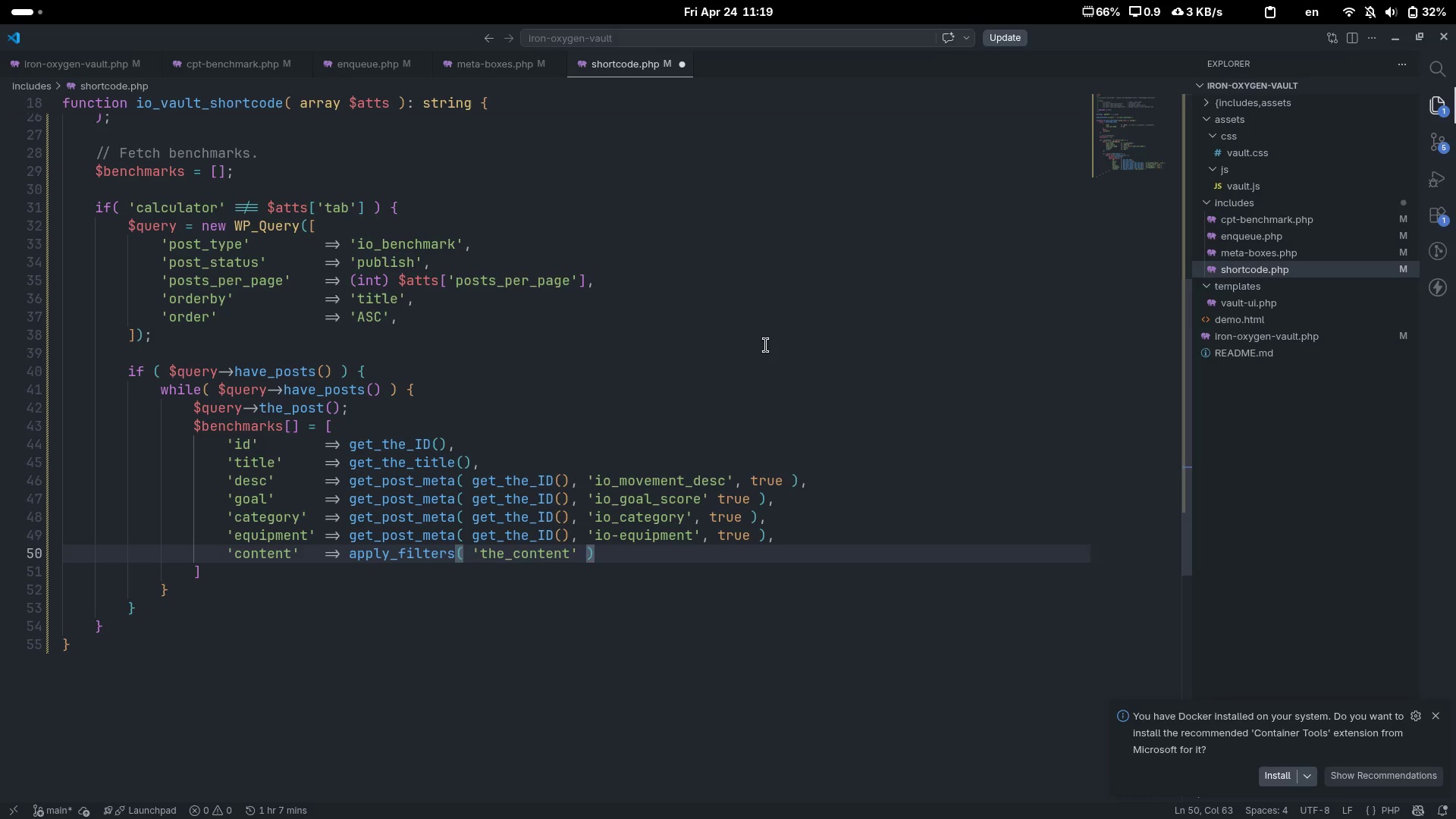 
key(ArrowRight)
 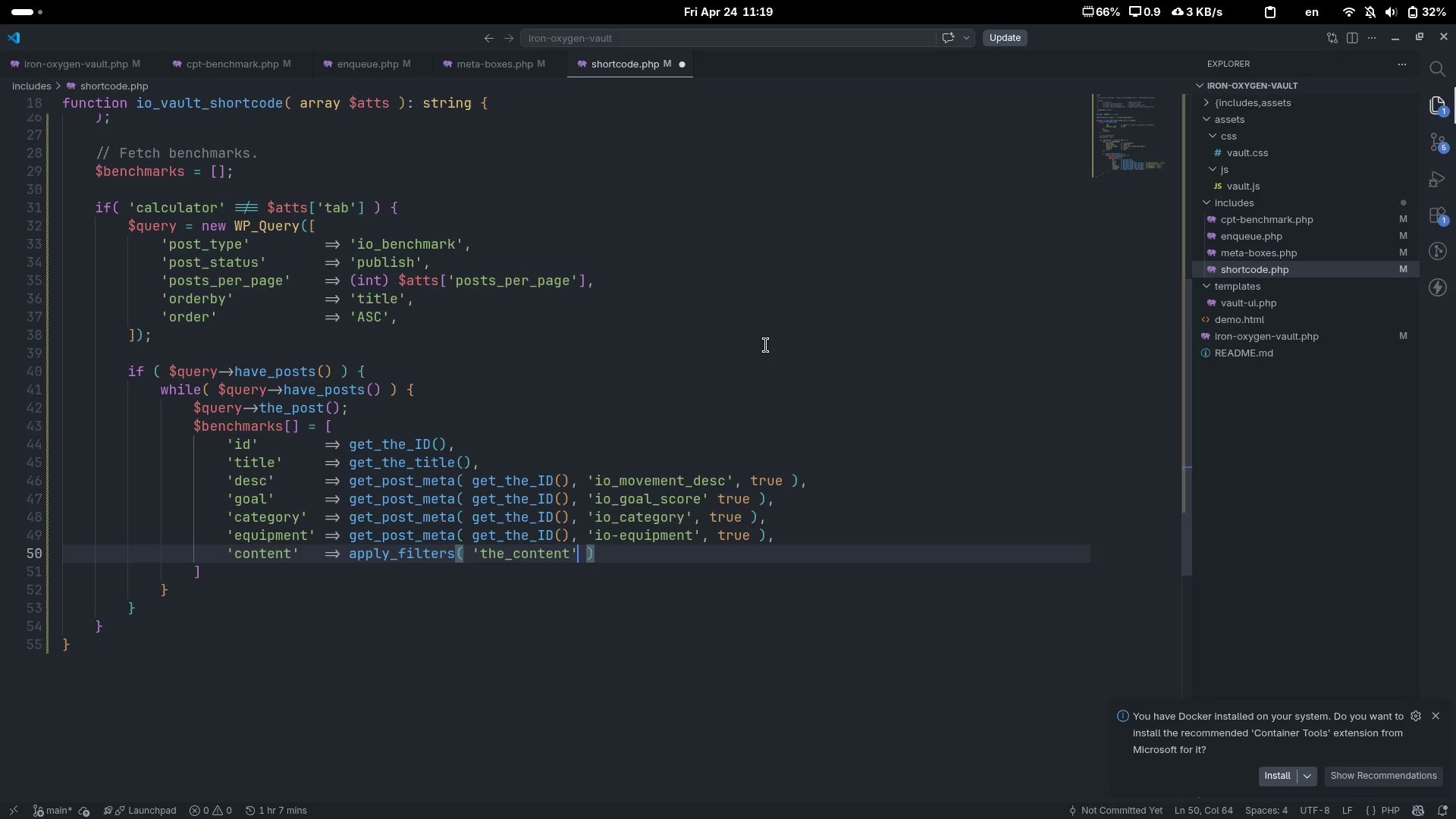 
type(, get_the_content())
 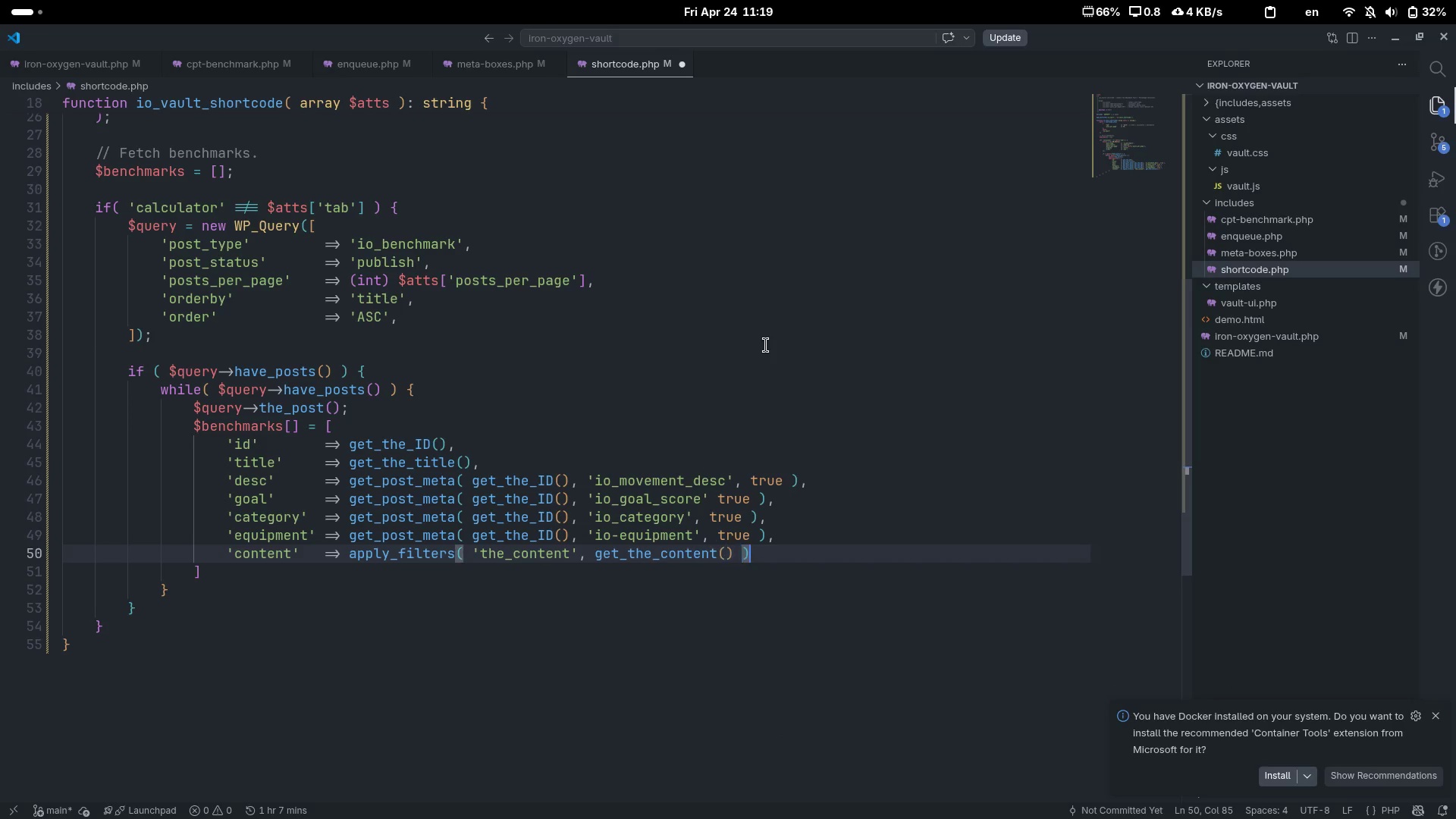 
 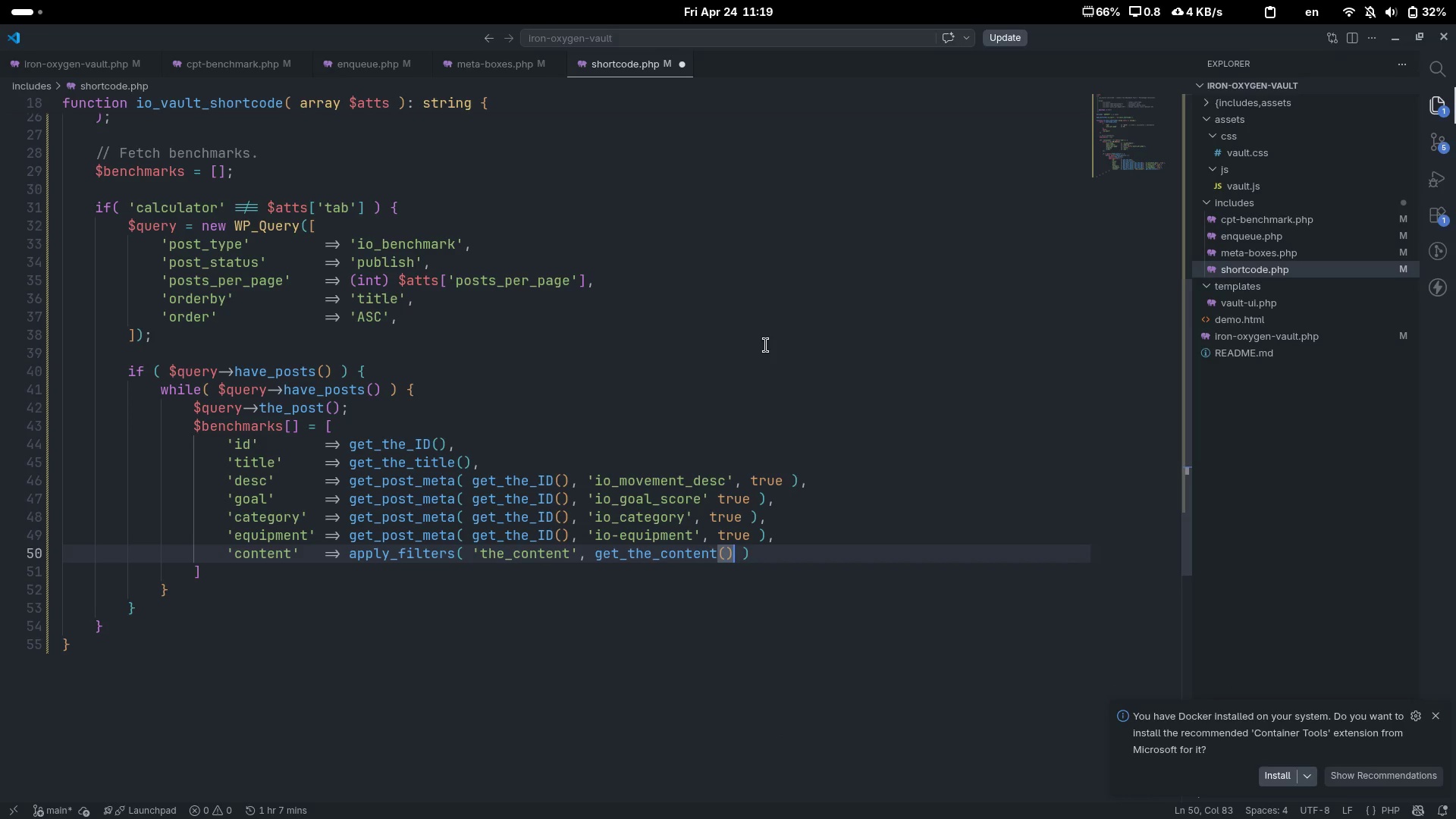 
key(ArrowRight)
 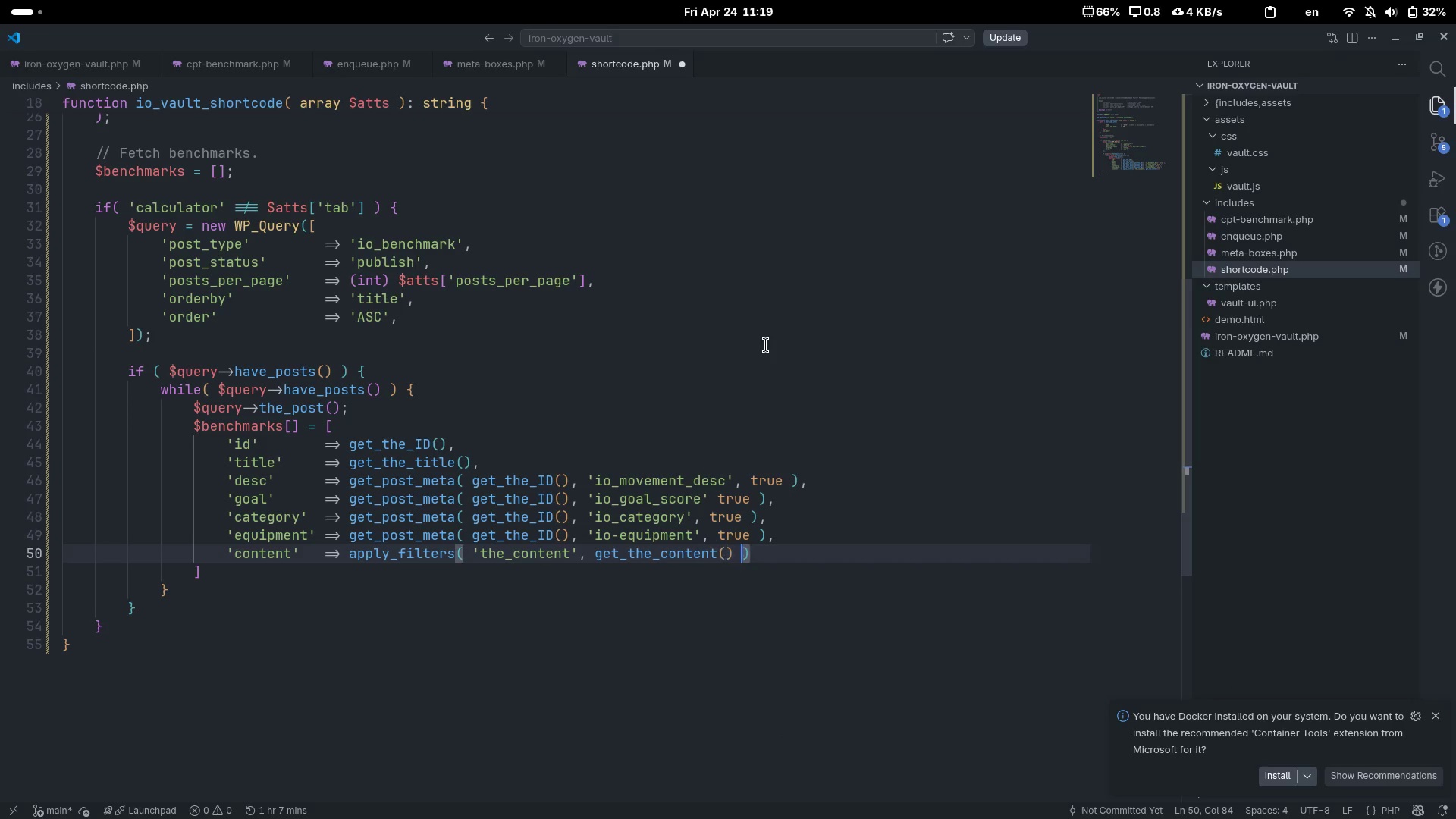 
key(ArrowRight)
 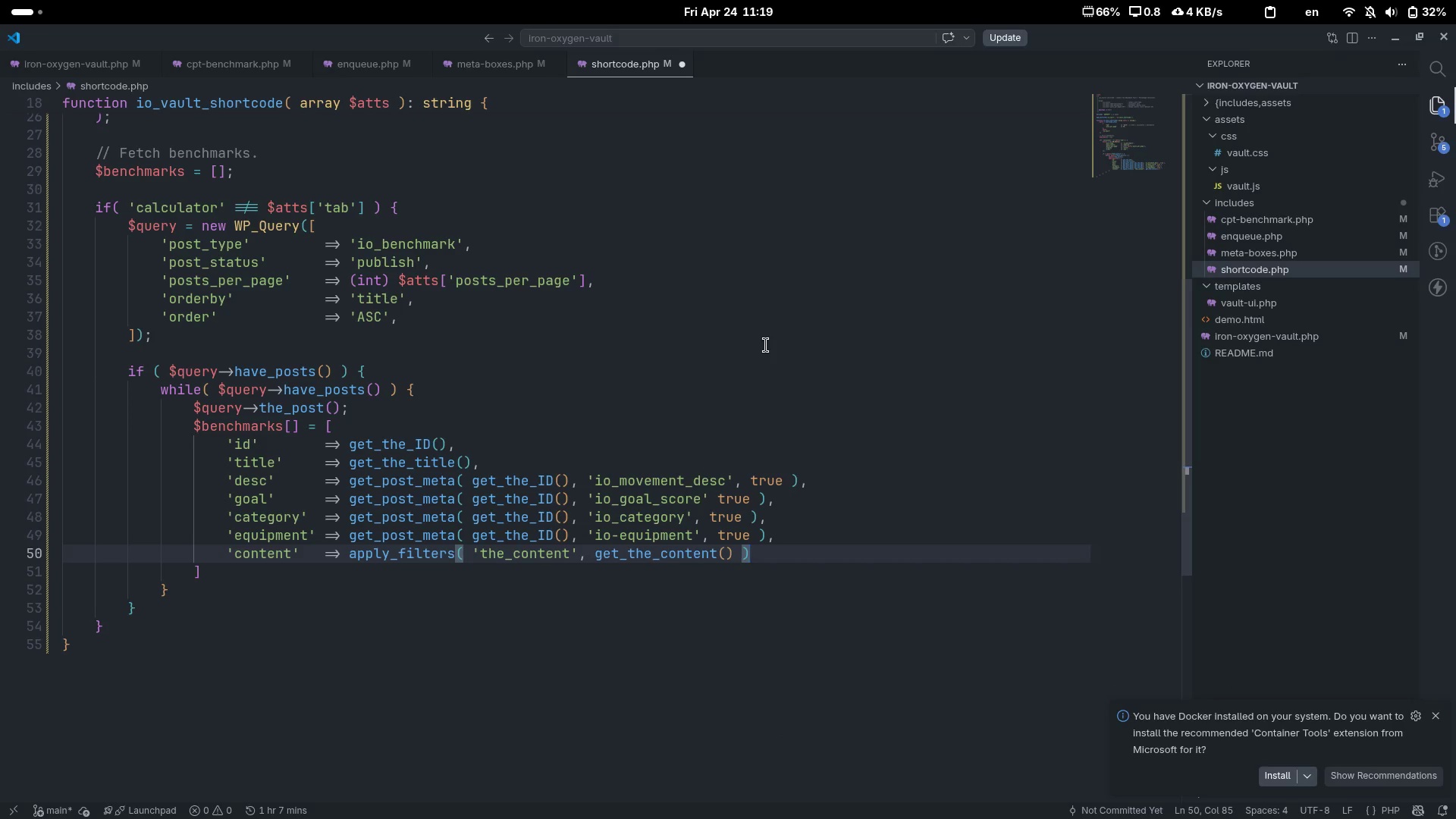 
key(Comma)
 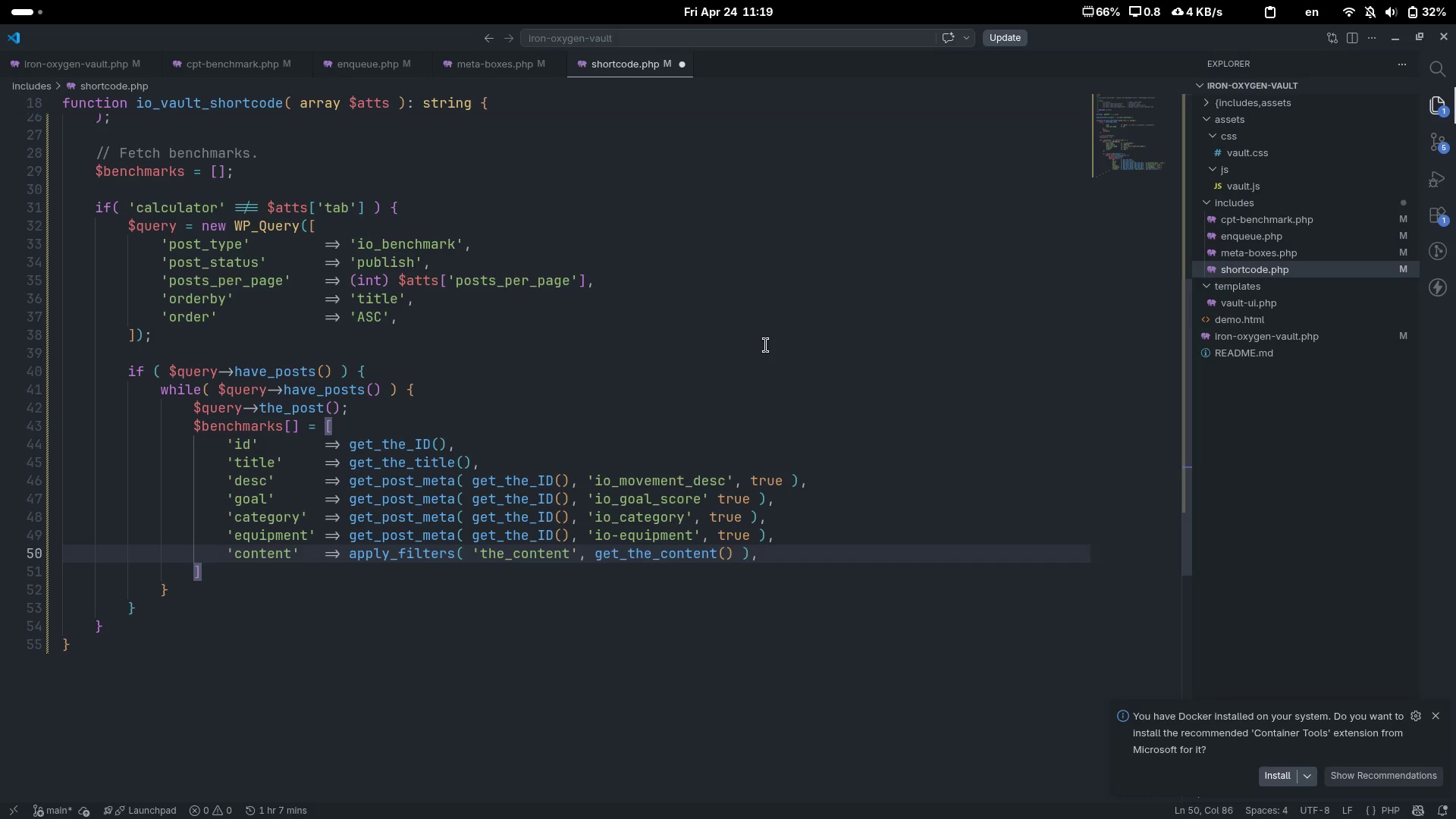 
key(ArrowDown)
 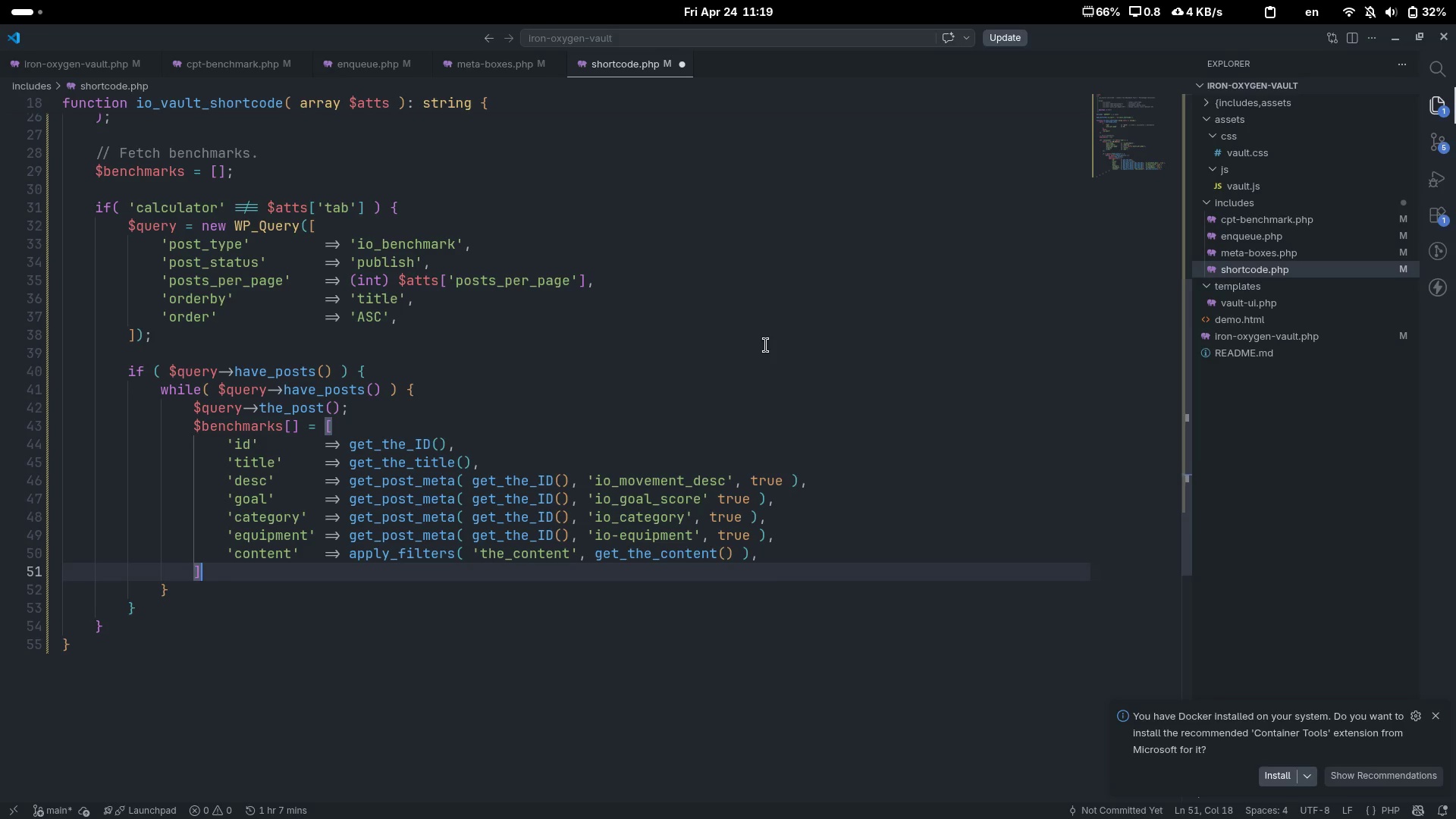 
key(Semicolon)
 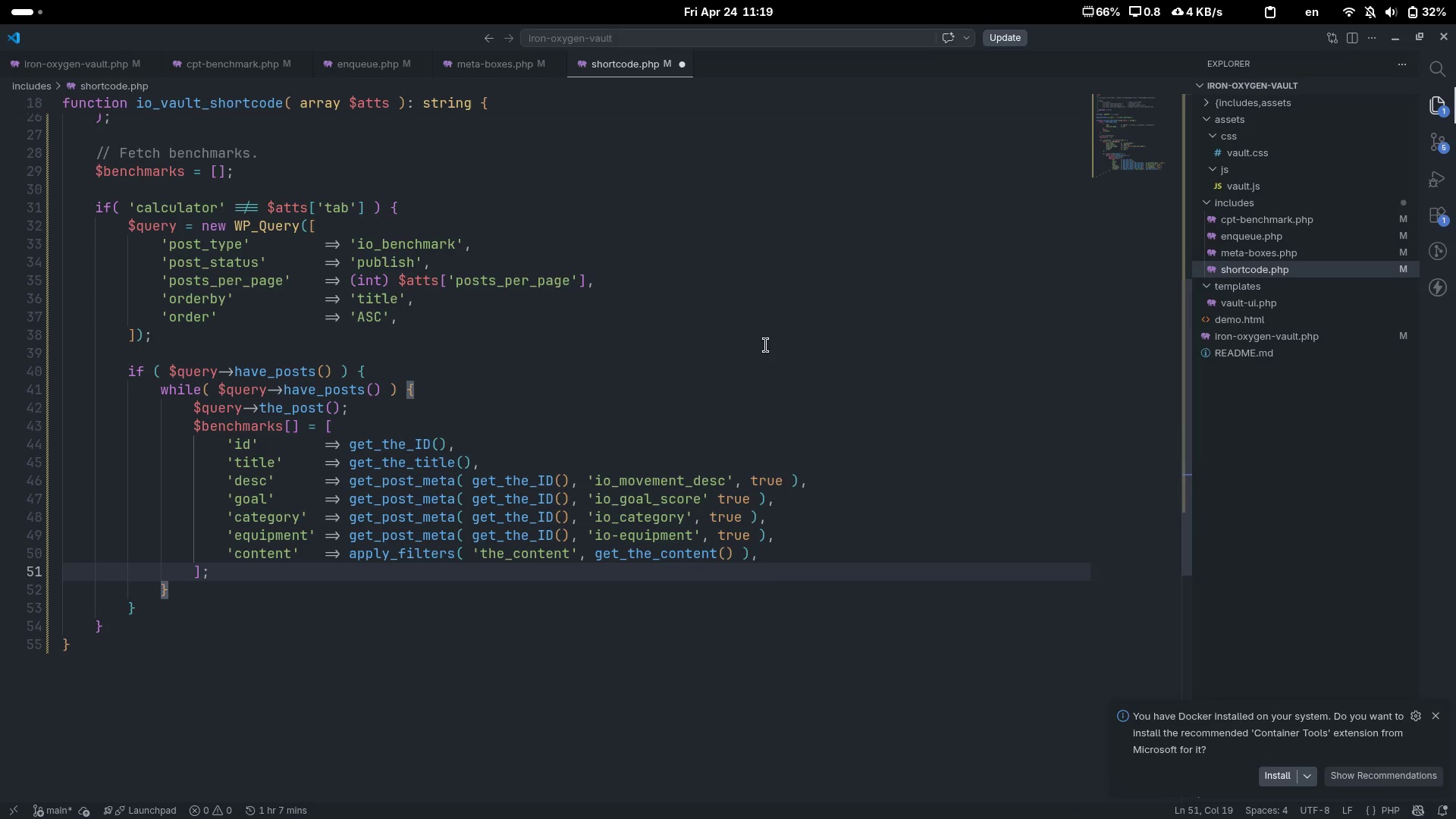 
key(ArrowDown)
 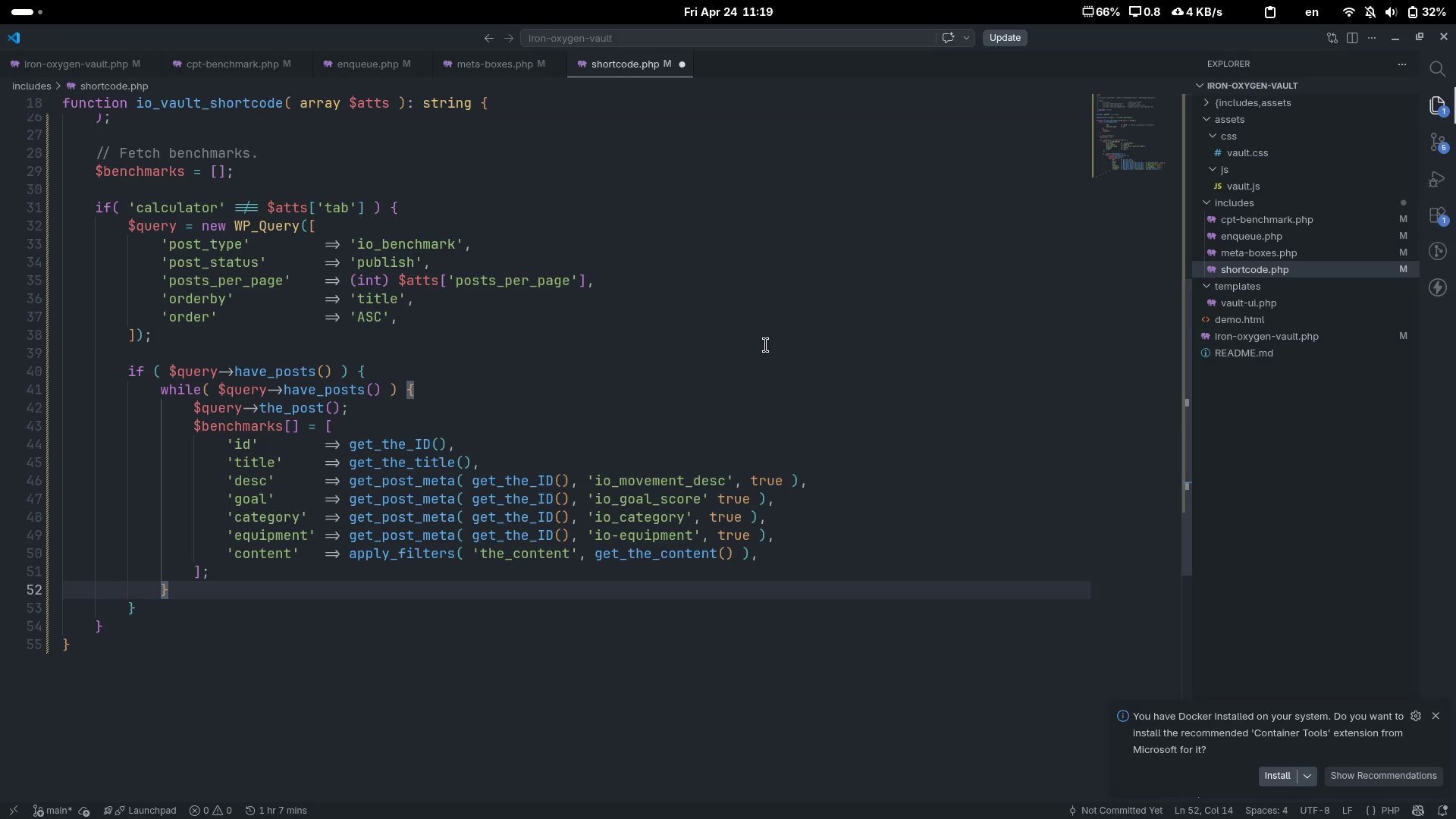 
key(Enter)
 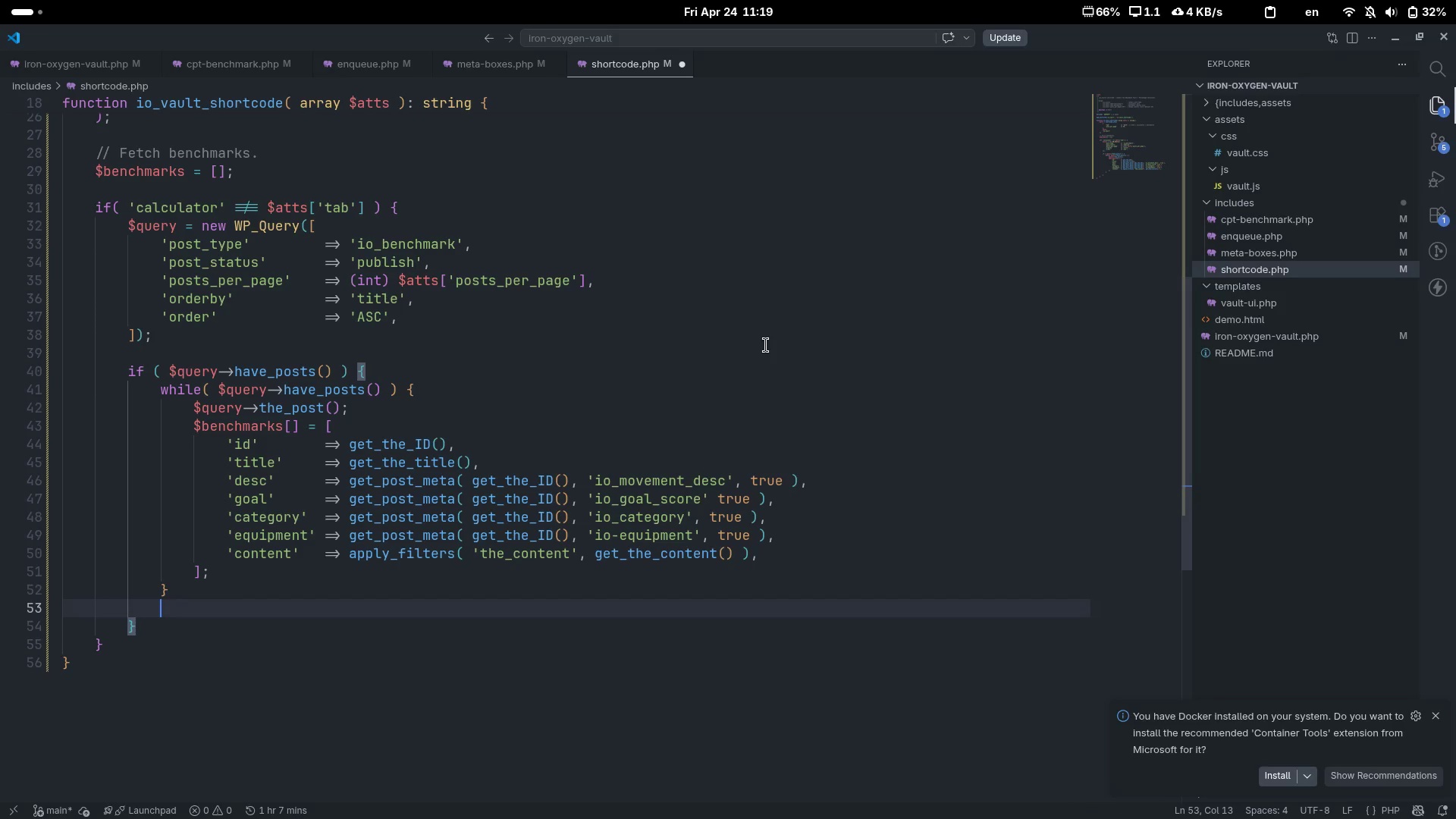 
key(W)
 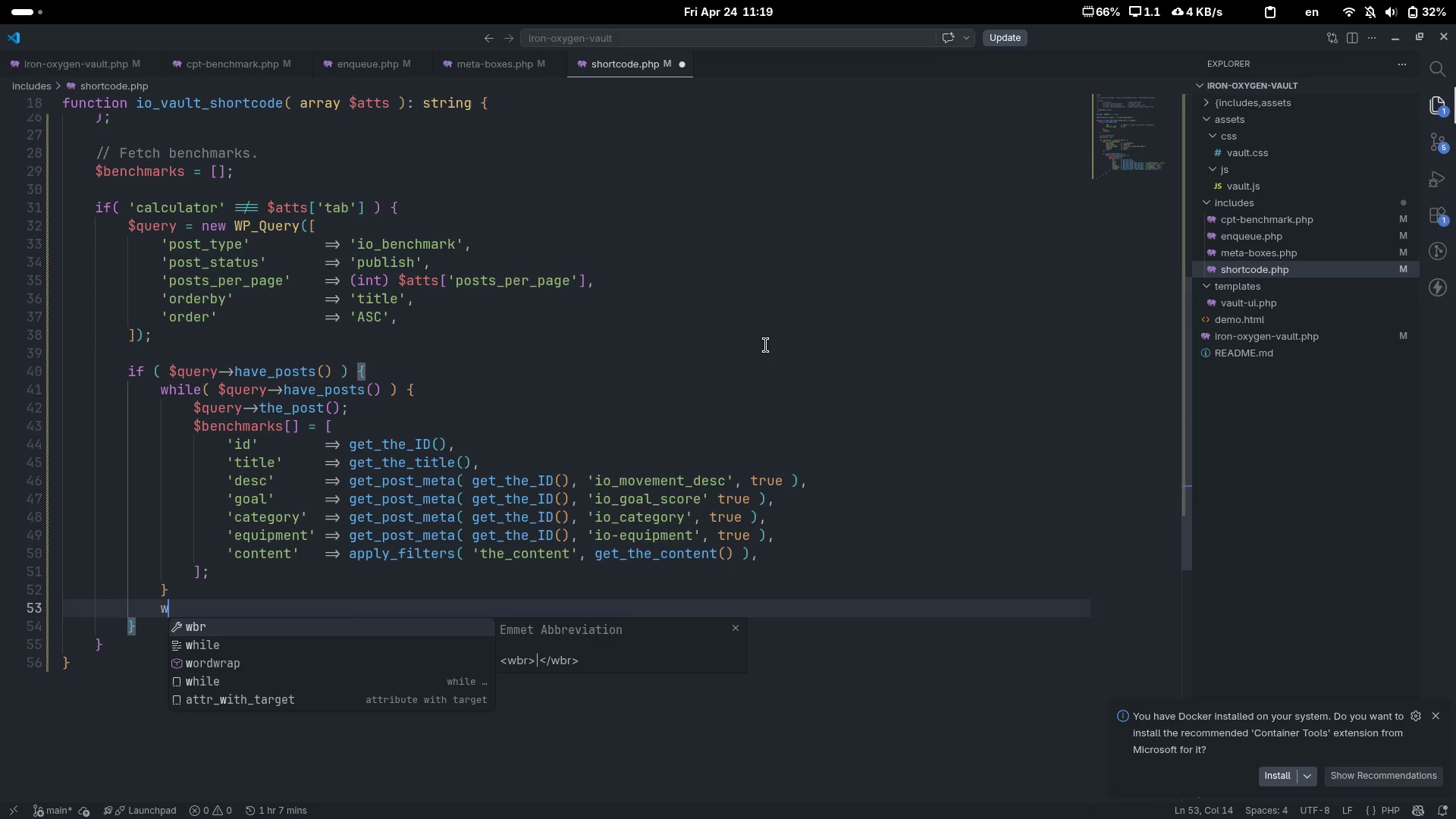 
key(Shift+ShiftLeft)
 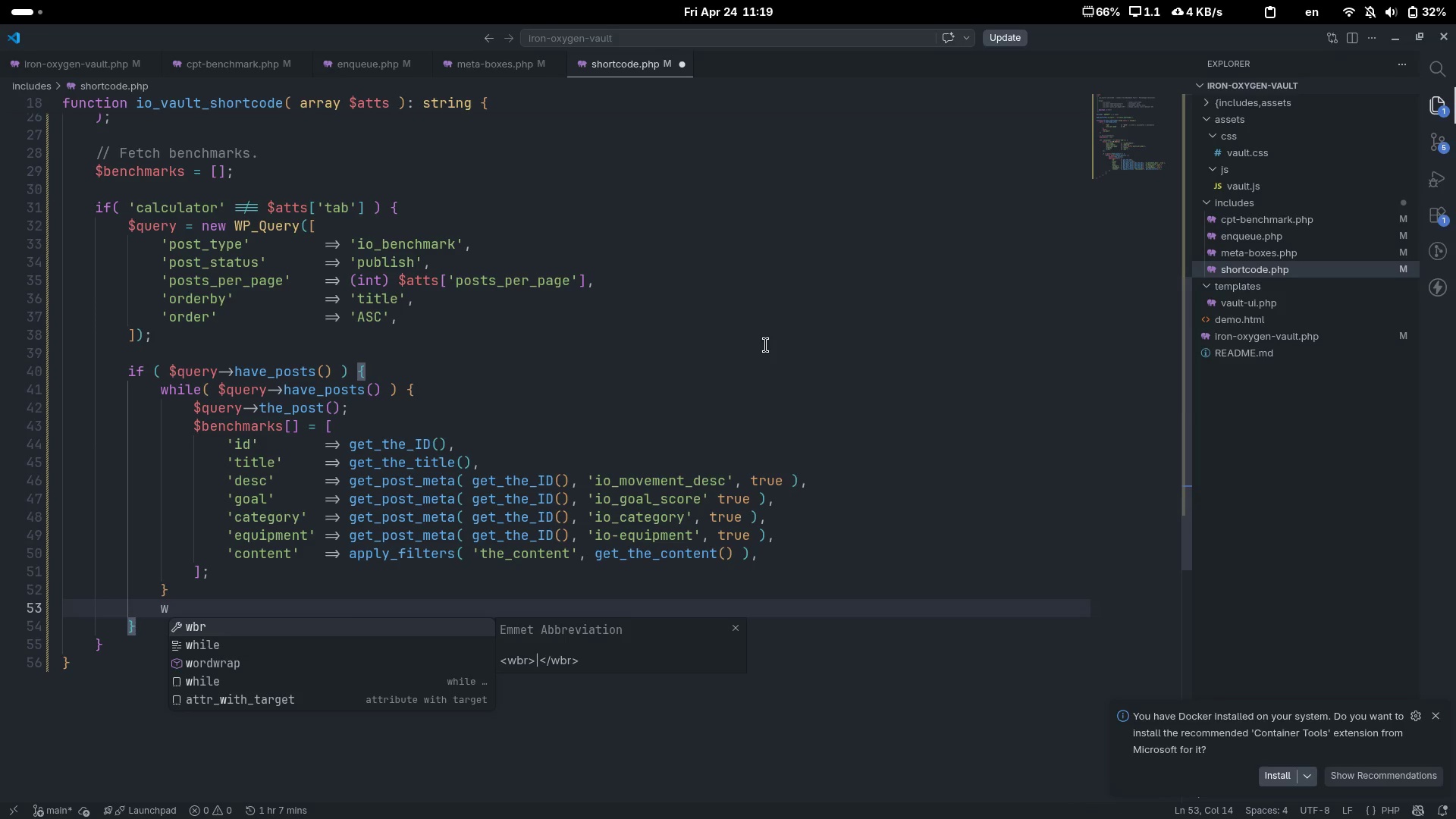 
type(p_reset_pi)
key(Backspace)
type(ostdata();)
 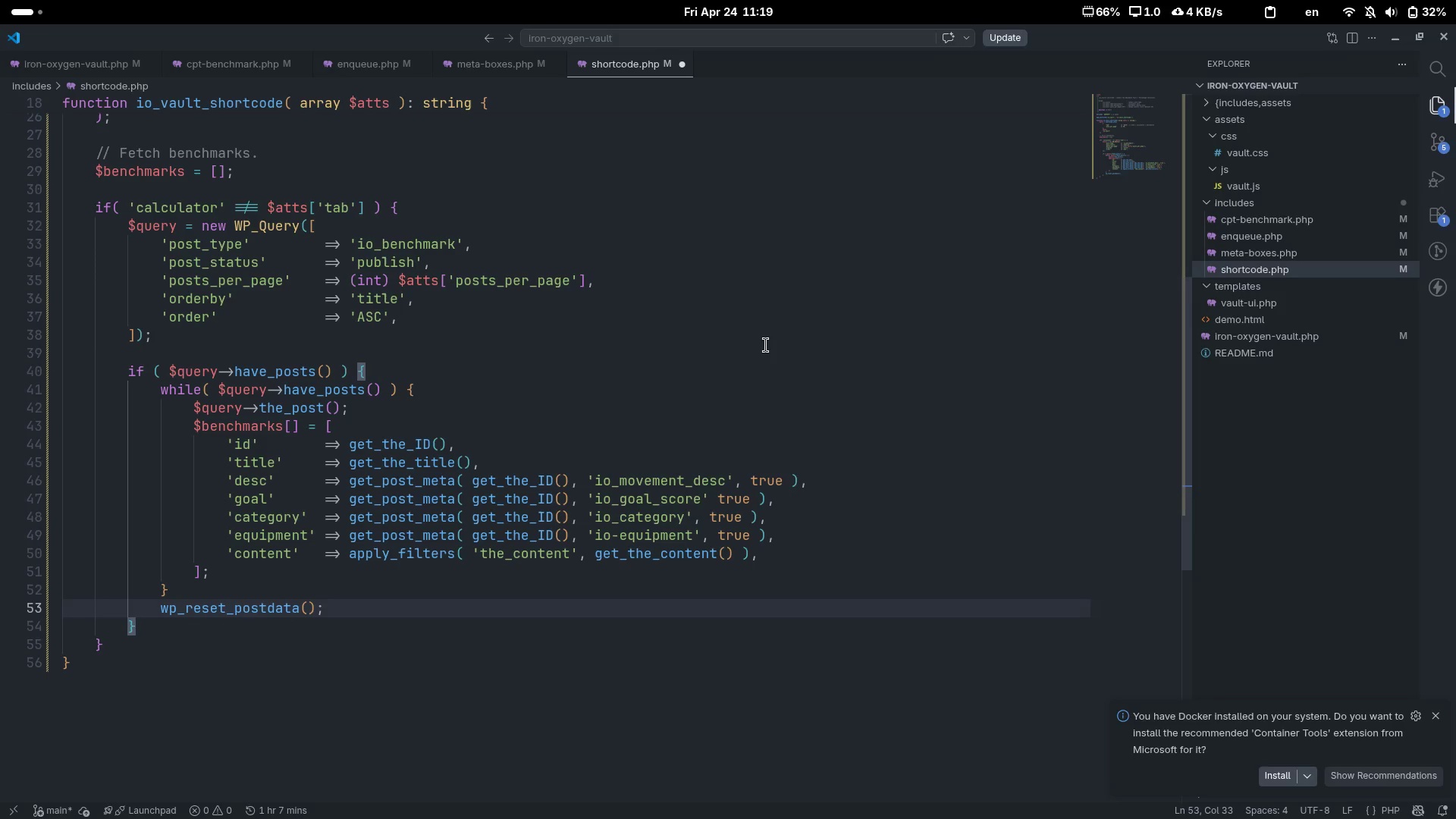 
key(ArrowDown)
 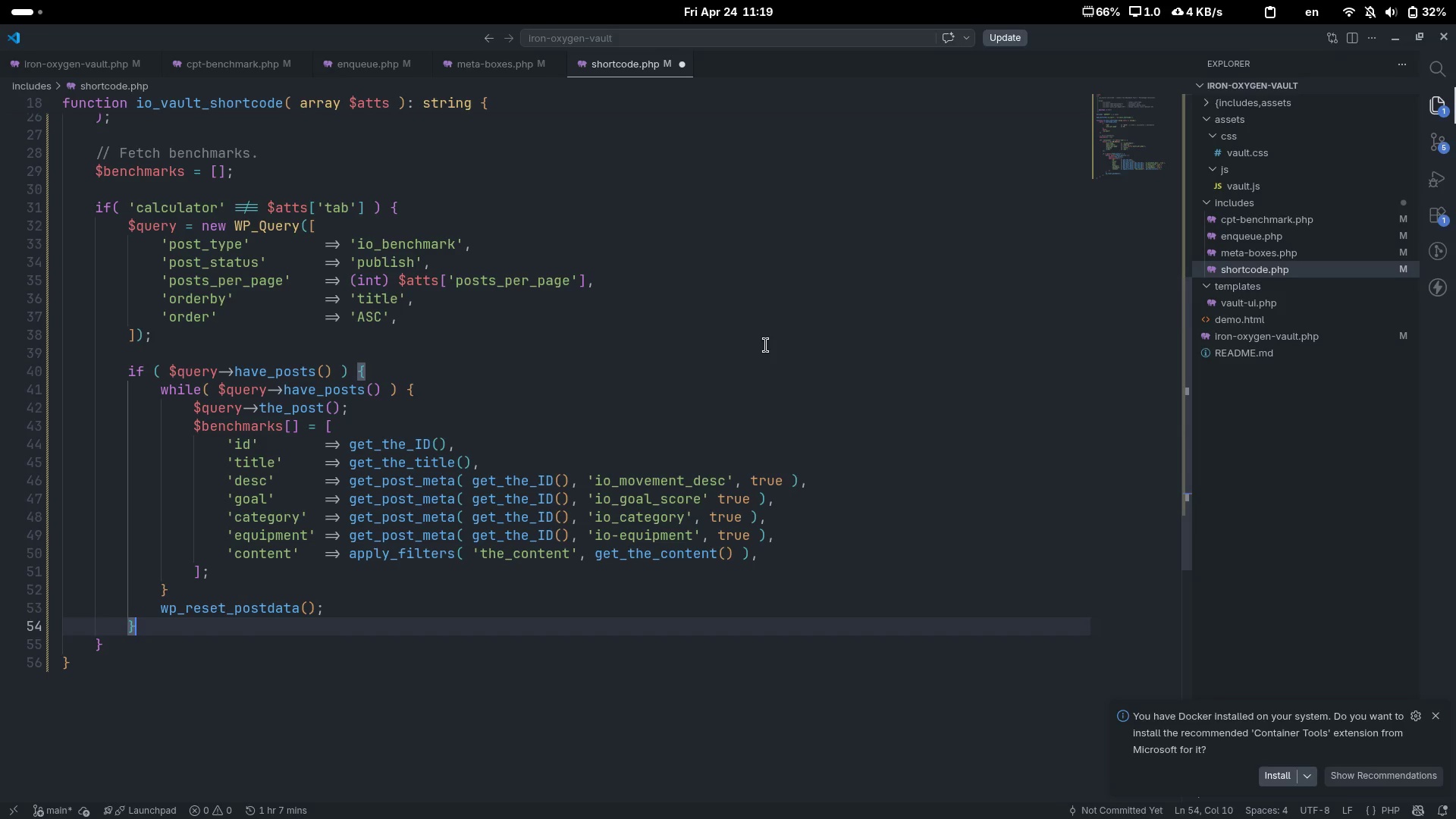 
key(ArrowDown)
 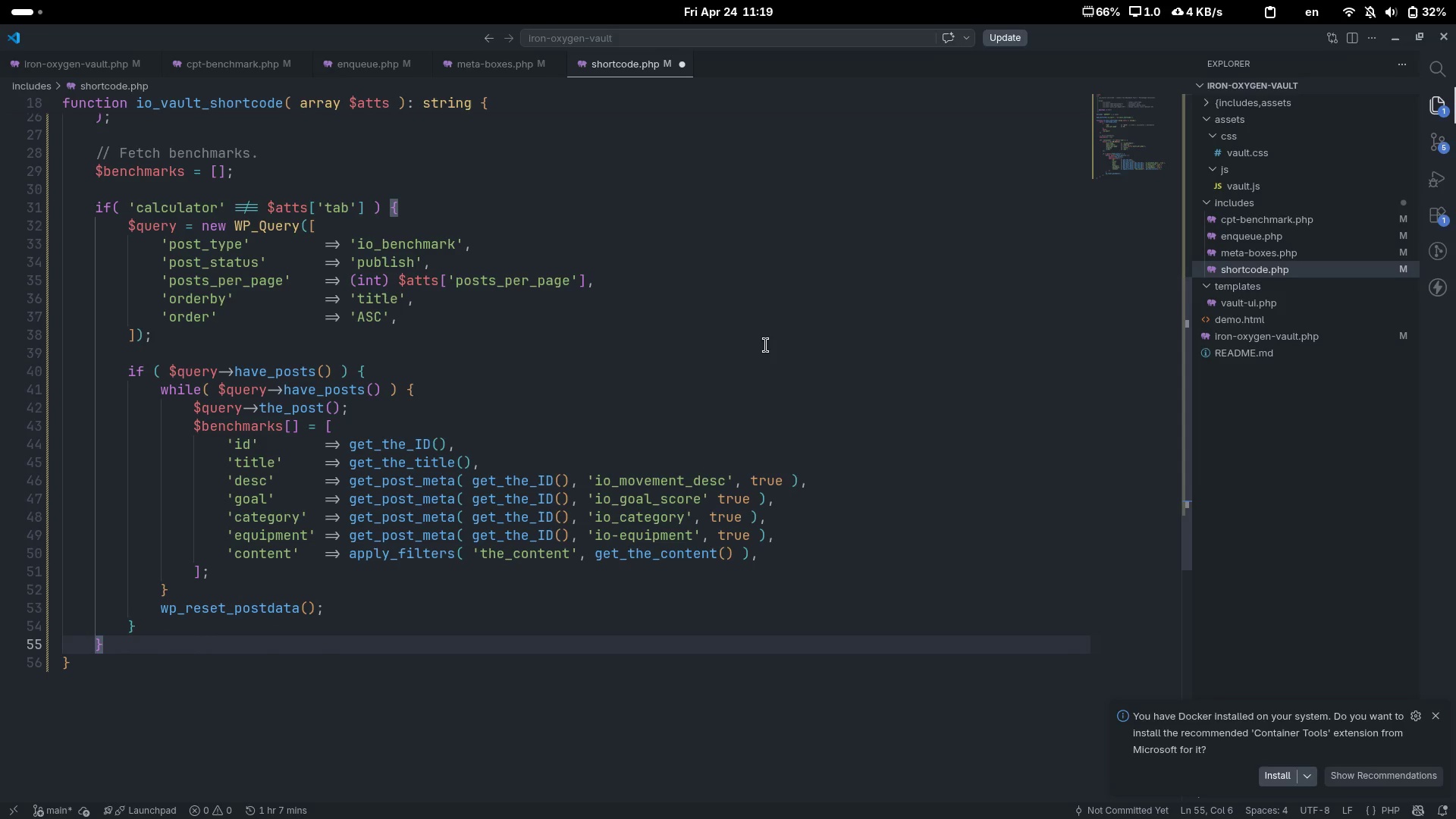 
key(Enter)
 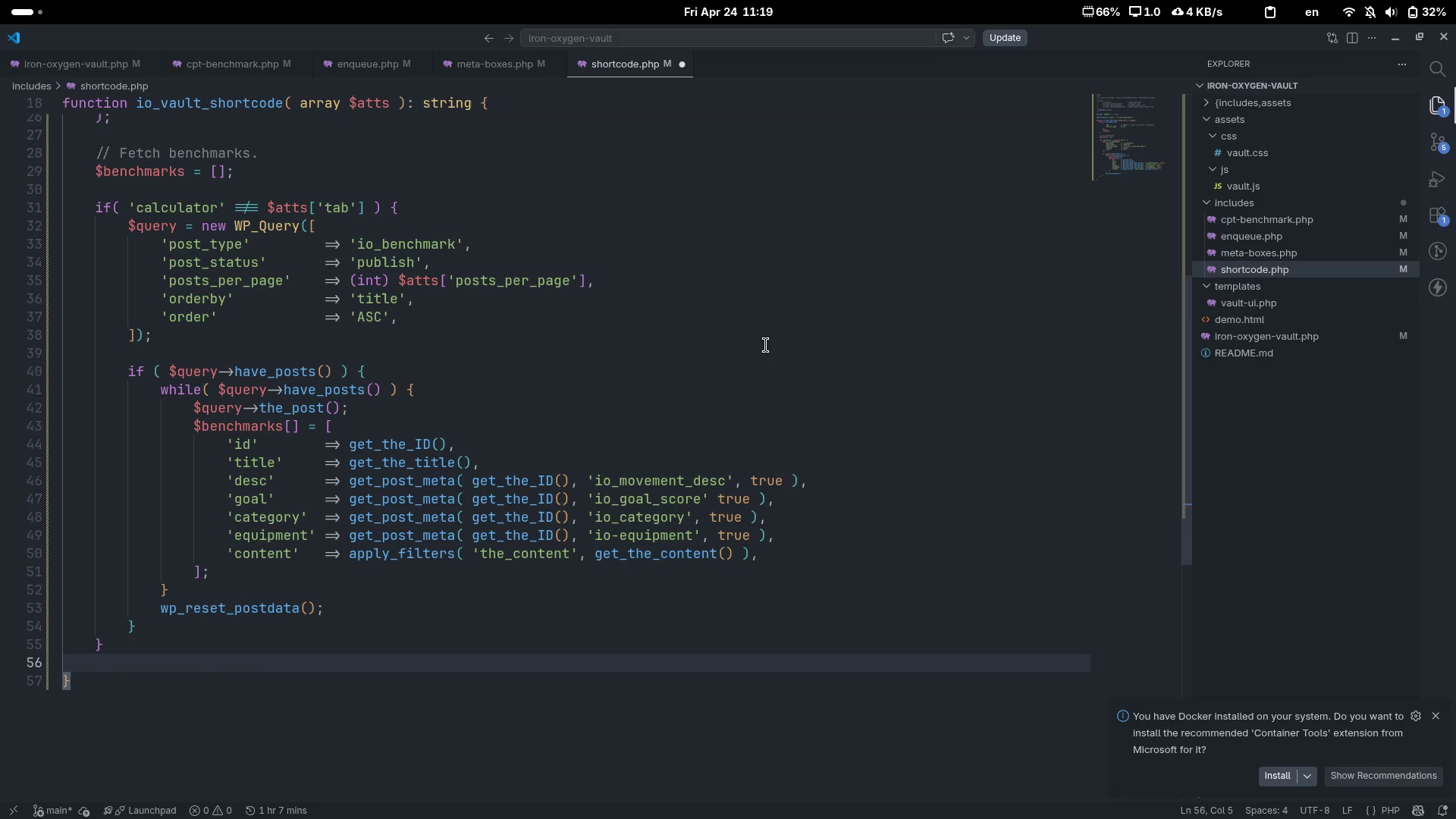 
type(ob_start();)
 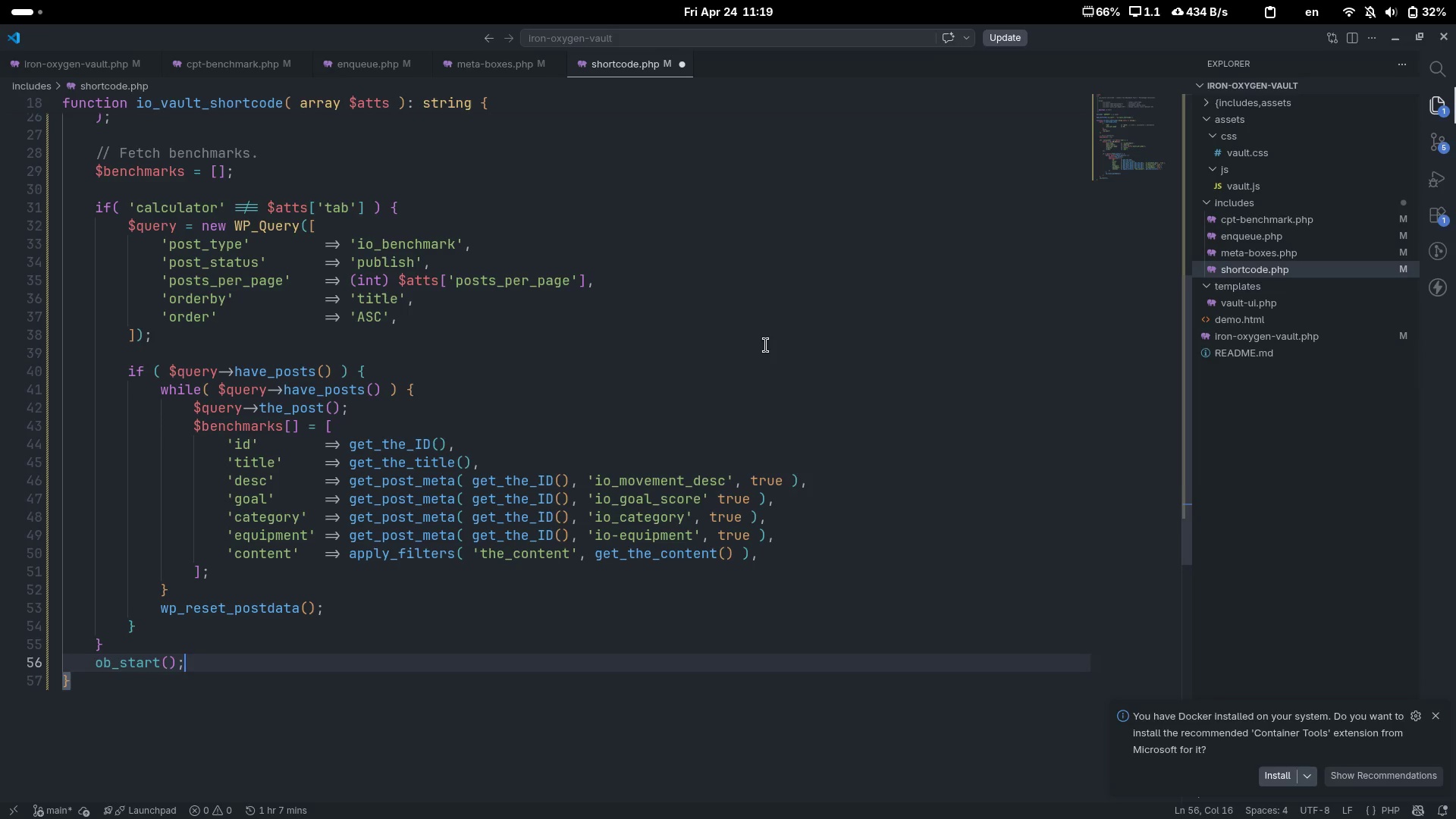 
key(Enter)
 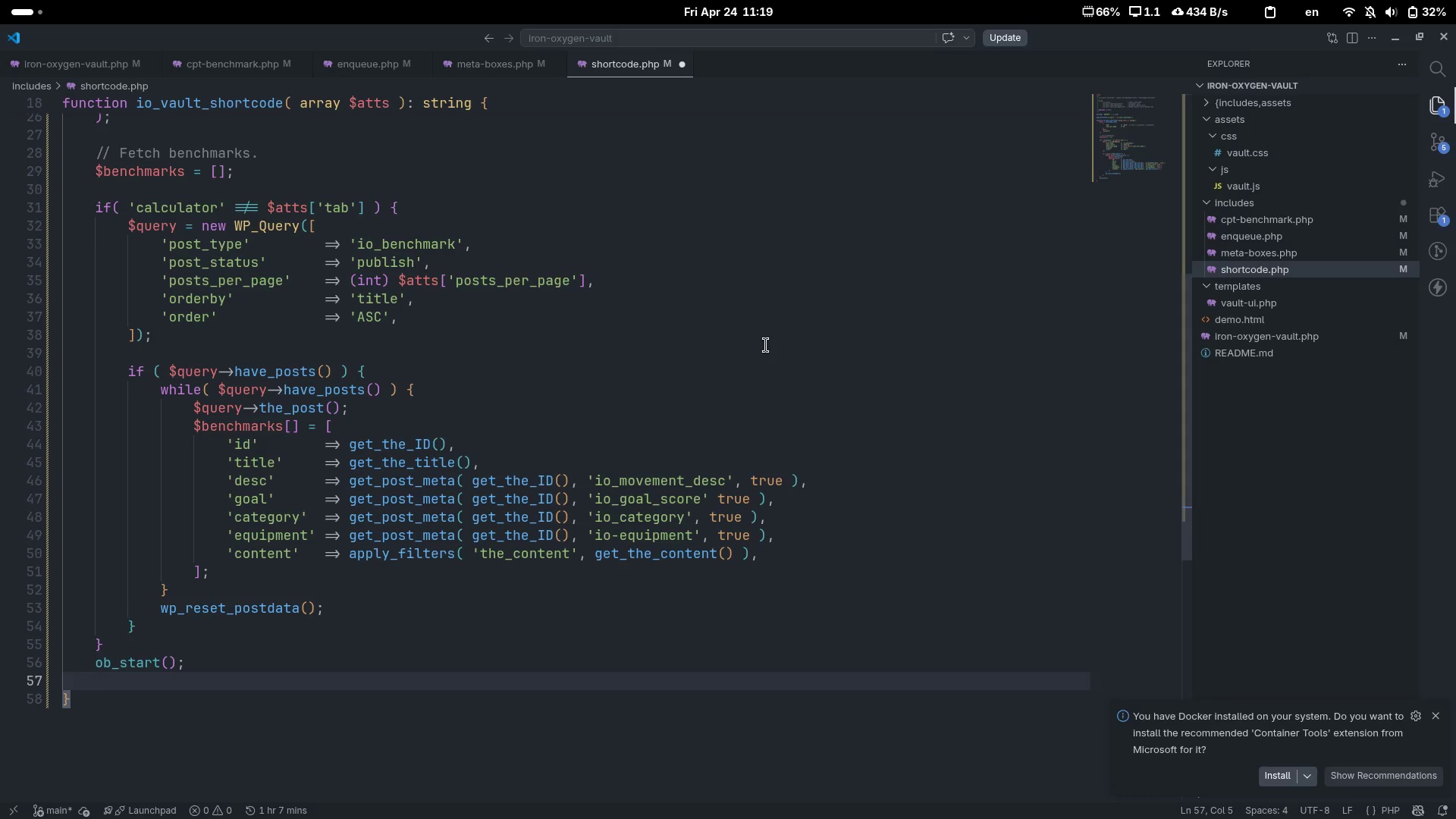 
type(incld)
key(Backspace)
type(ude IO_Va)
key(Backspace)
type(AULT_DIR . 'templates/vault-ui.php)
 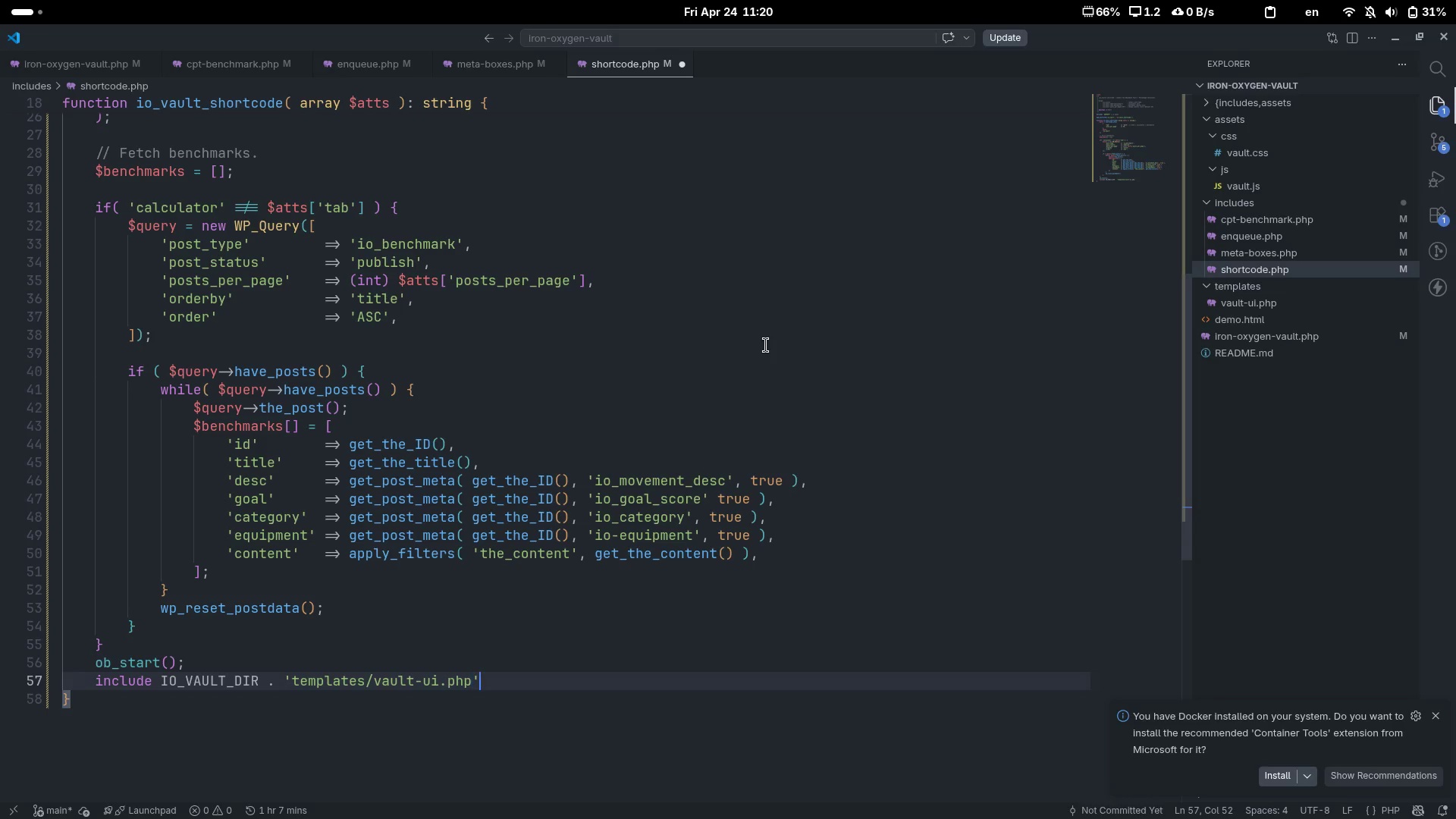 
 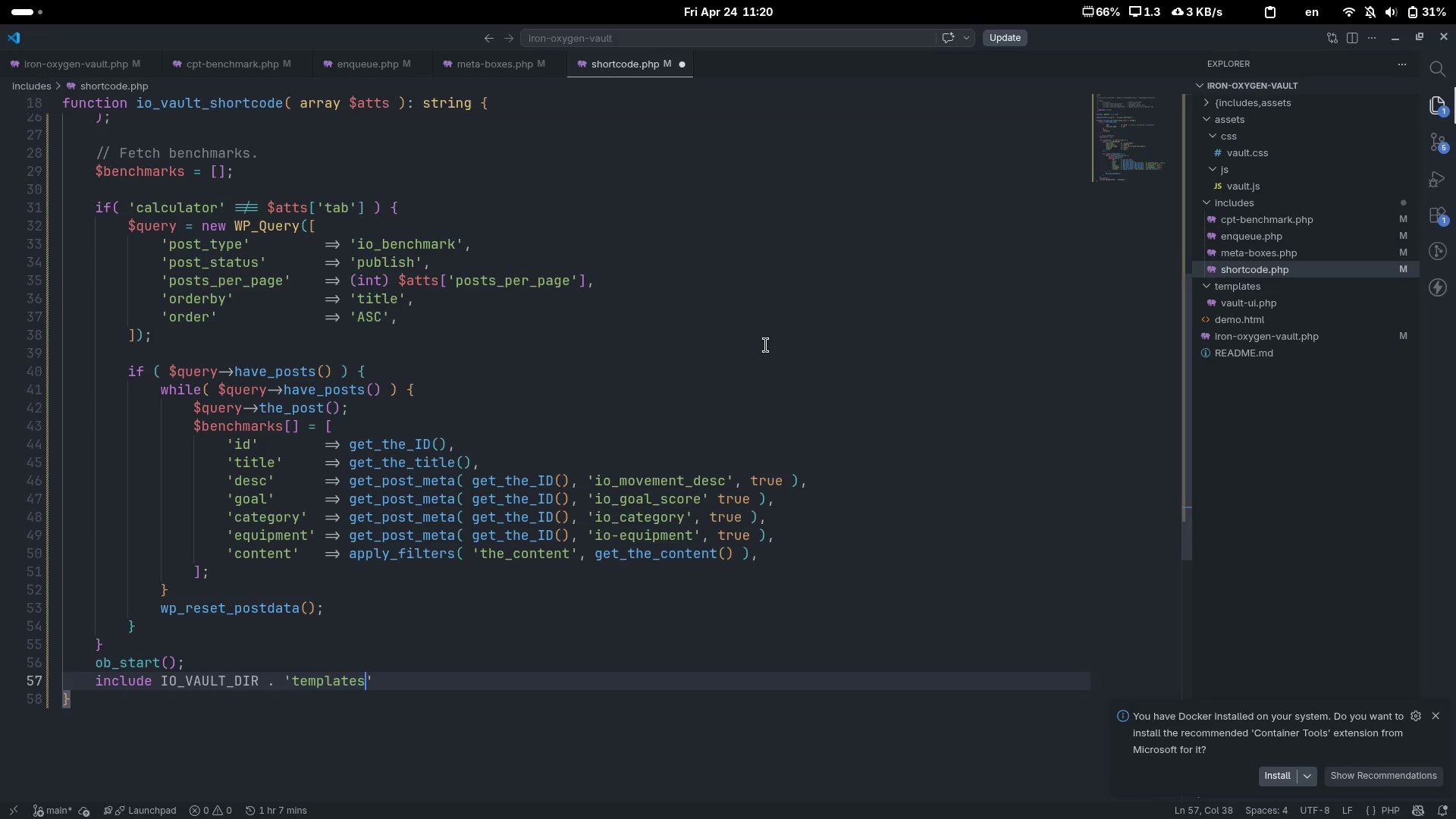 
key(Control+ControlLeft)
 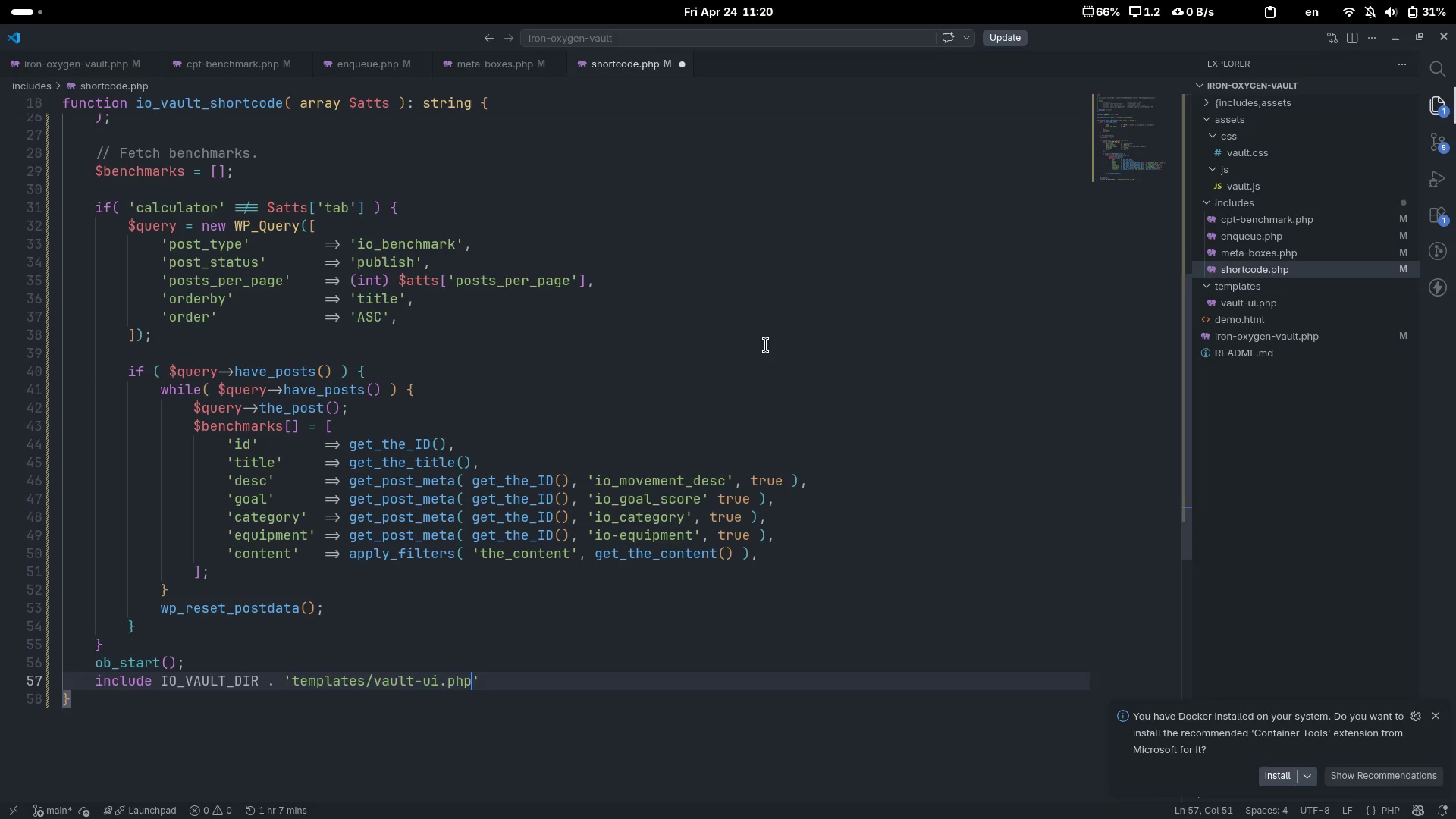 
key(Control+ArrowRight)
 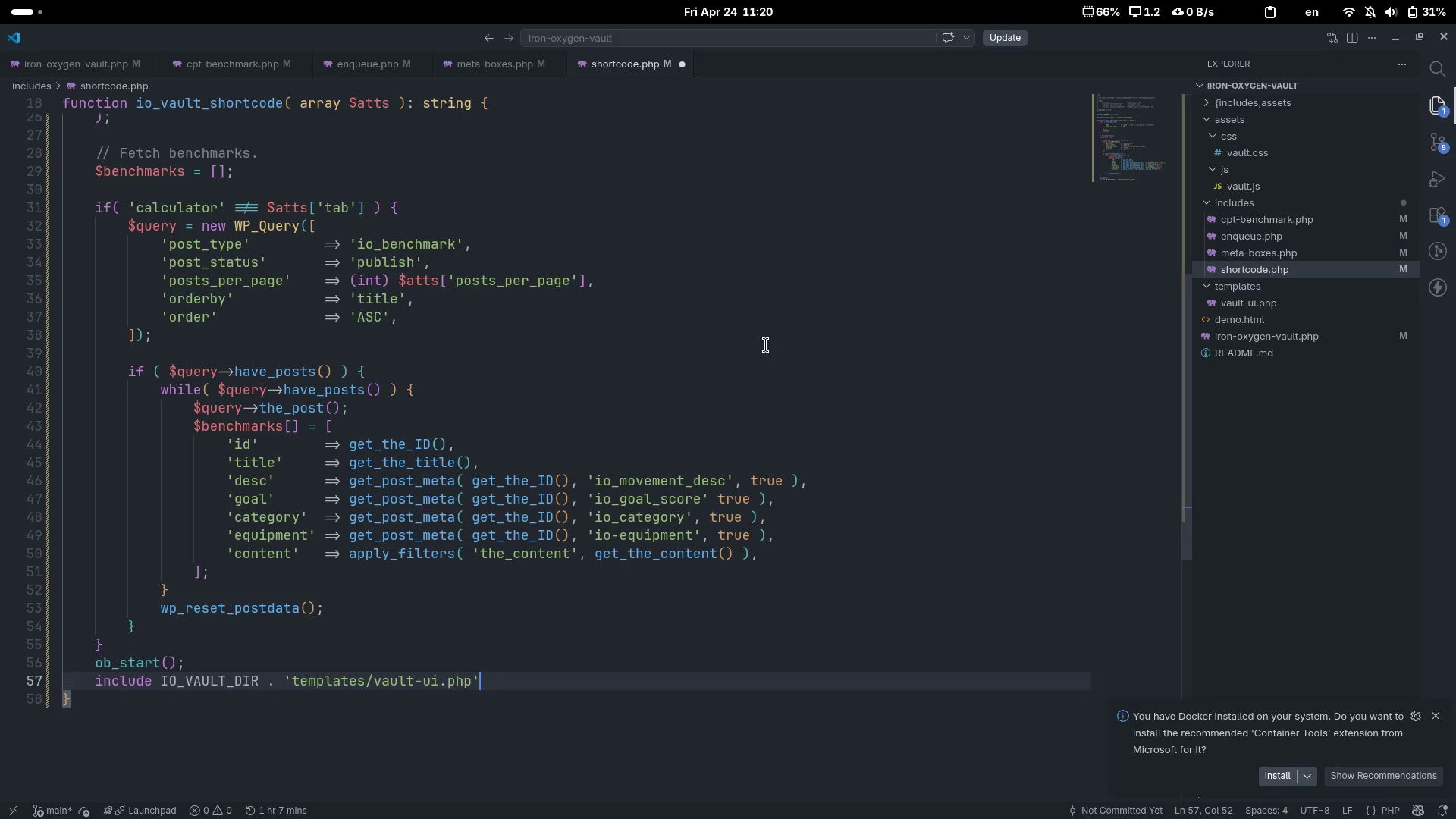 
key(Semicolon)
 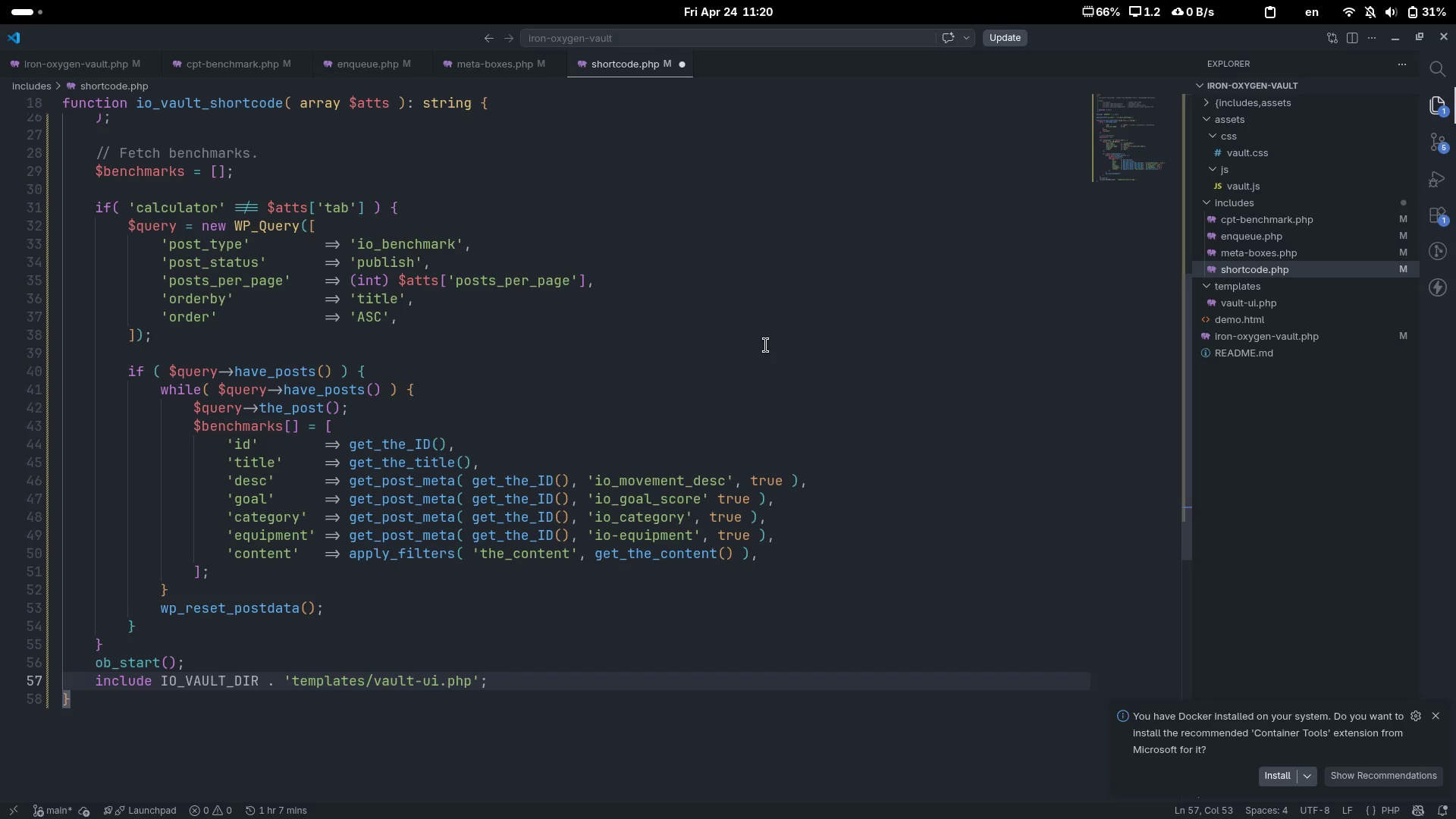 
key(Enter)
 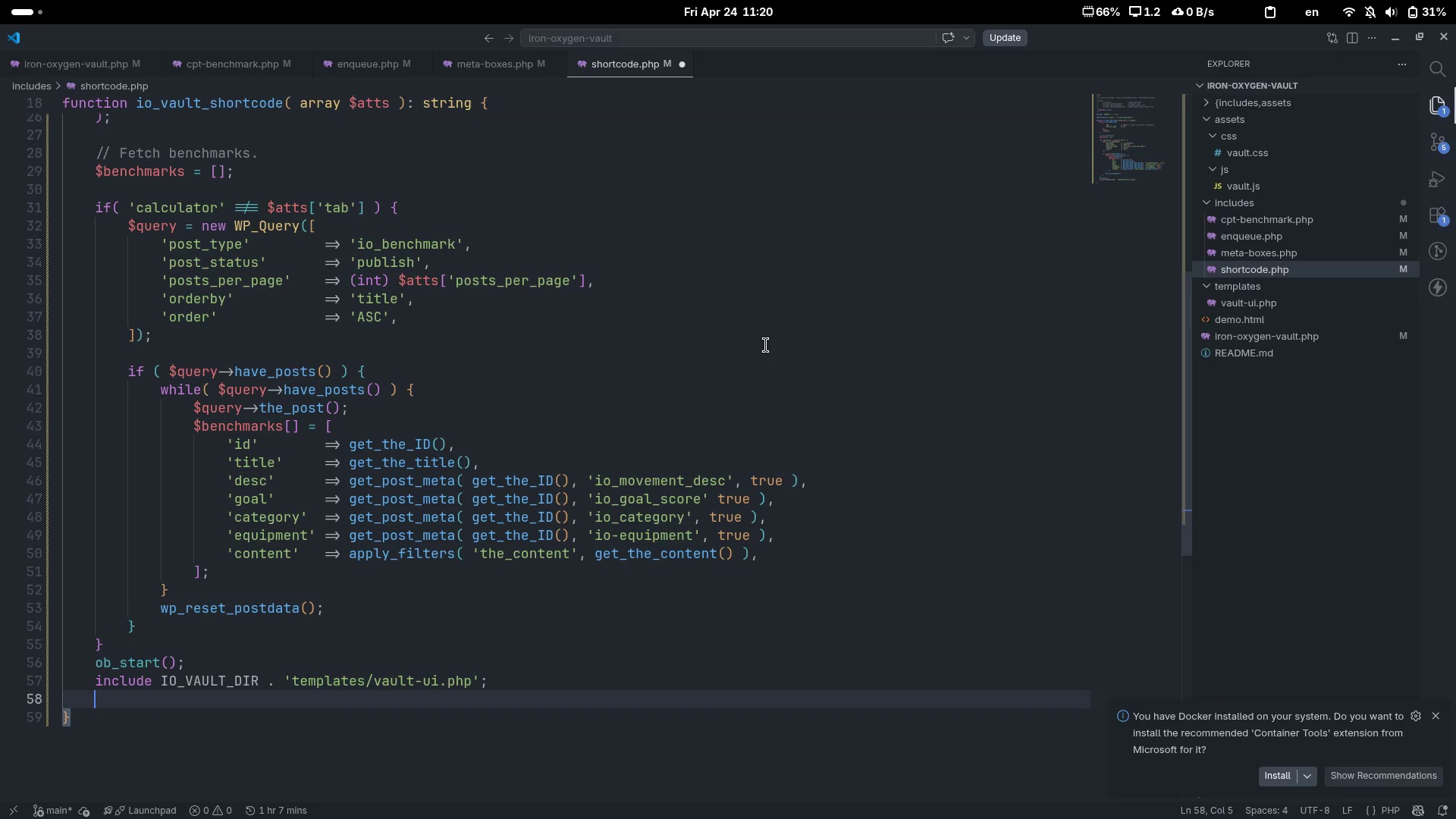 
type(return ob_get_)
key(Tab)
type(();)
 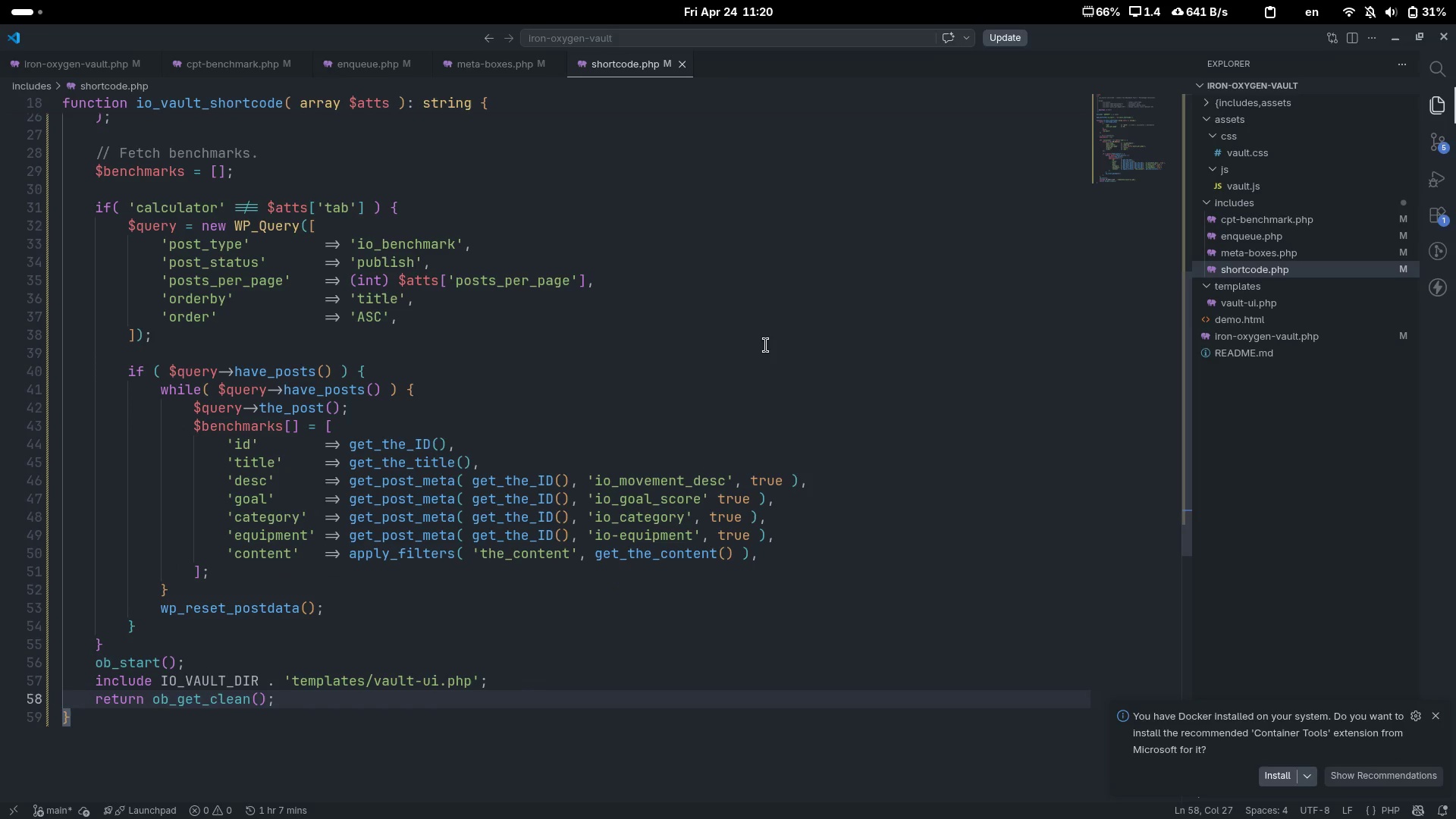 
 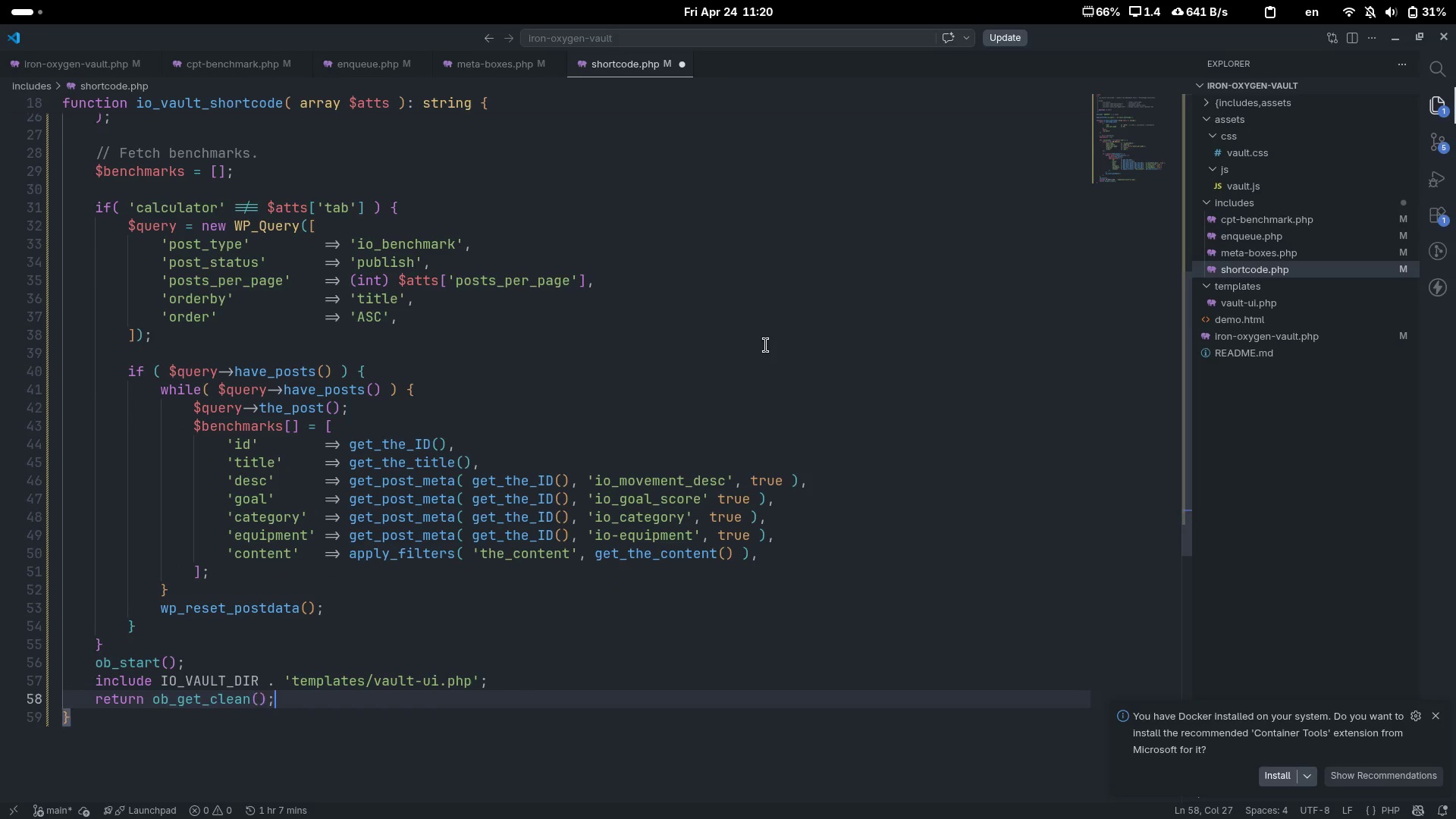 
key(Control+ControlLeft)
 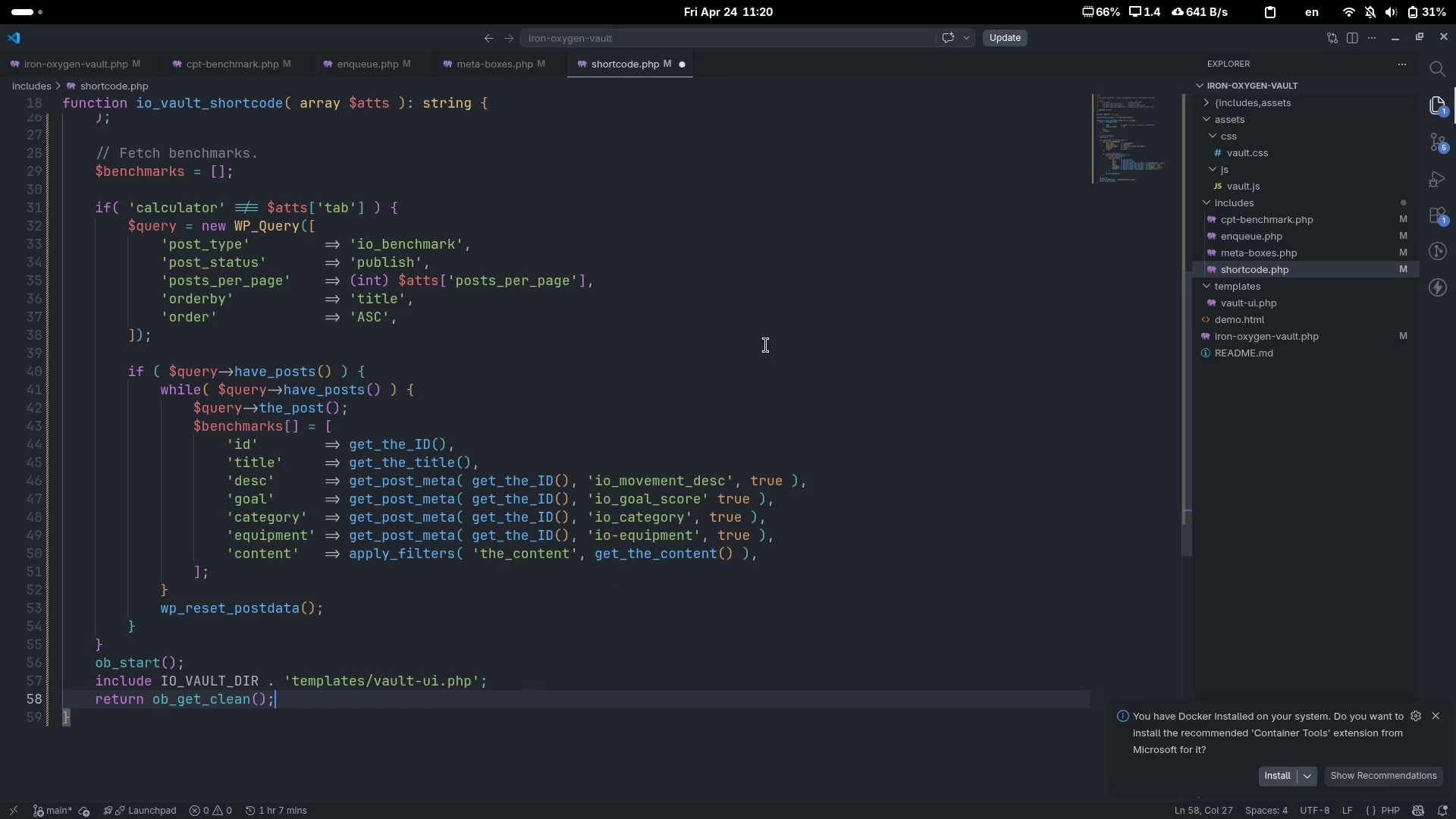 
key(Control+S)
 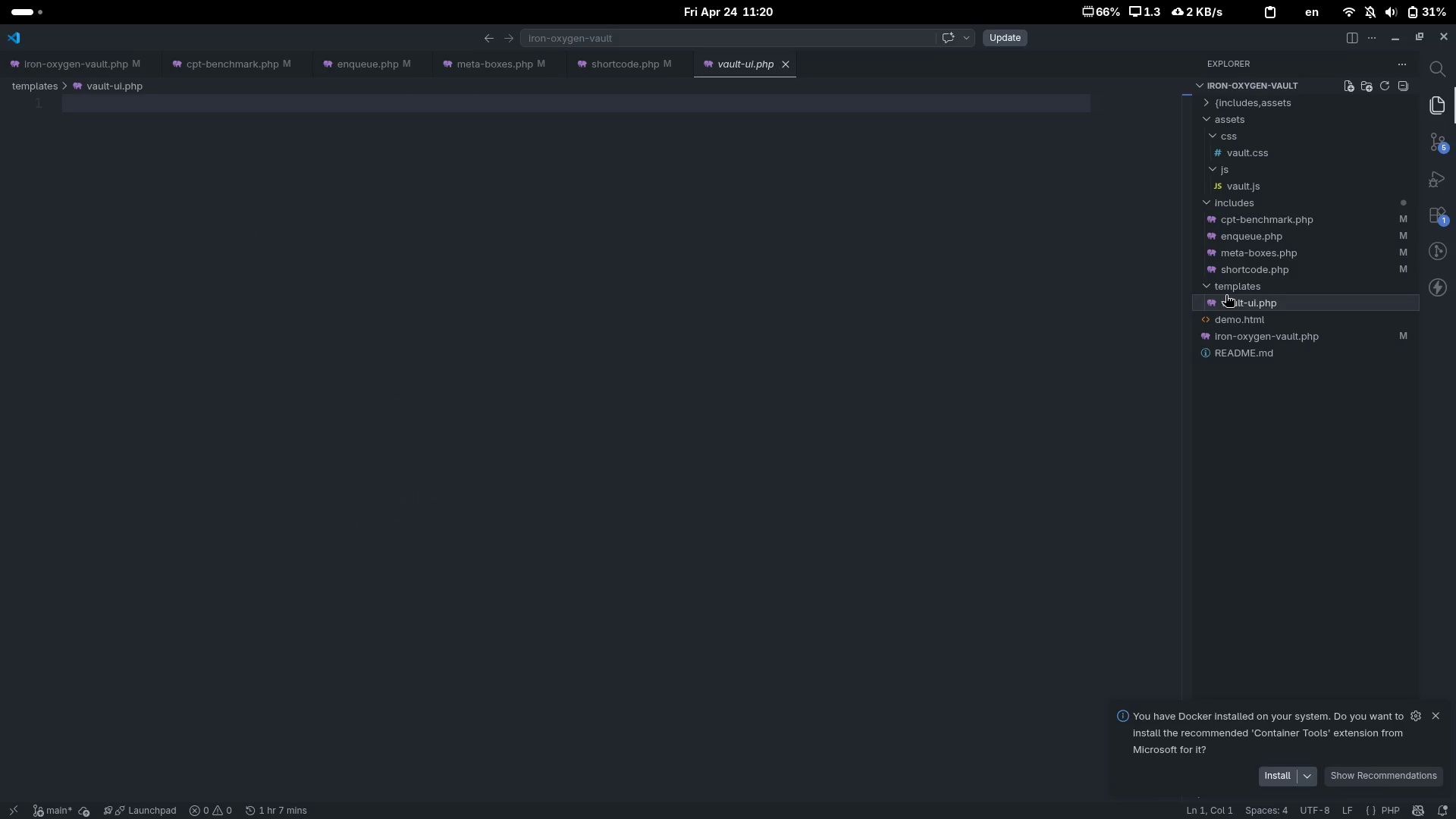 
wait(13.73)
 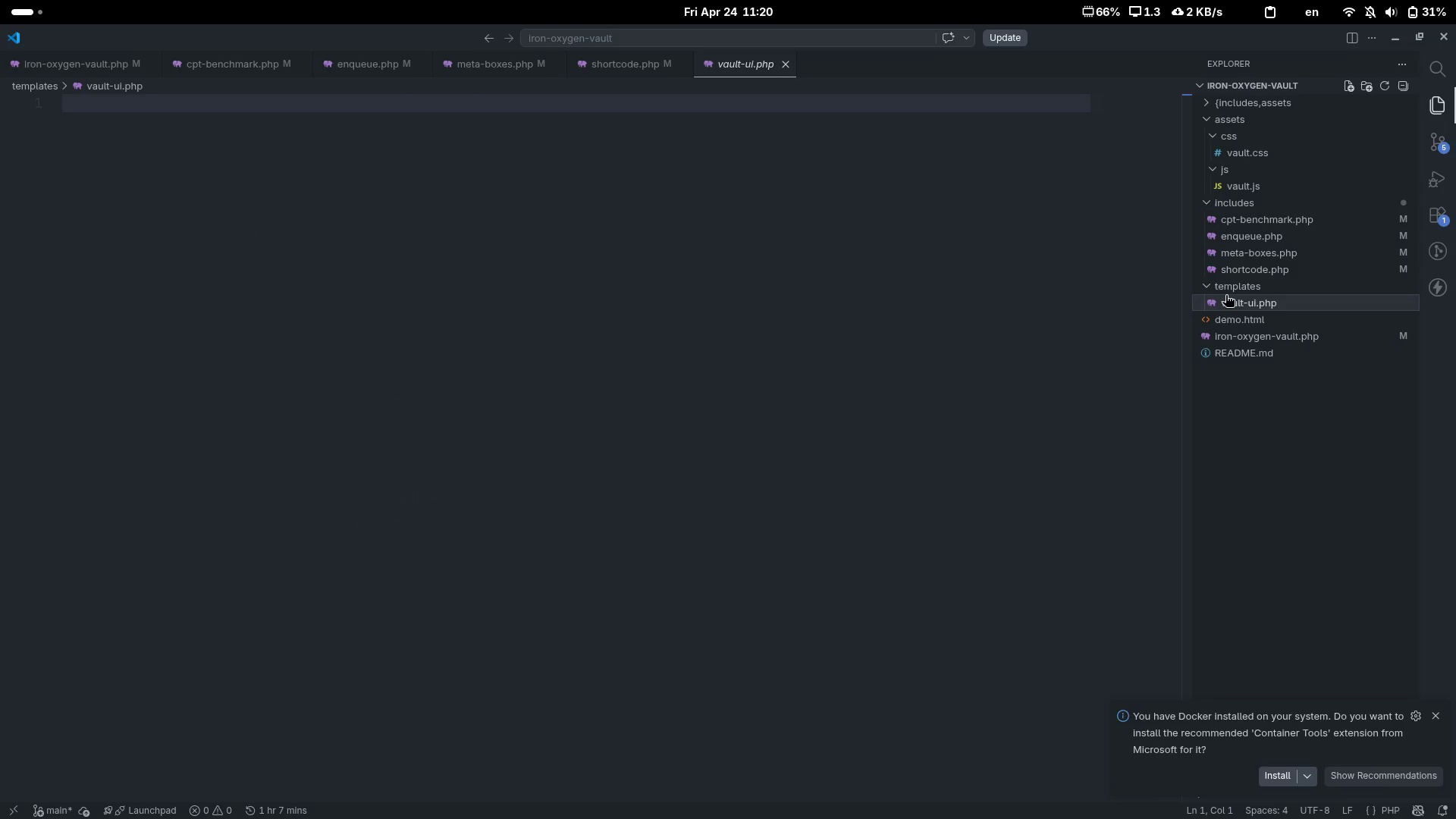 
left_click([624, 322])
 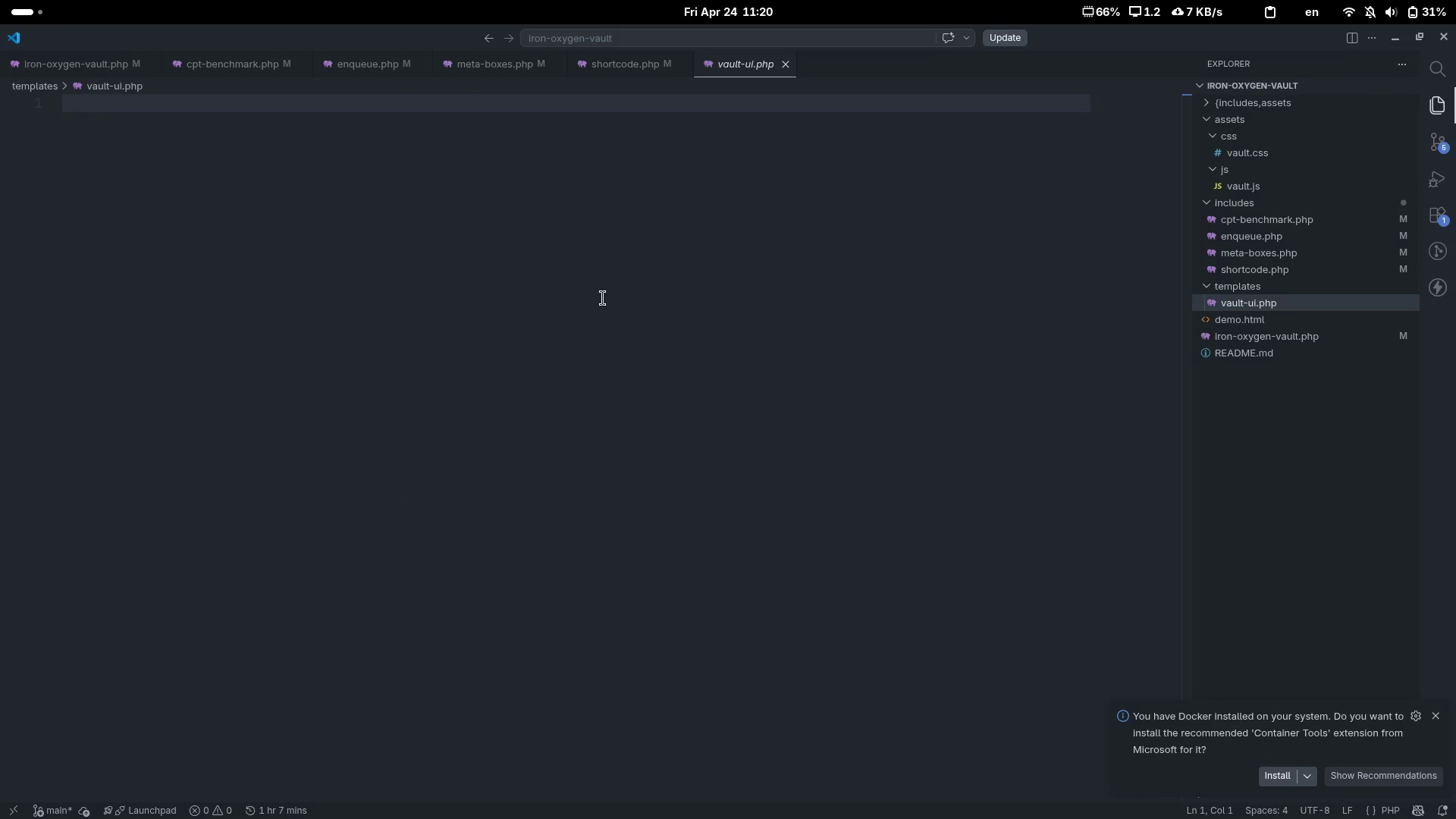 
key(Shift+Comma)
 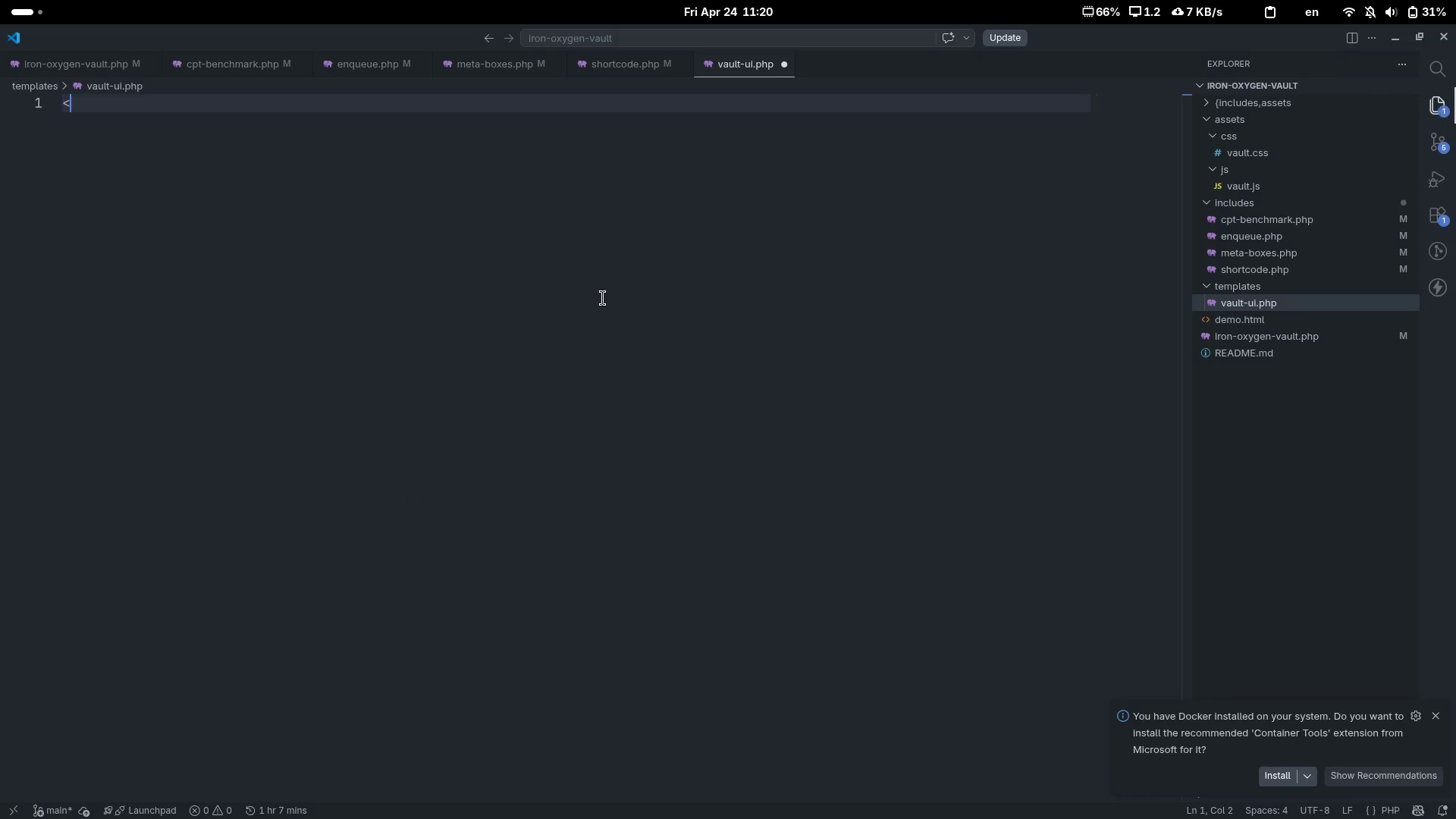 
key(Shift+Slash)
 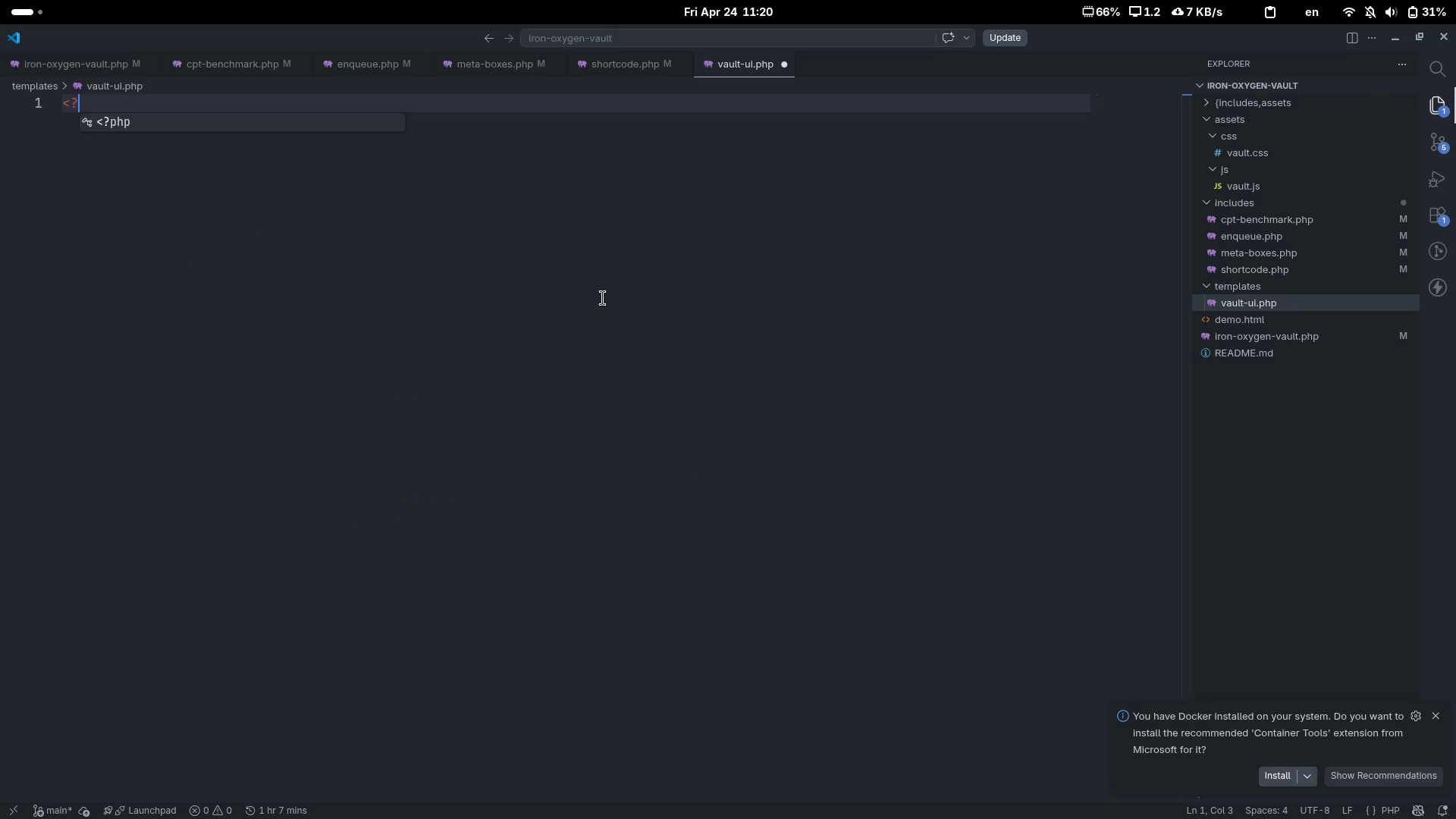 
key(Tab)
 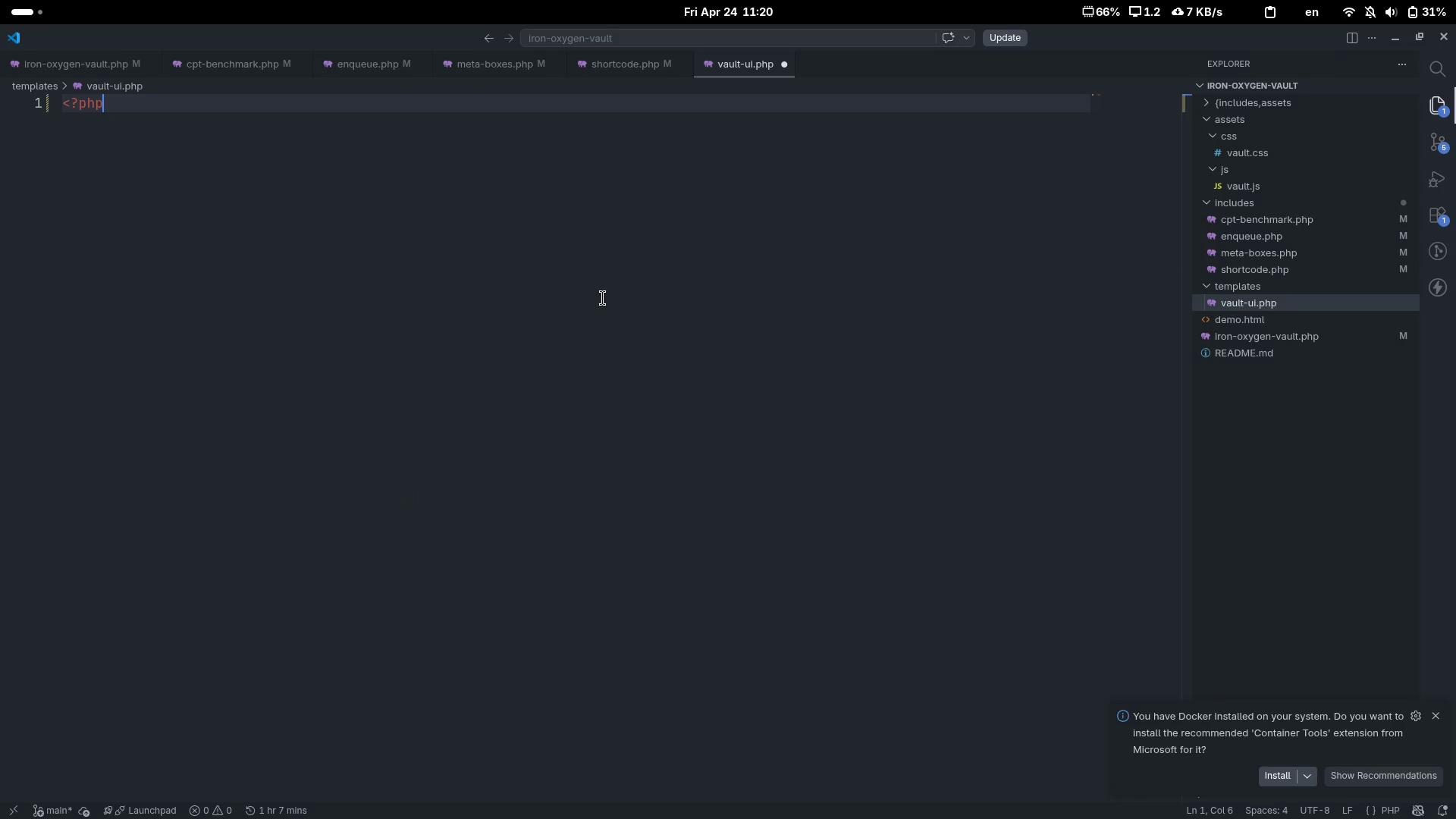 
key(Enter)
 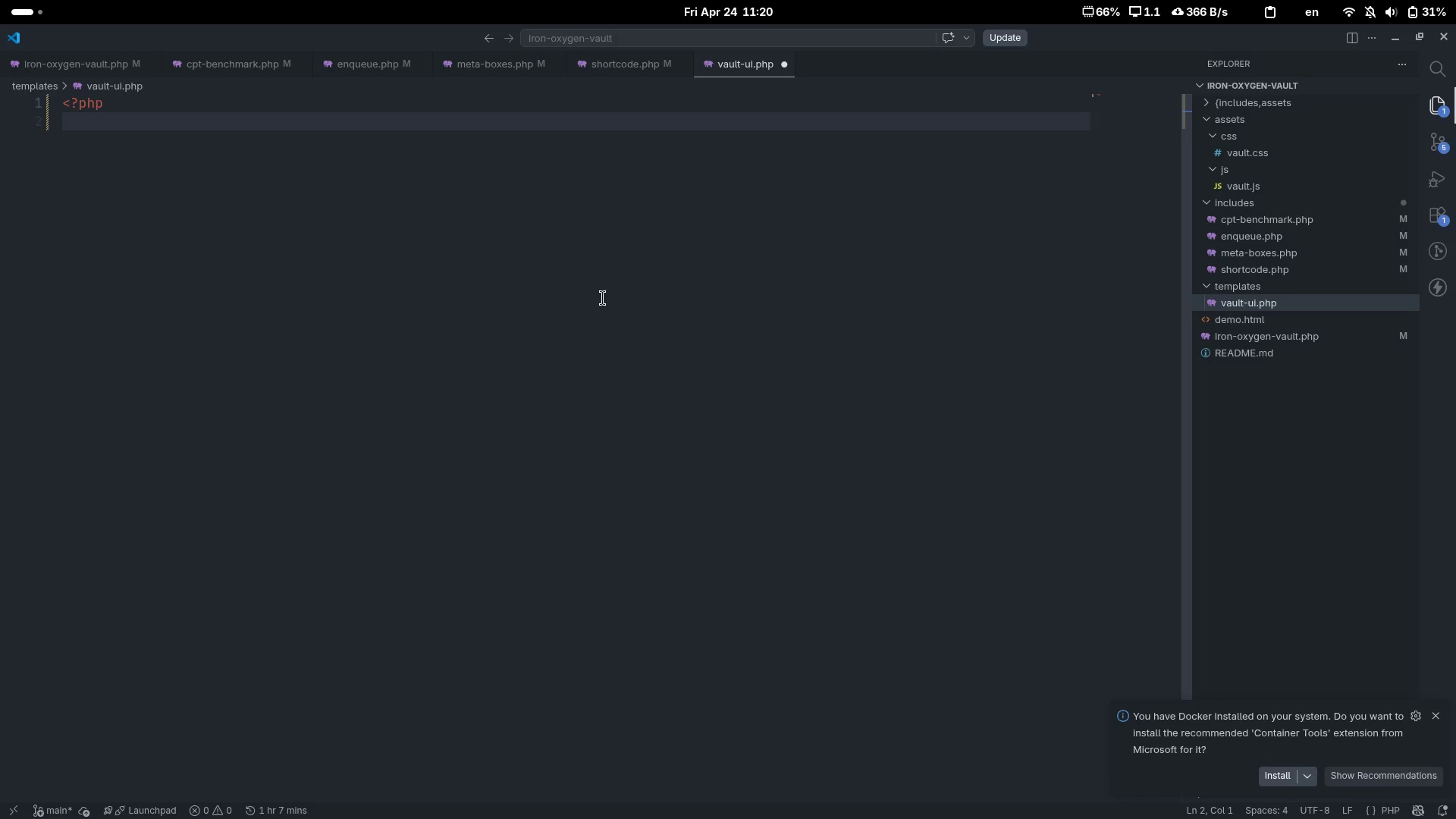 
type(/**)
 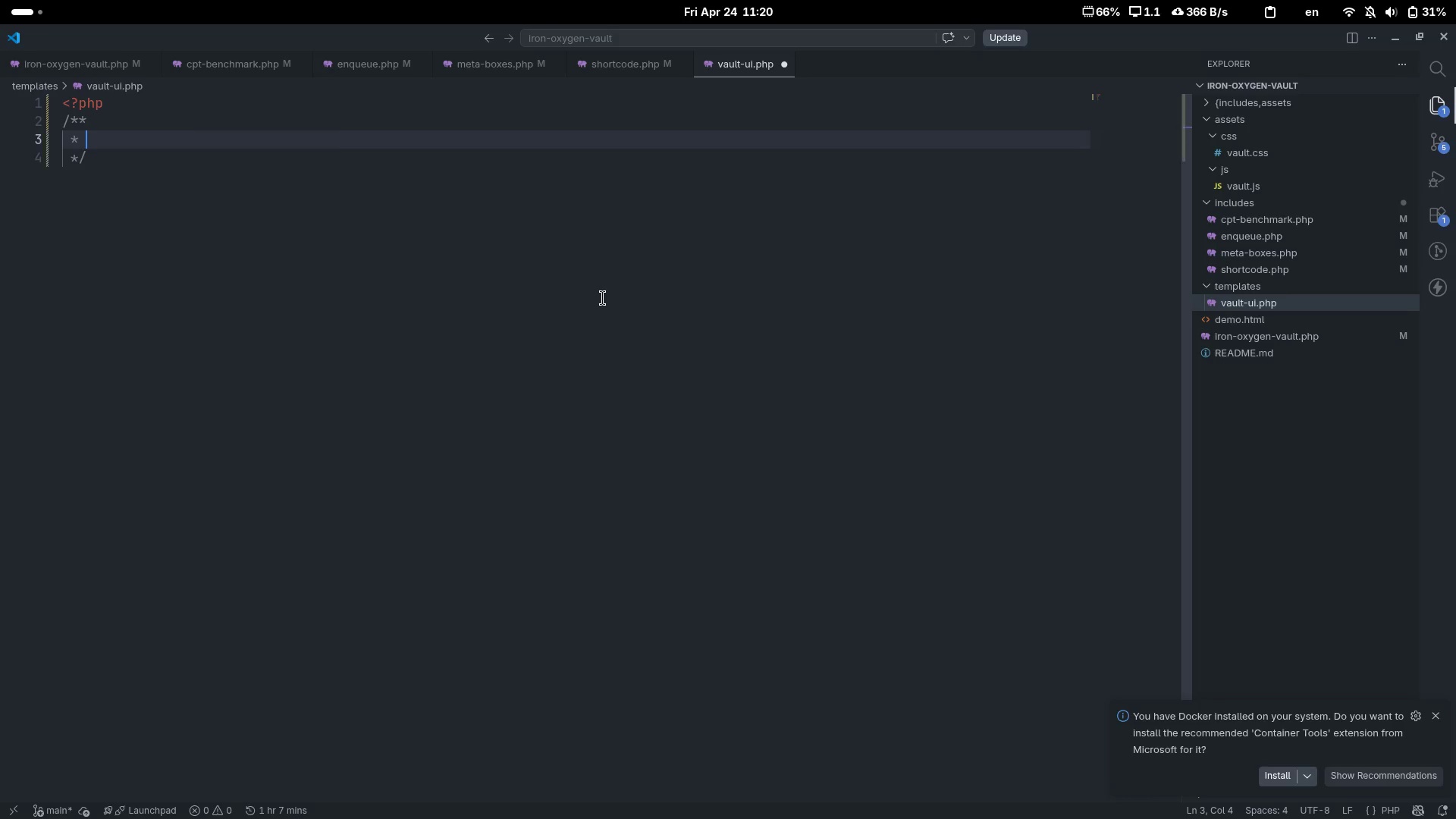 
 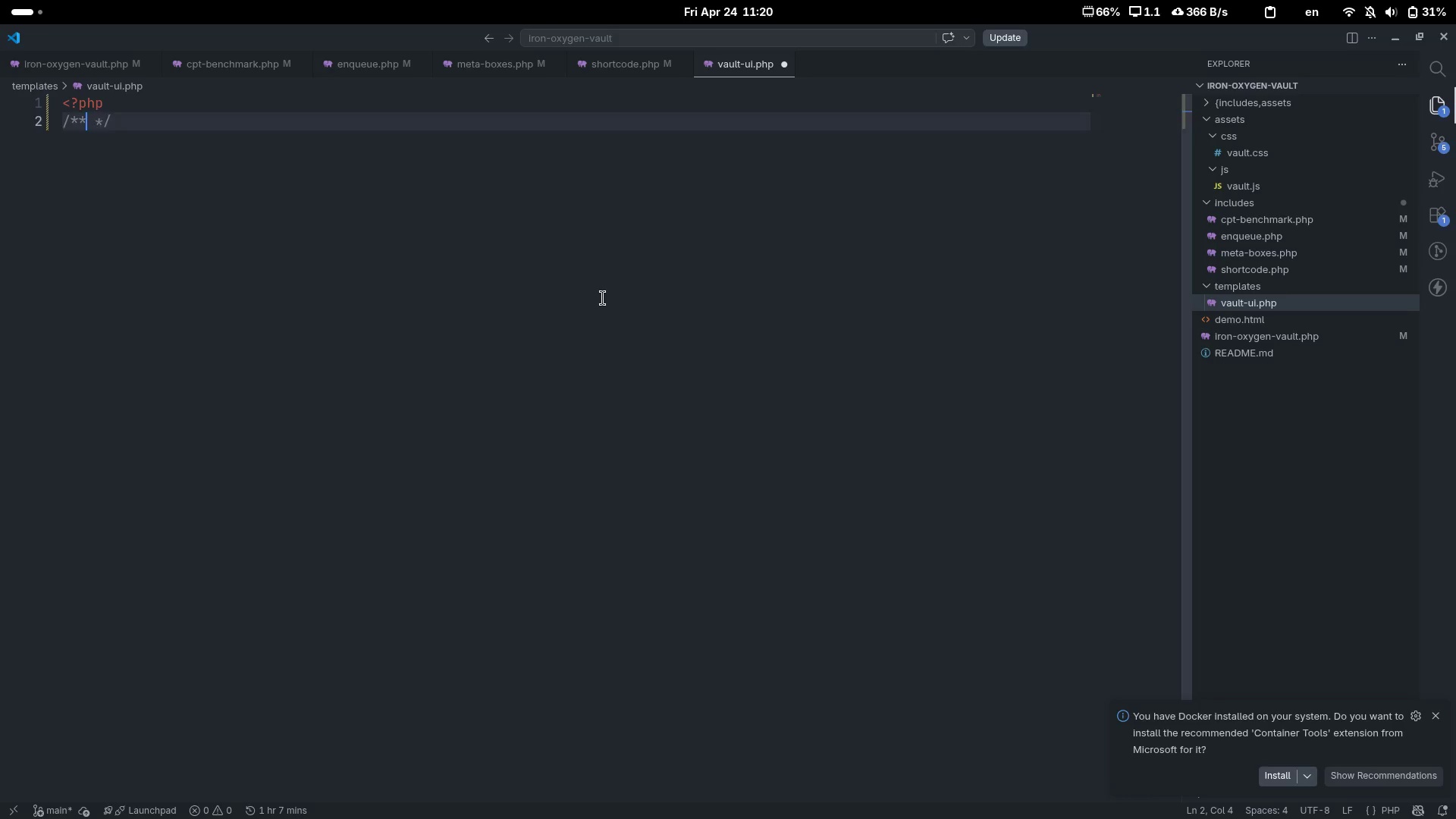 
key(Enter)
 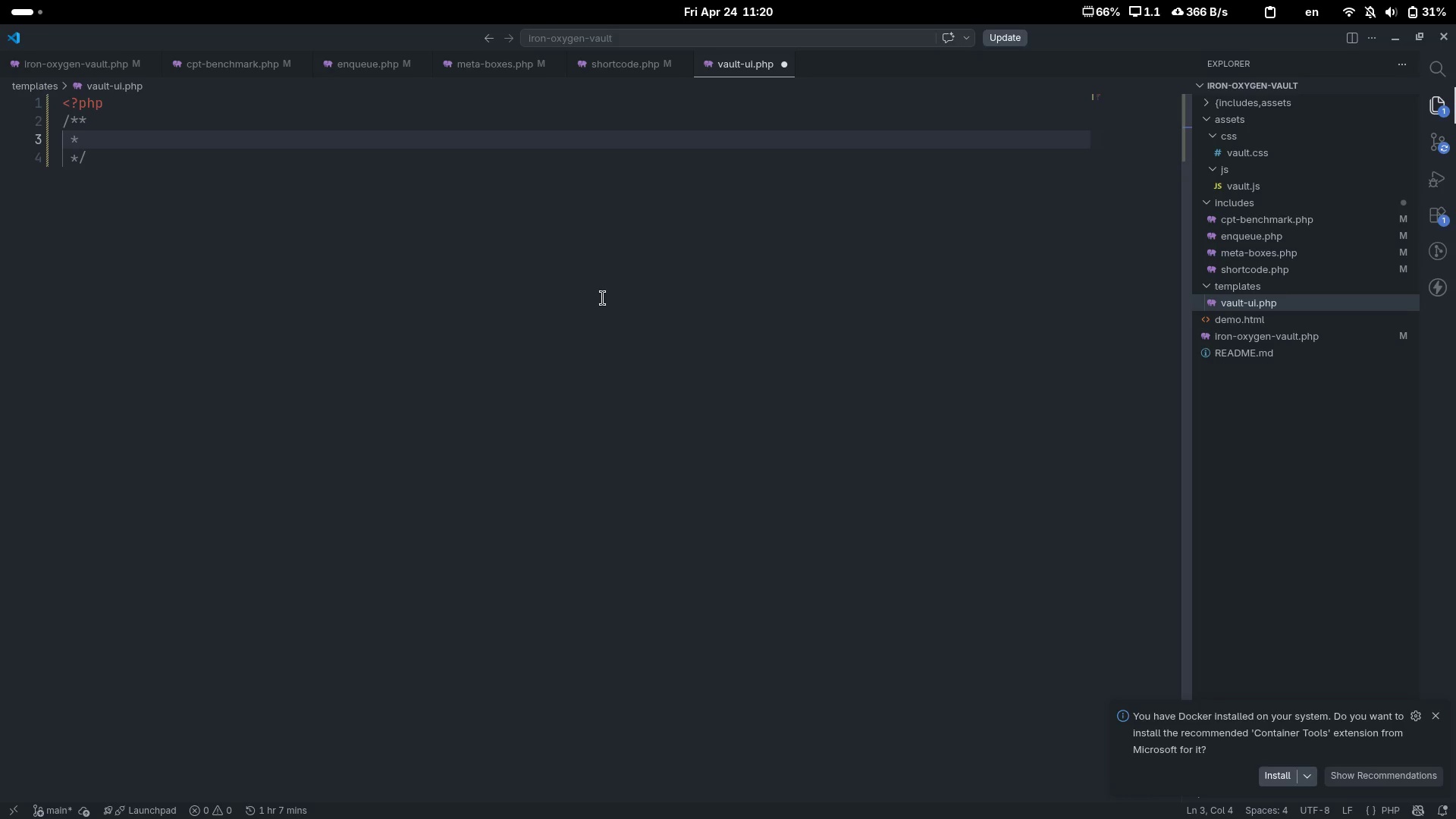 
type(Front_)
key(Backspace)
type(-end template for [io_vault)
 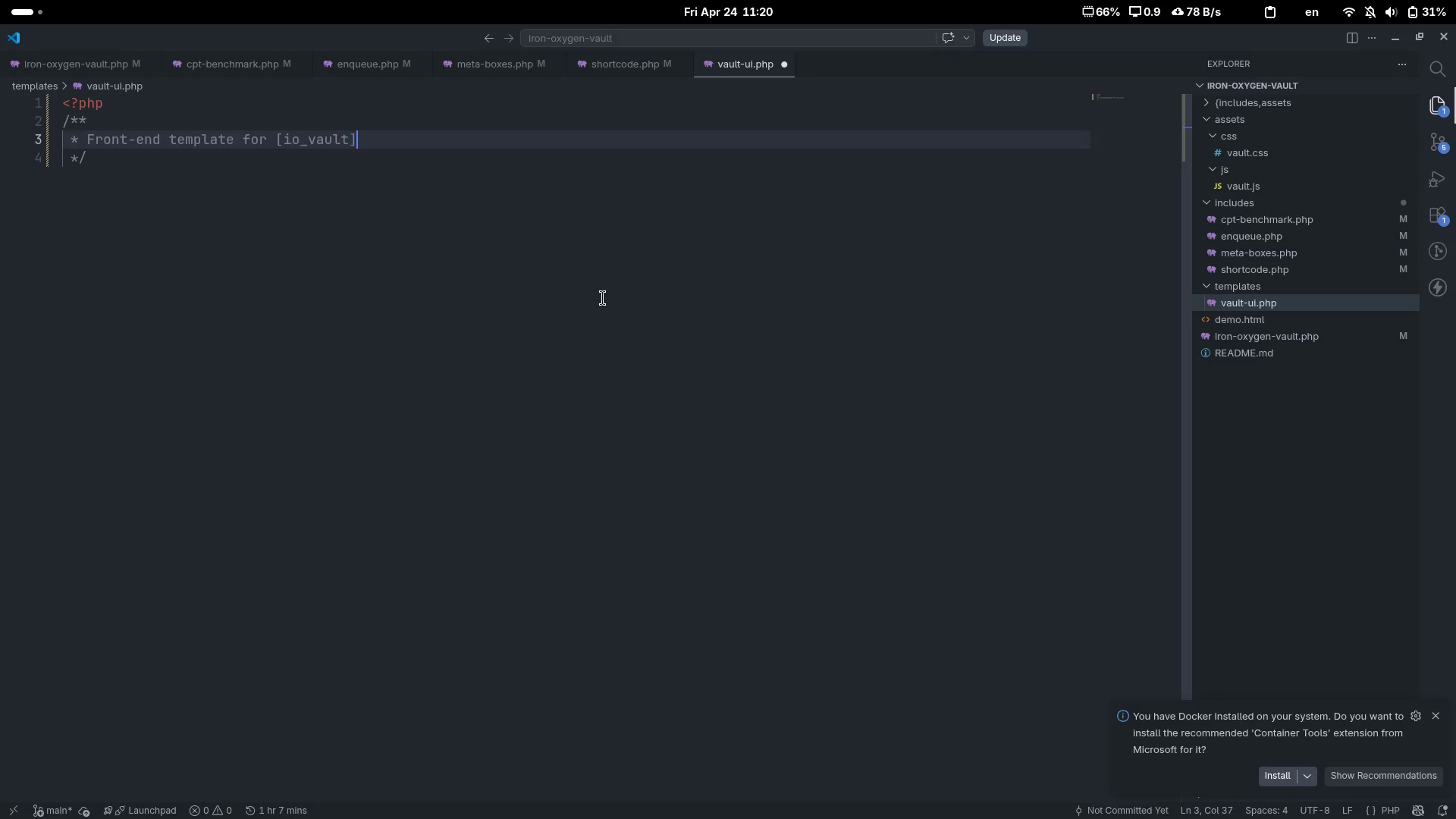 
 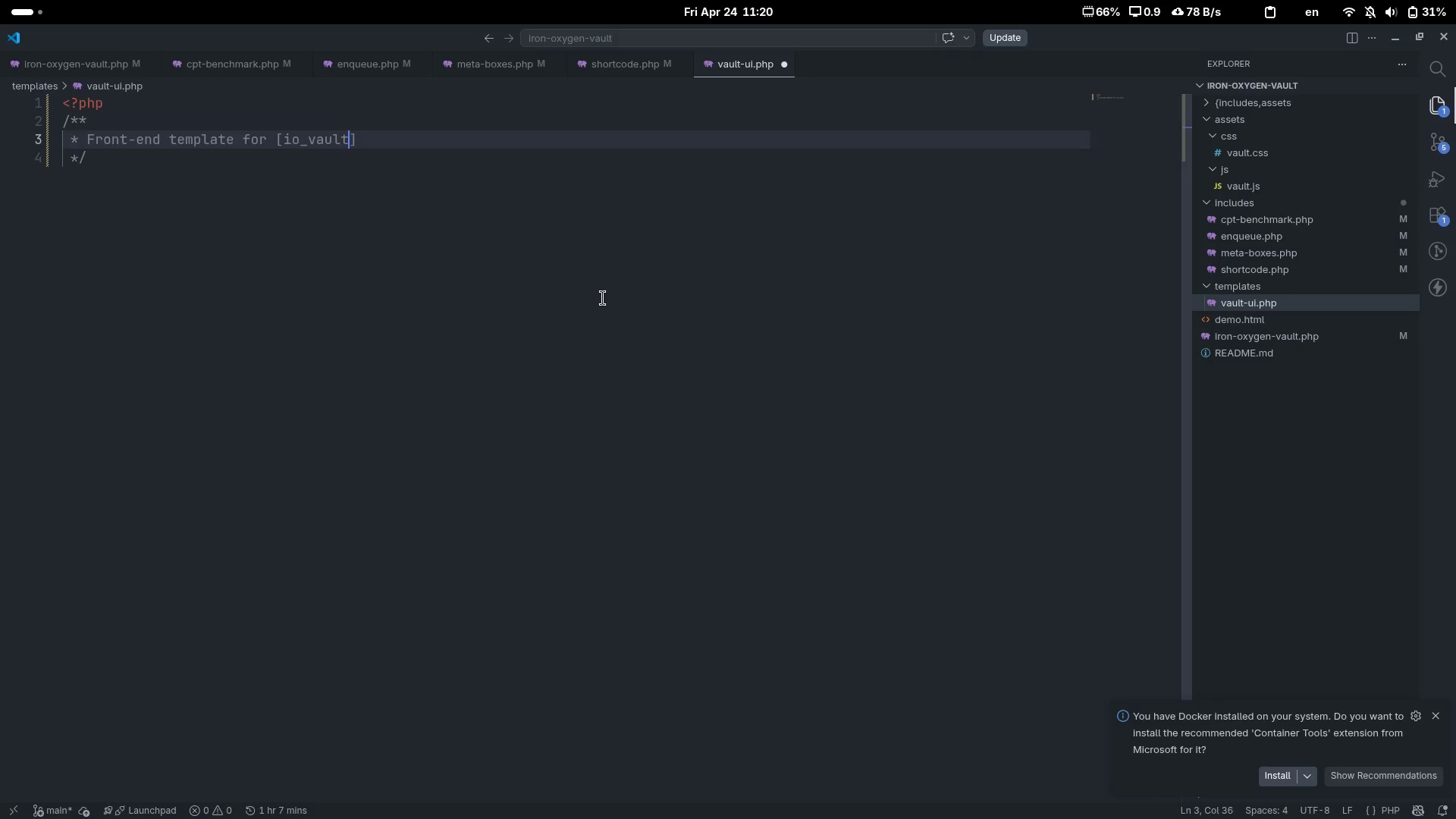 
key(ArrowRight)
 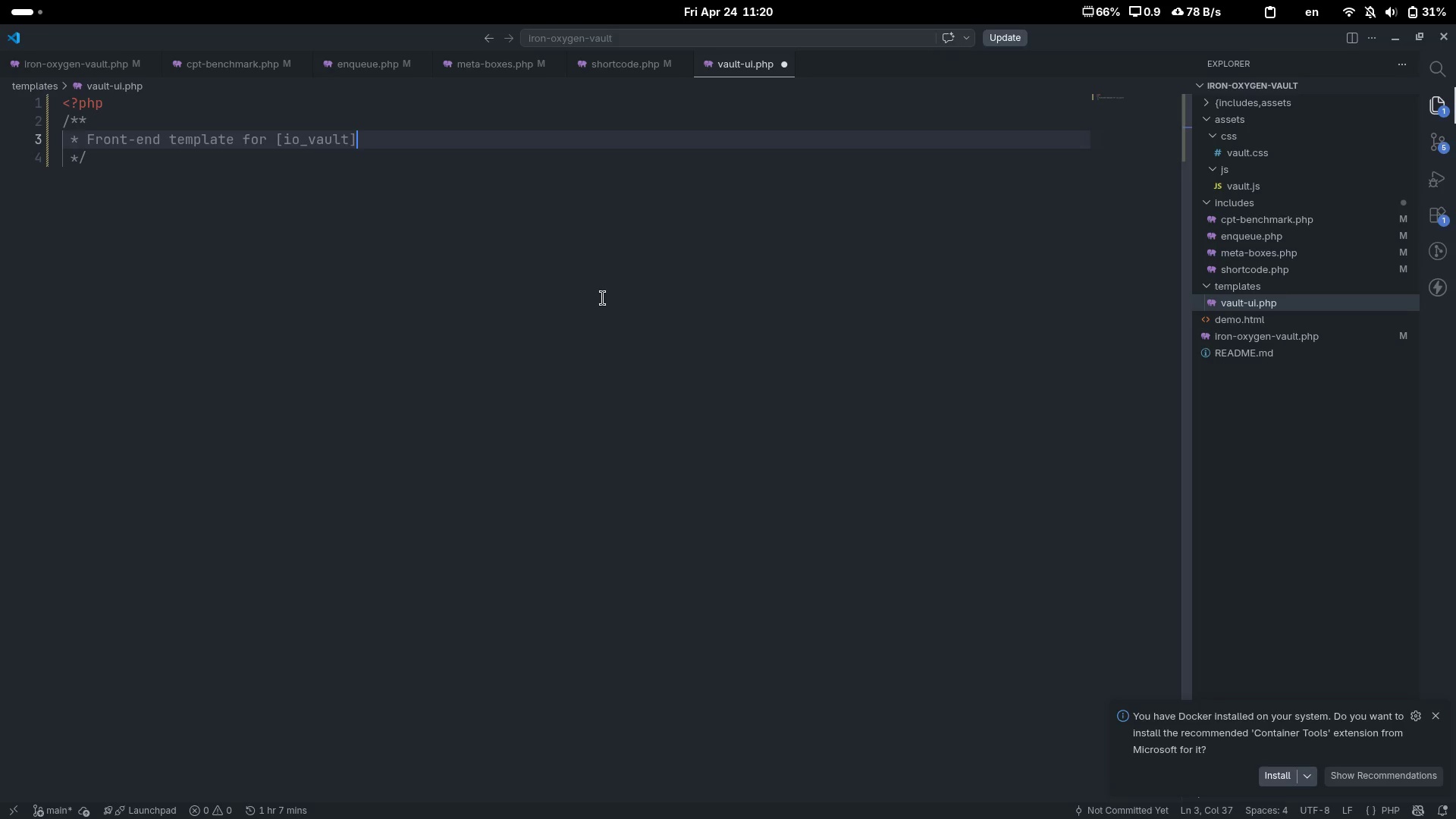 
type( shortcode.)
 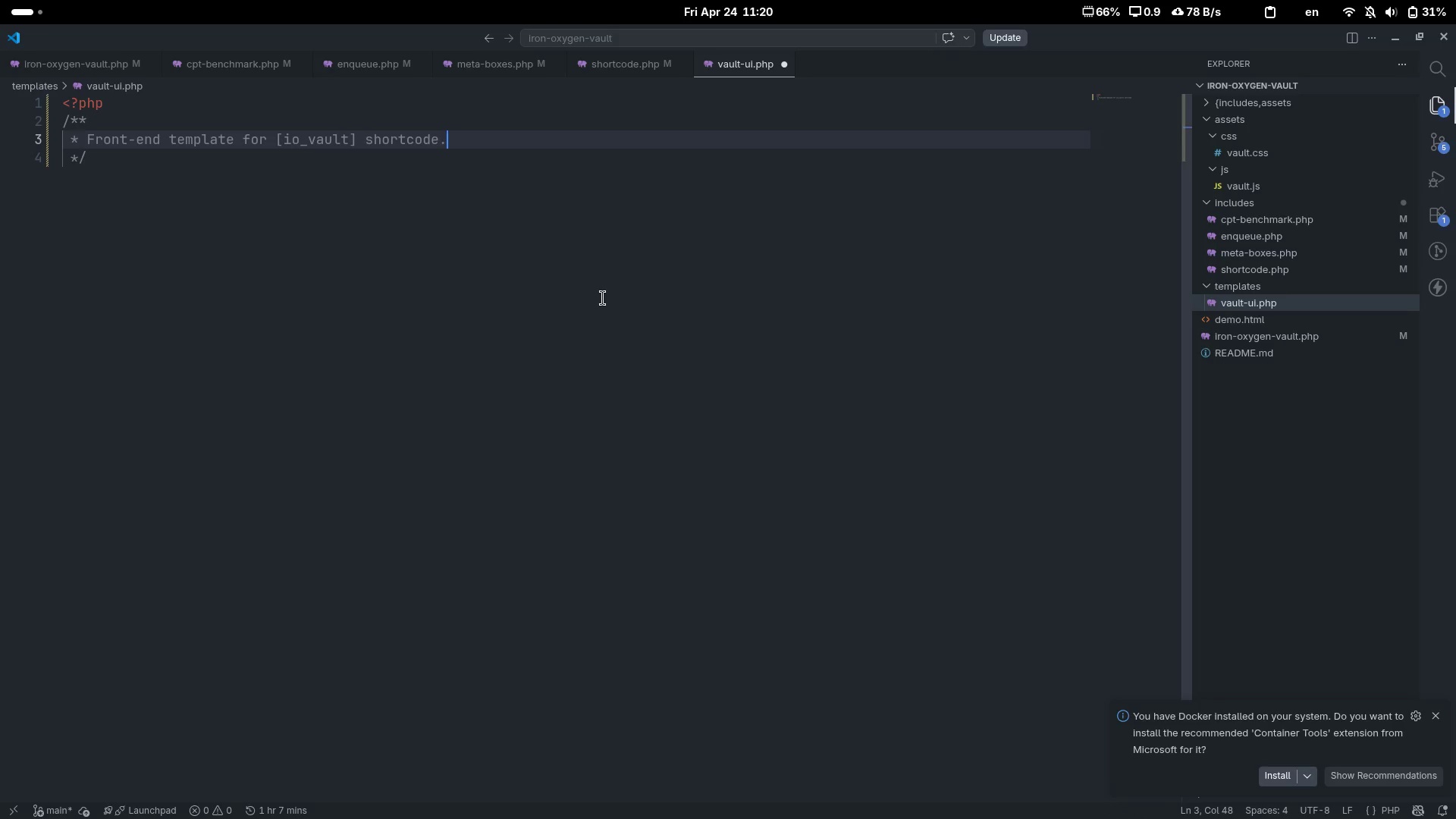 
key(Enter)
 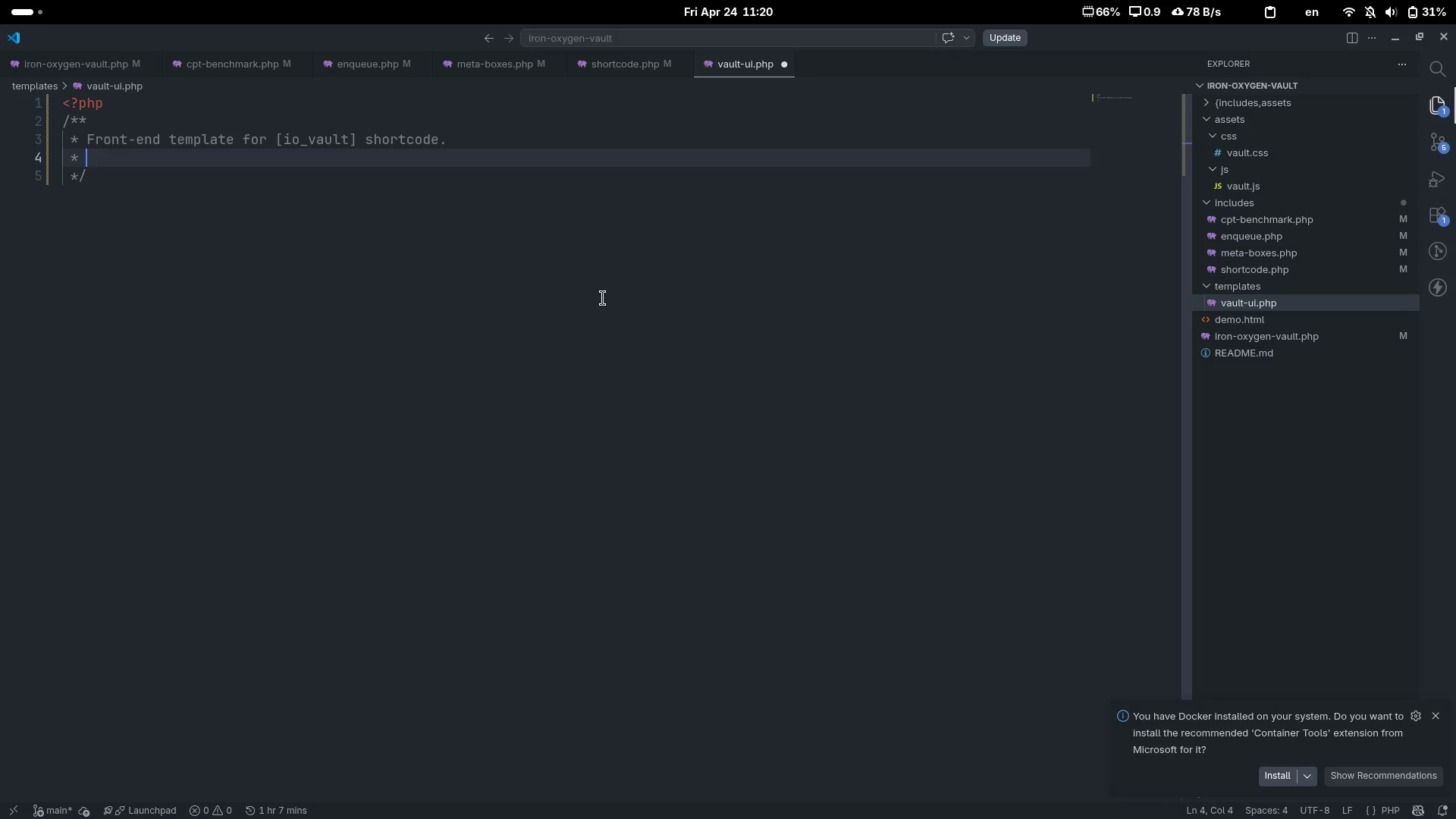 
key(Enter)
 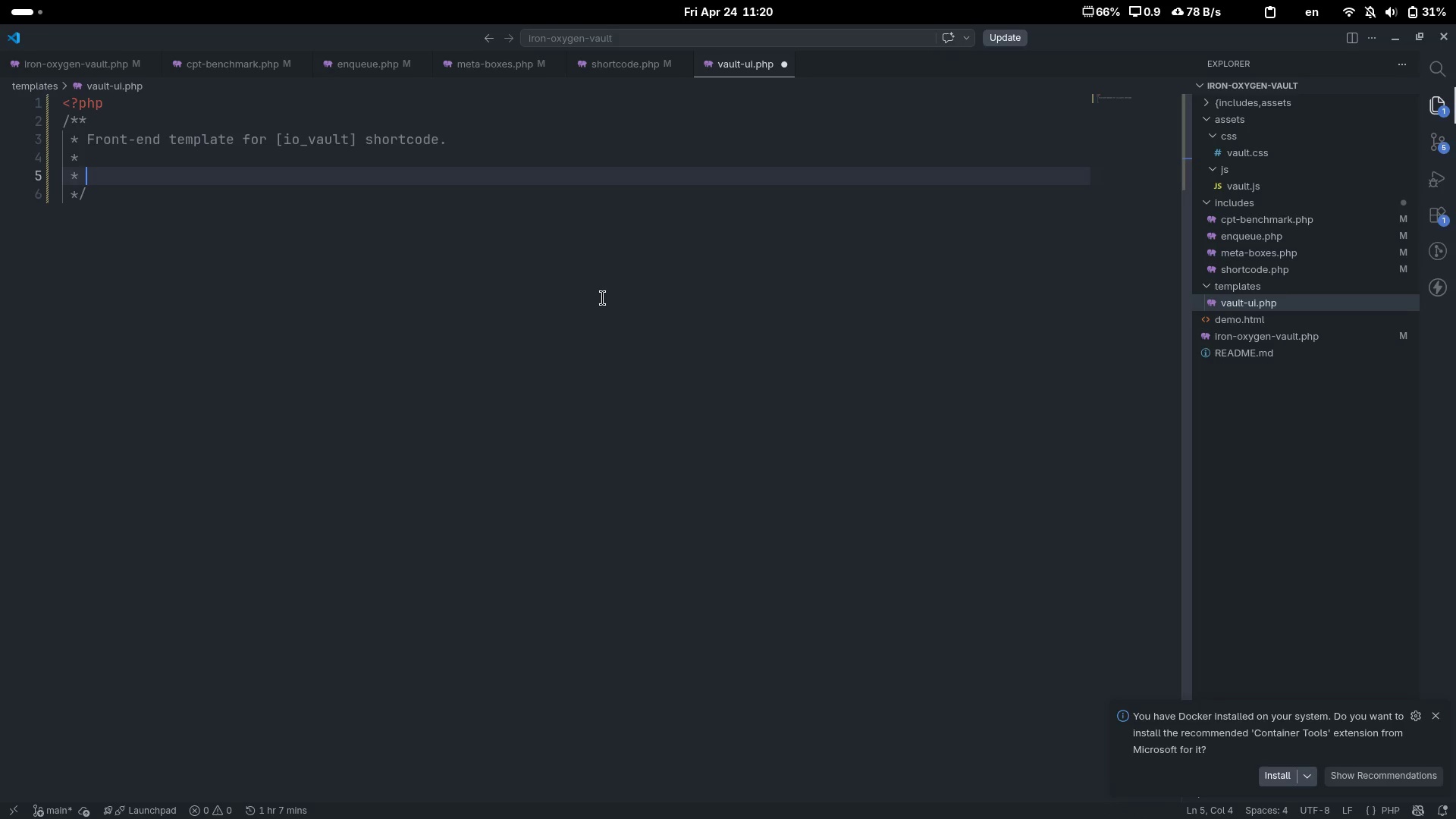 
type(Variable in a)
key(Backspace)
type(scope ())
 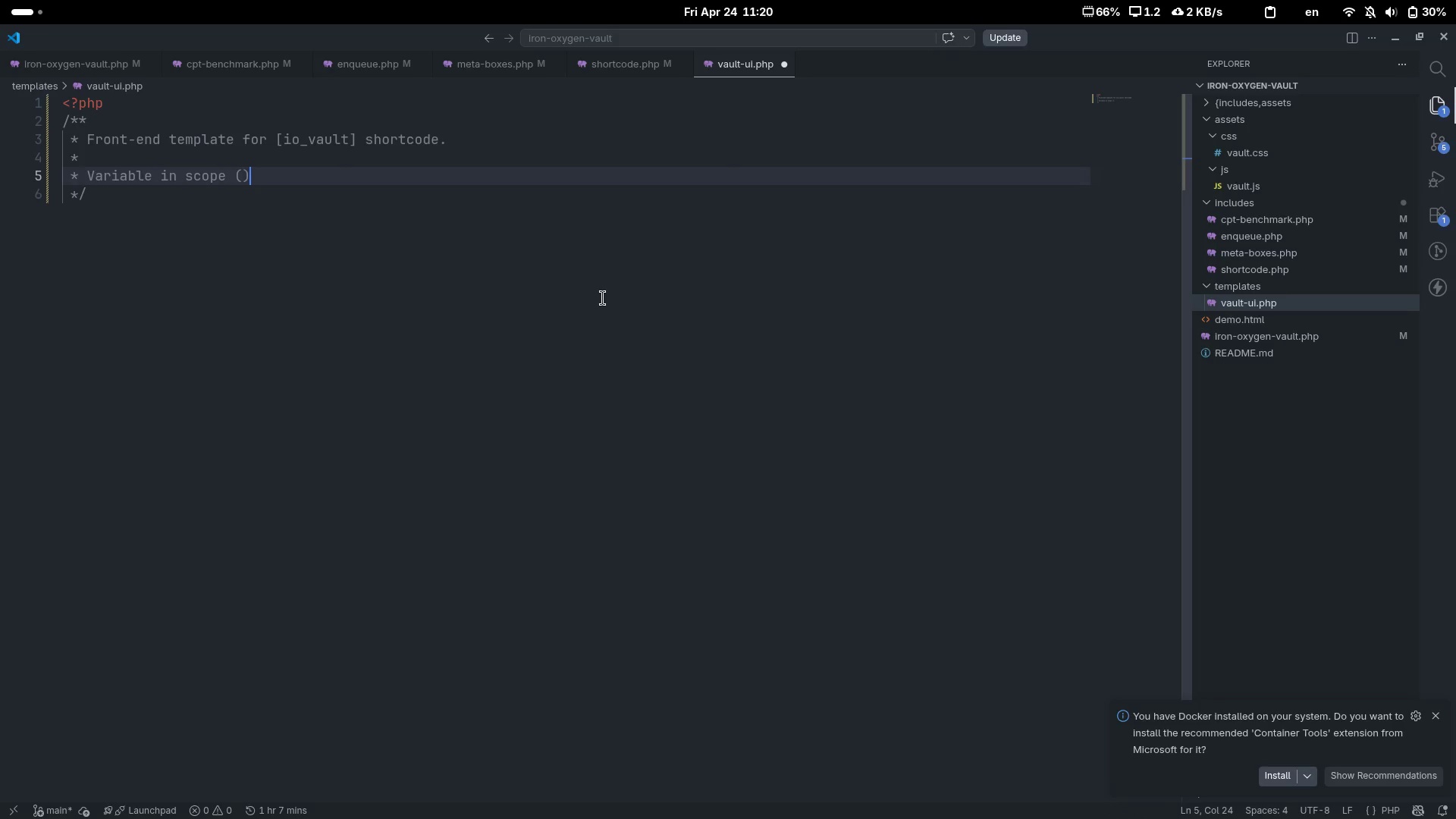 
key(ArrowLeft)
 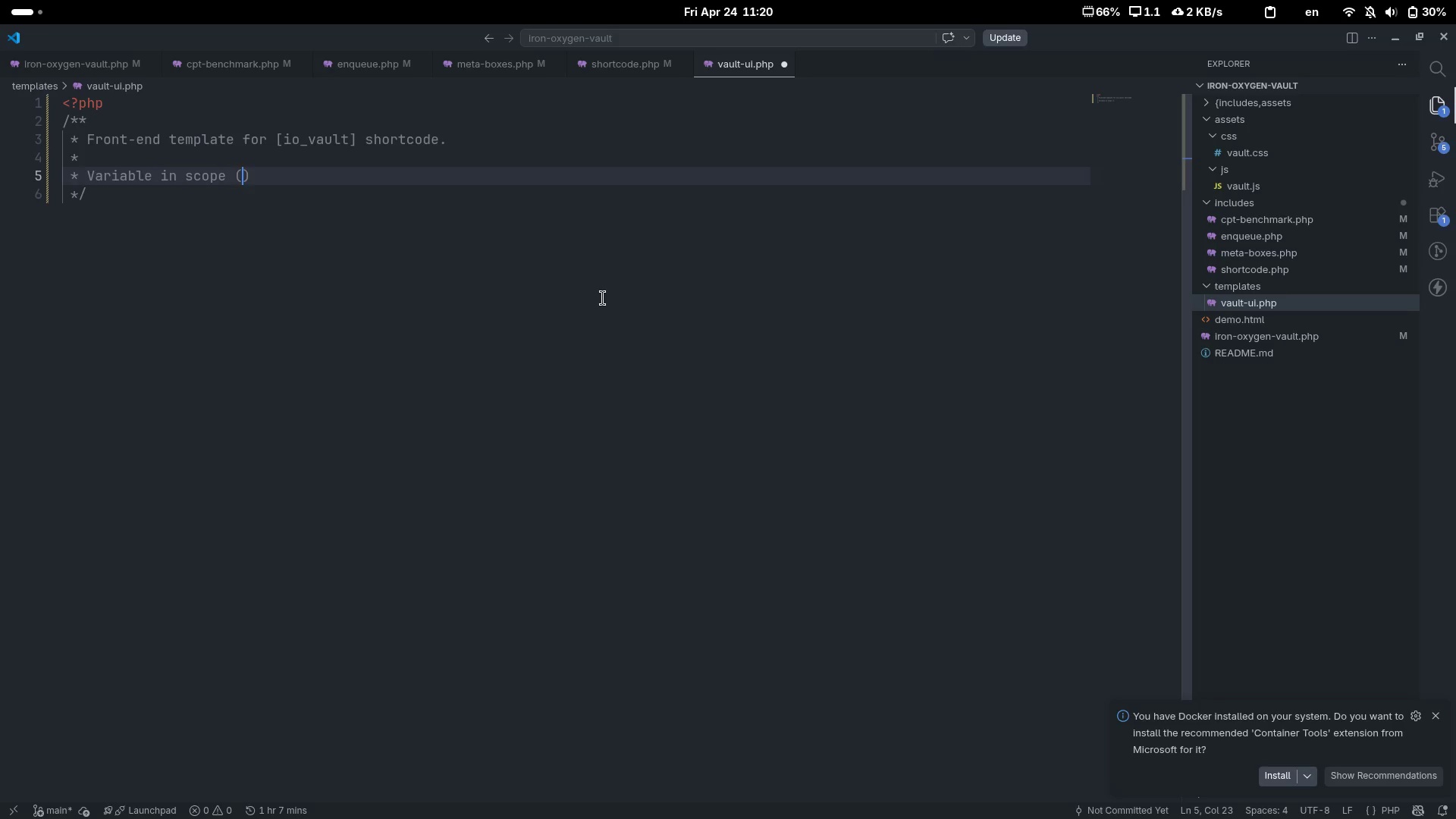 
type( )
key(Backspace)
type(from)
 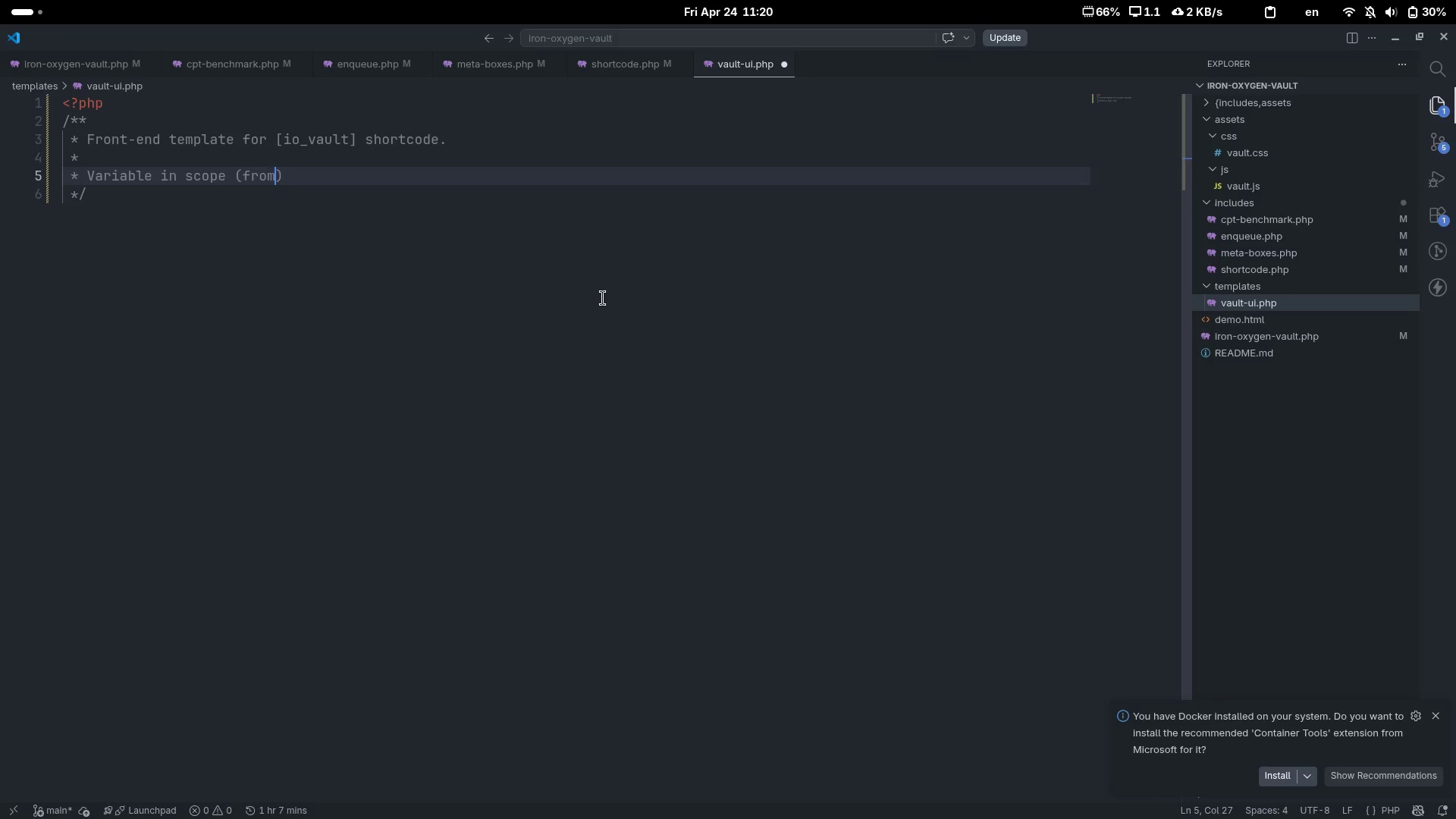 
left_click([0, 0])
 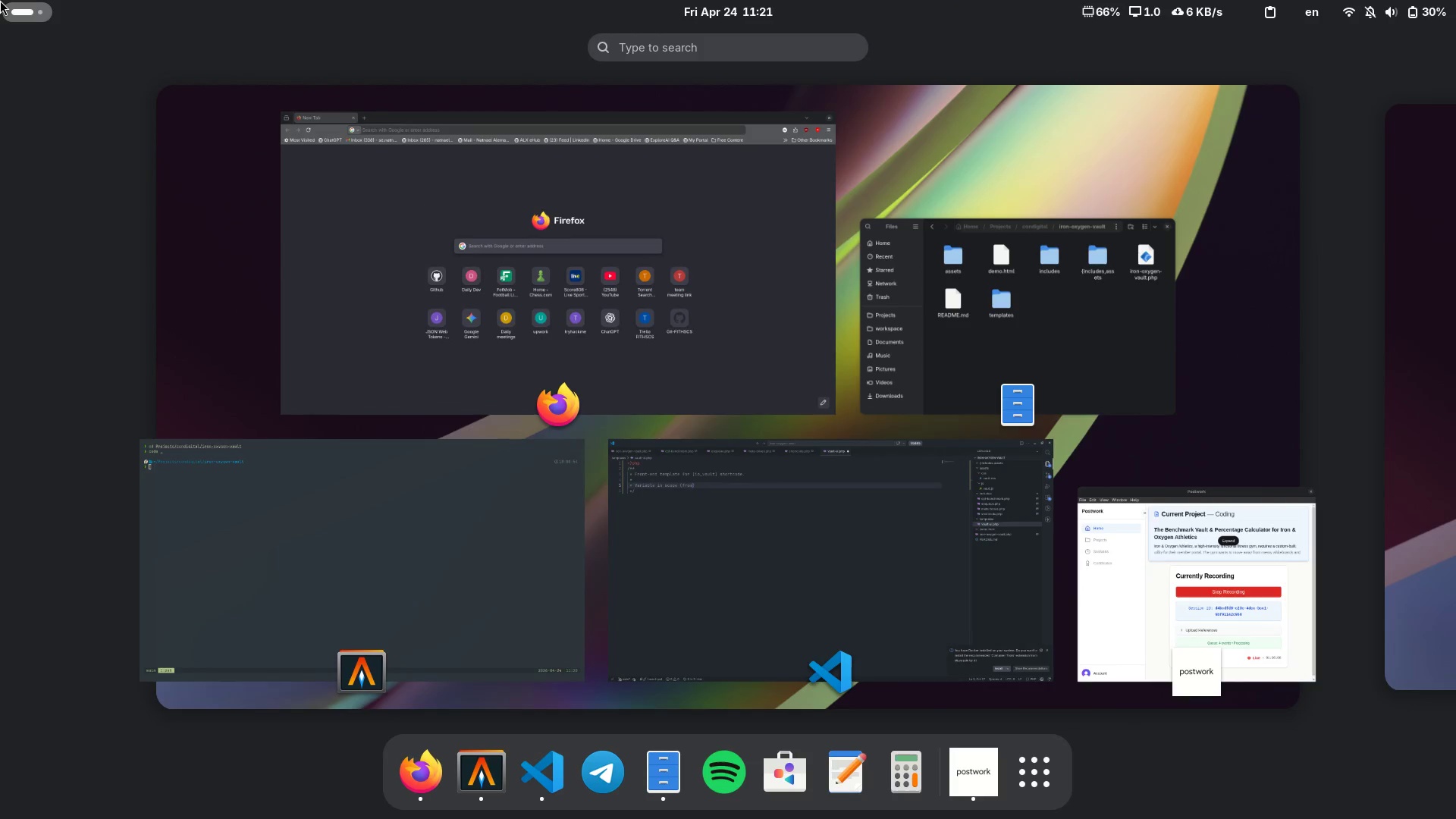 
left_click([0, 0])
 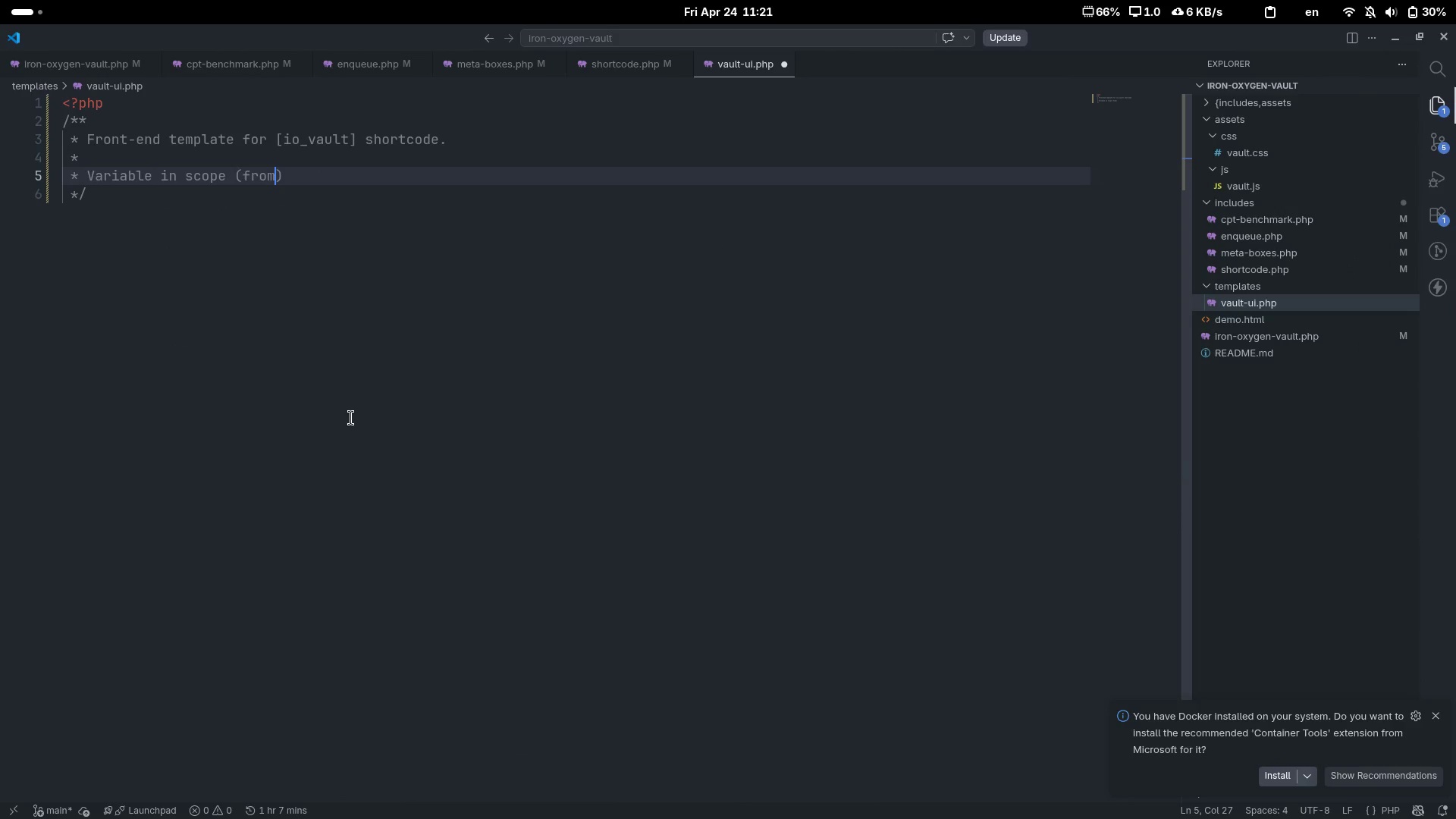 
type( shortcode.php)
 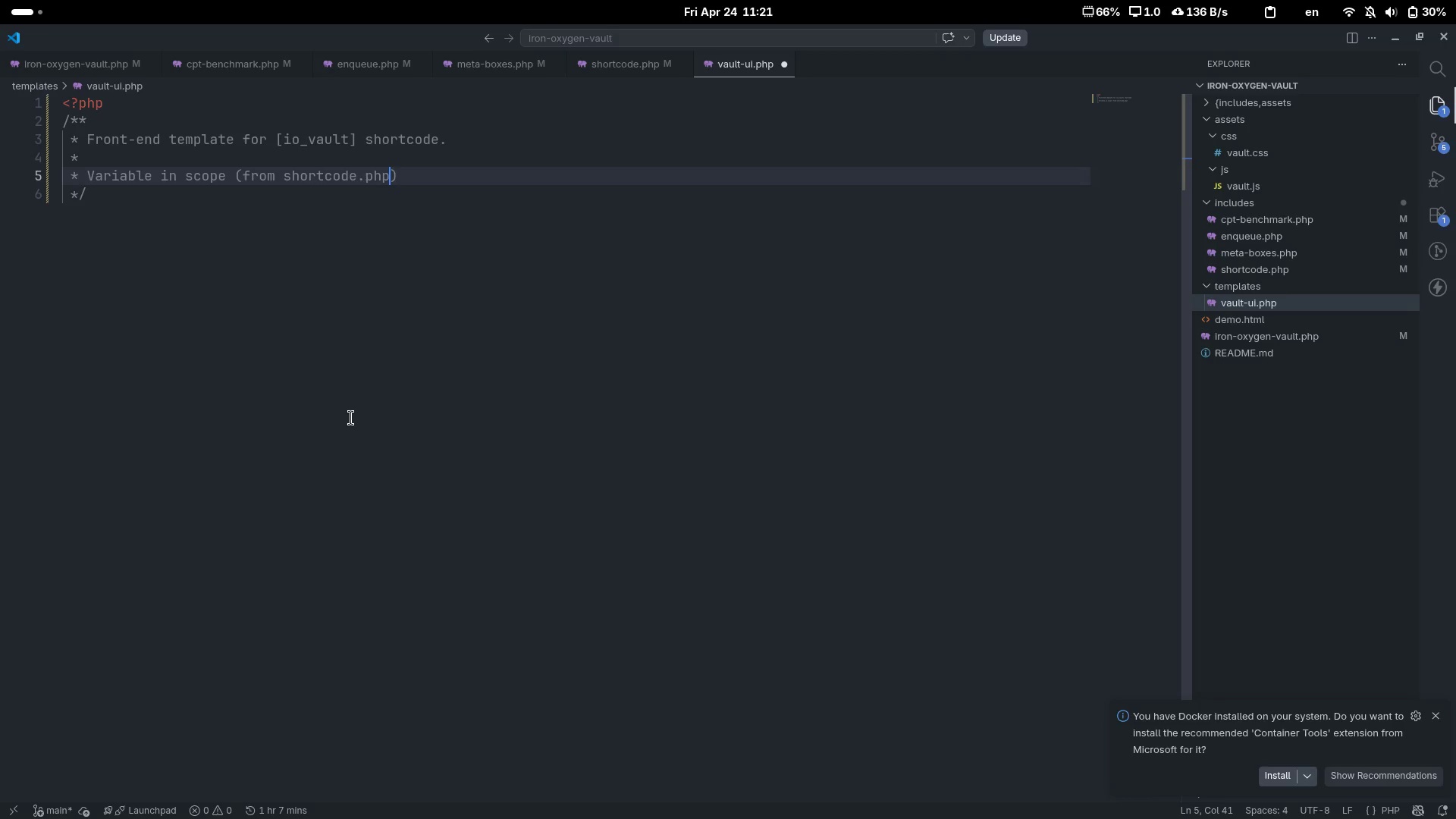 
key(ArrowRight)
 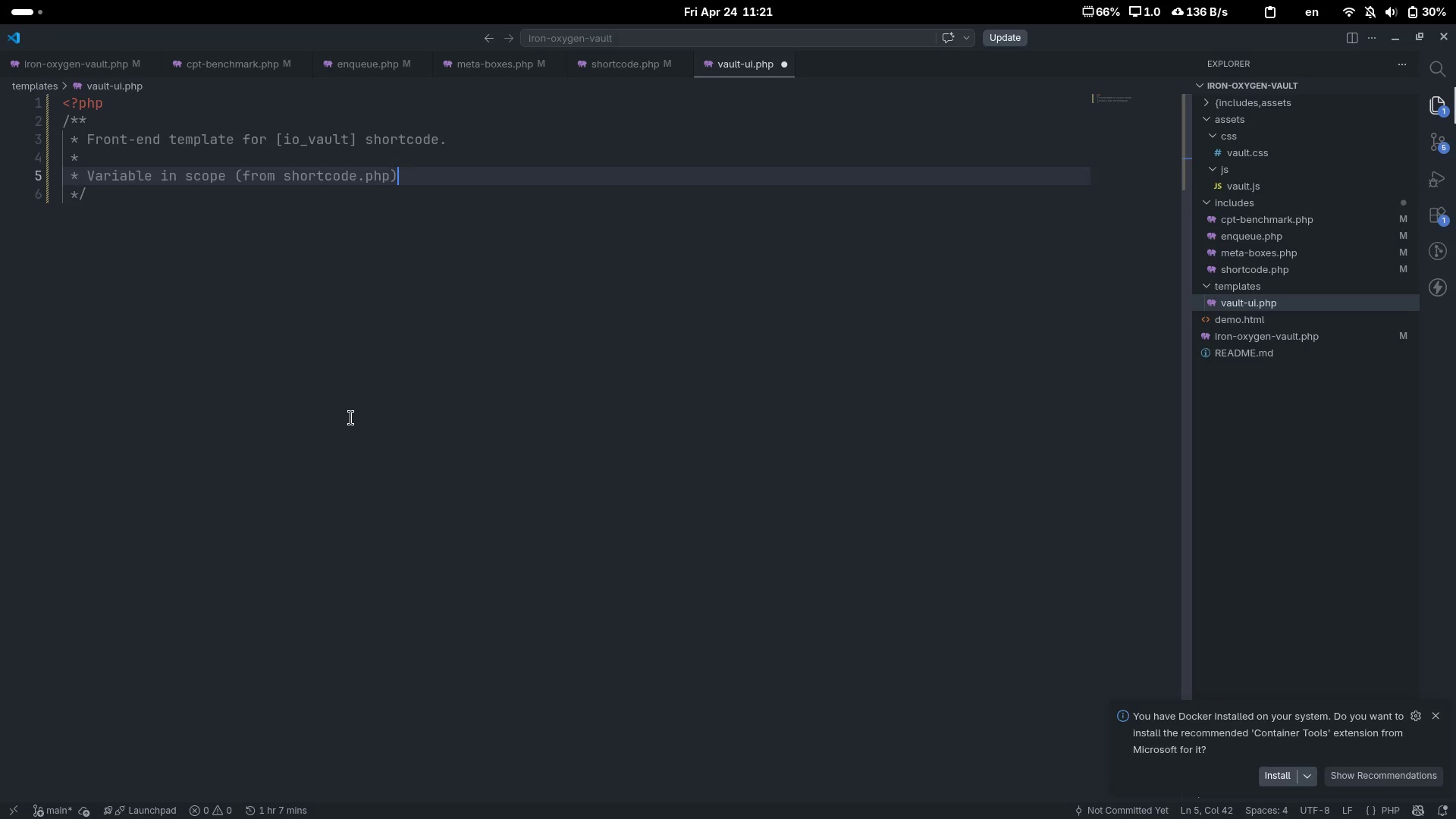 
key(Semicolon)
 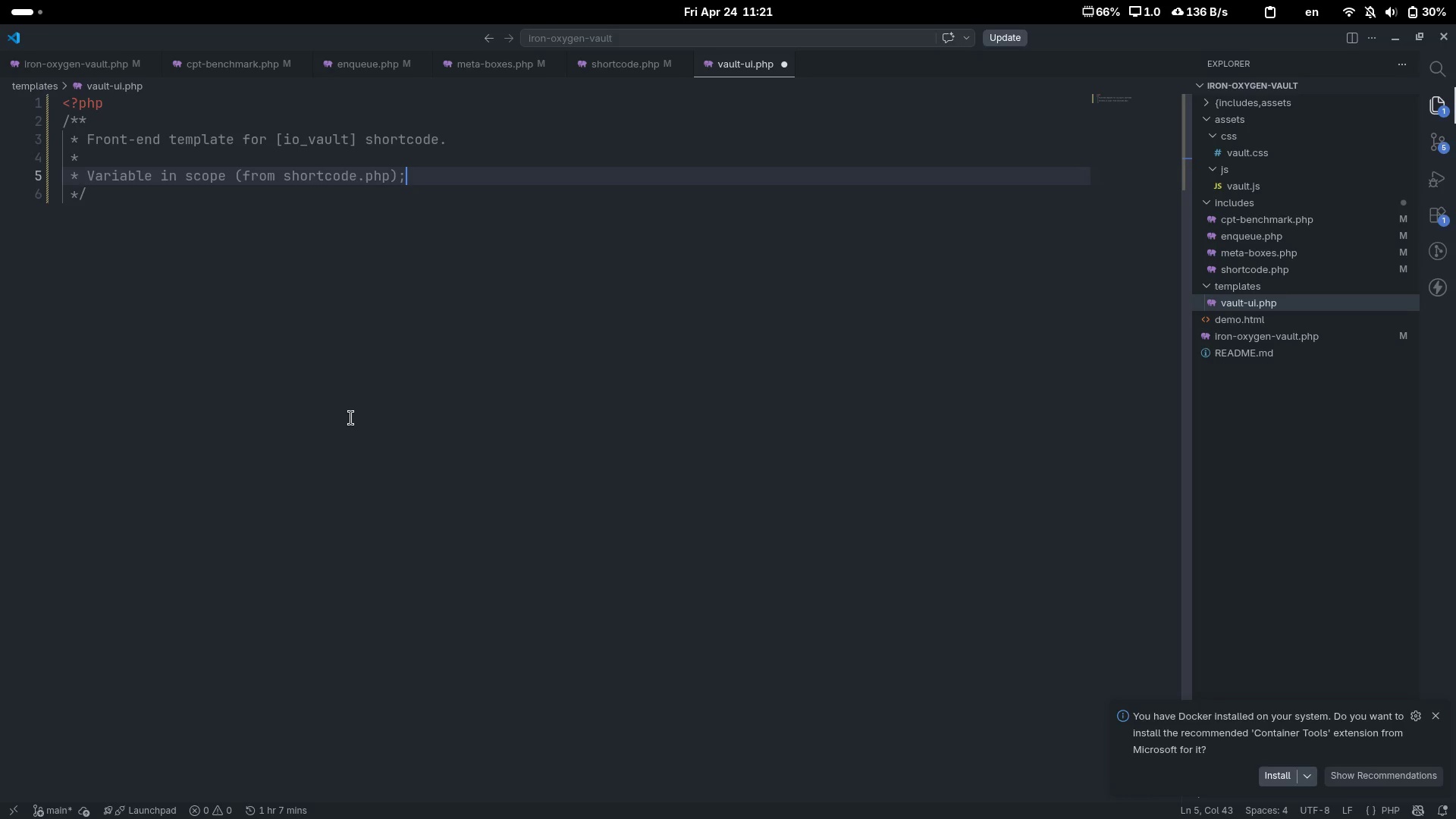 
key(Backspace)
 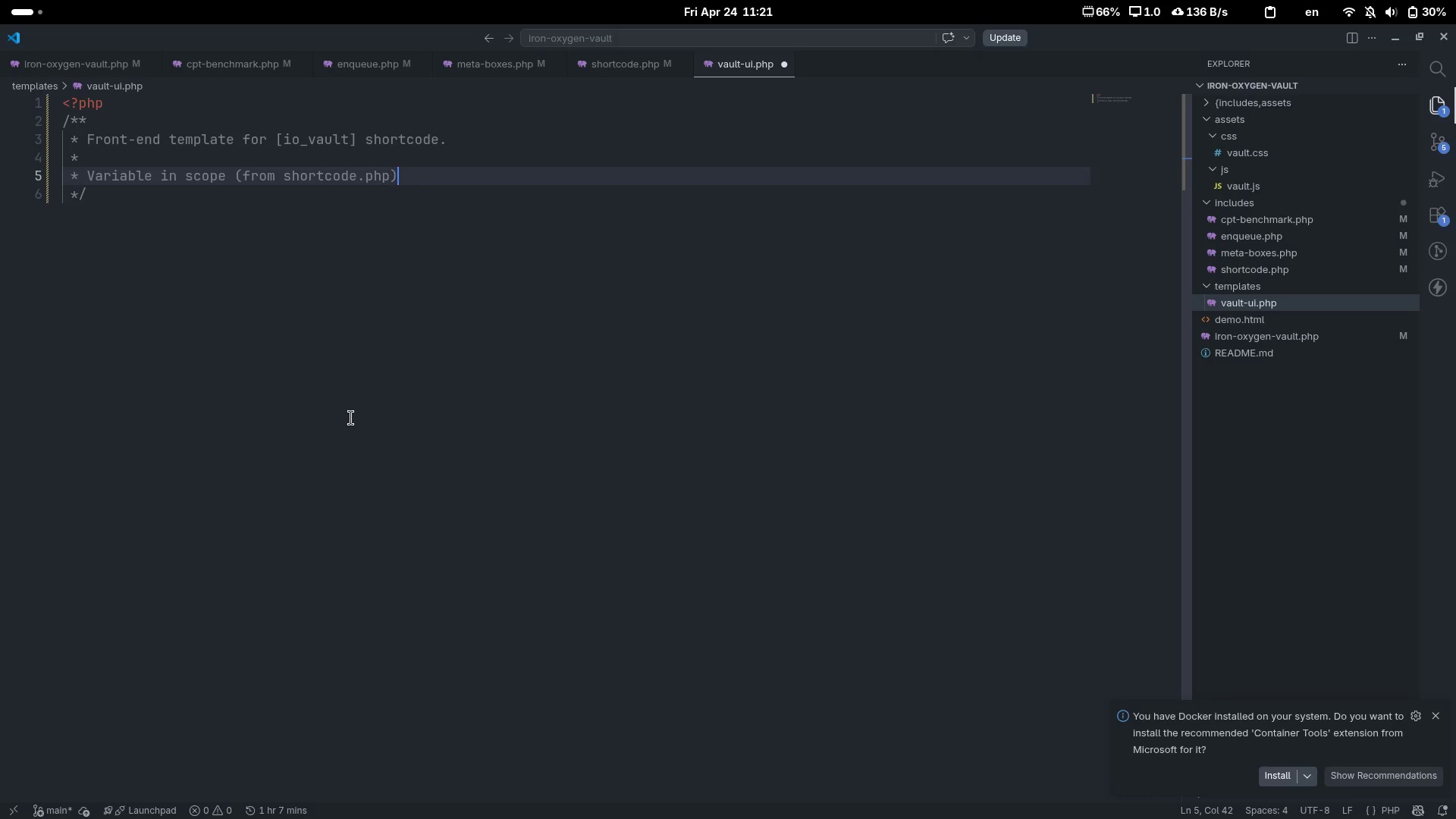 
key(Shift+ShiftLeft)
 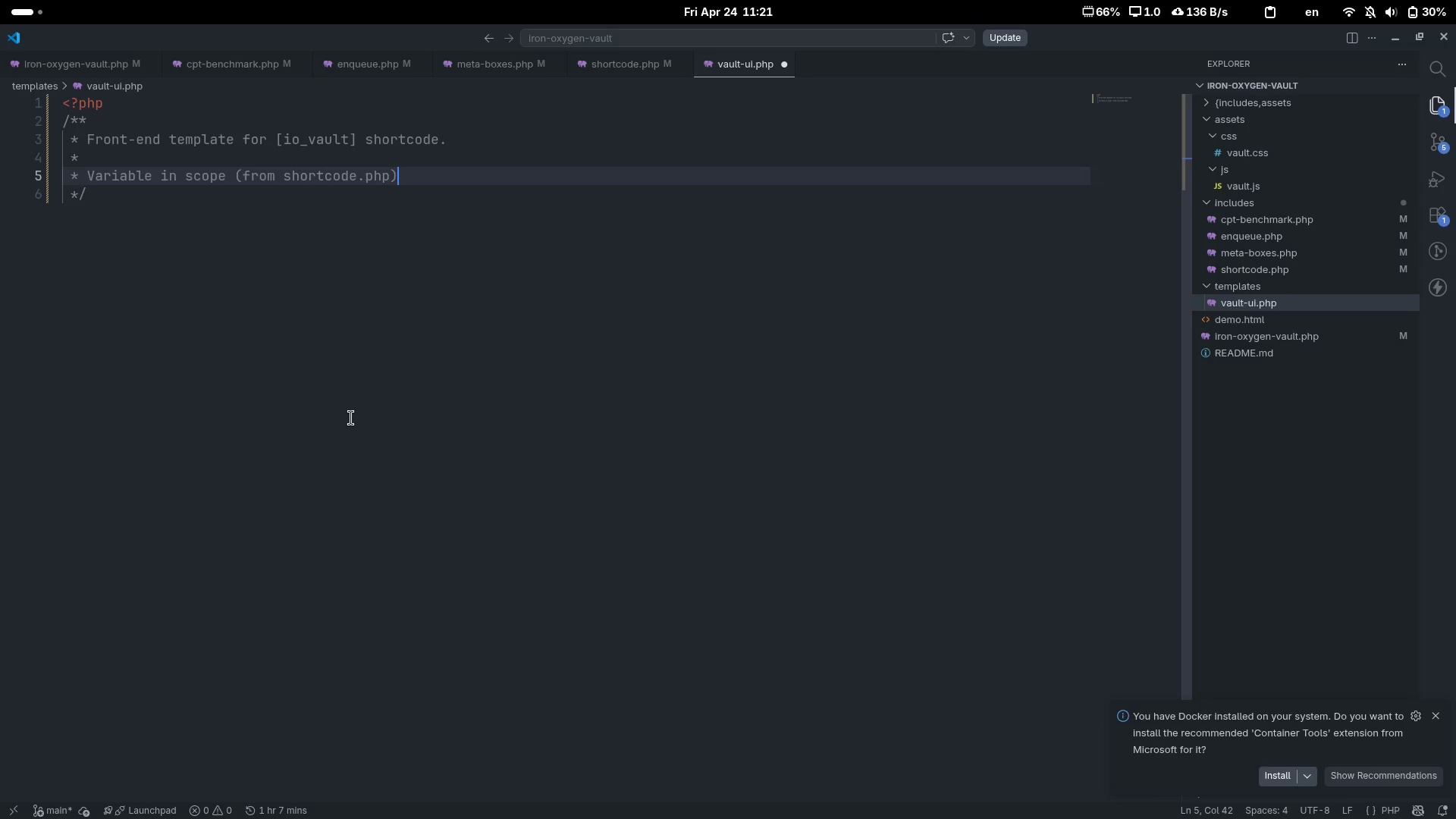 
key(Shift+Semicolon)
 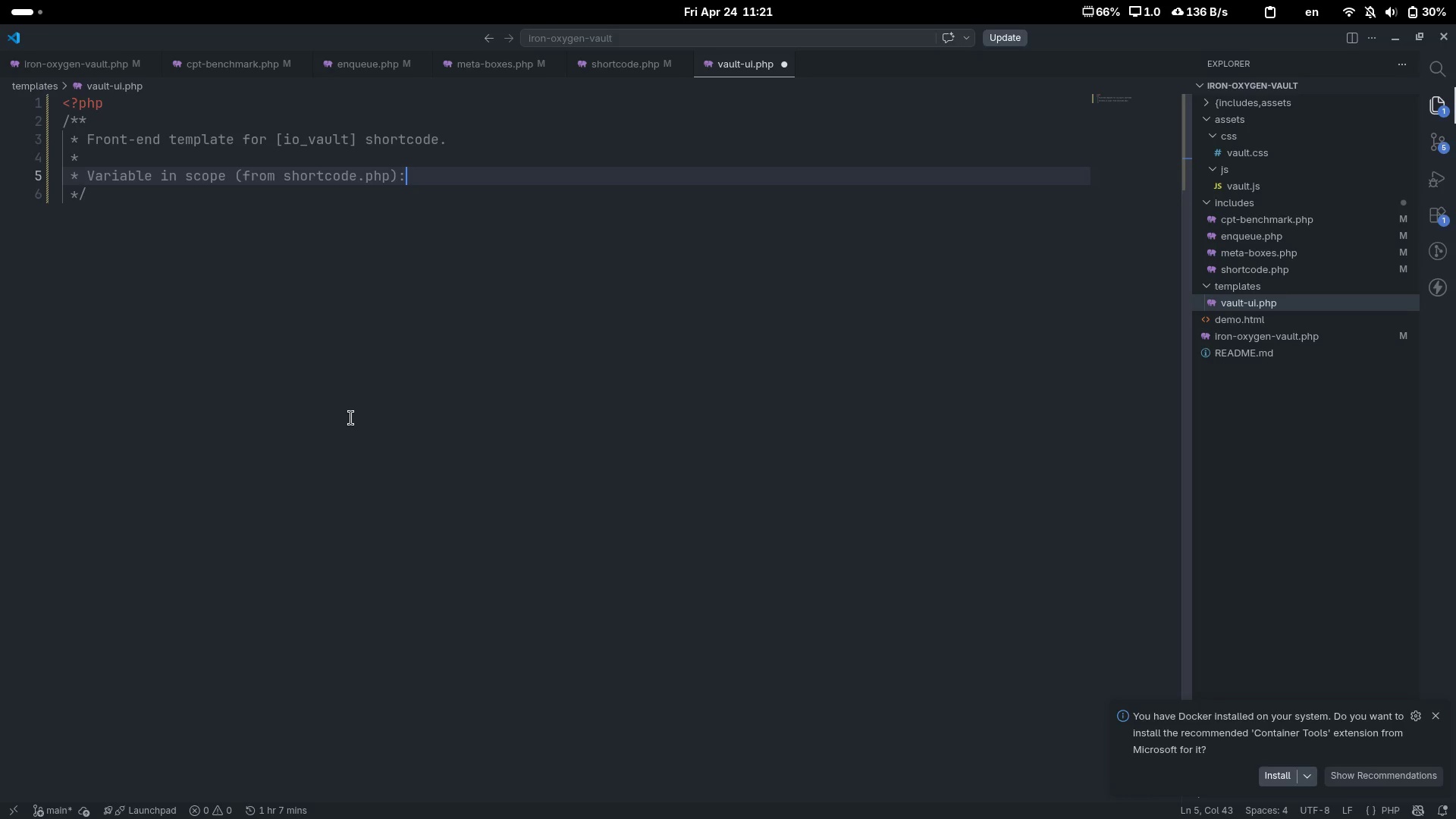 
key(Enter)
 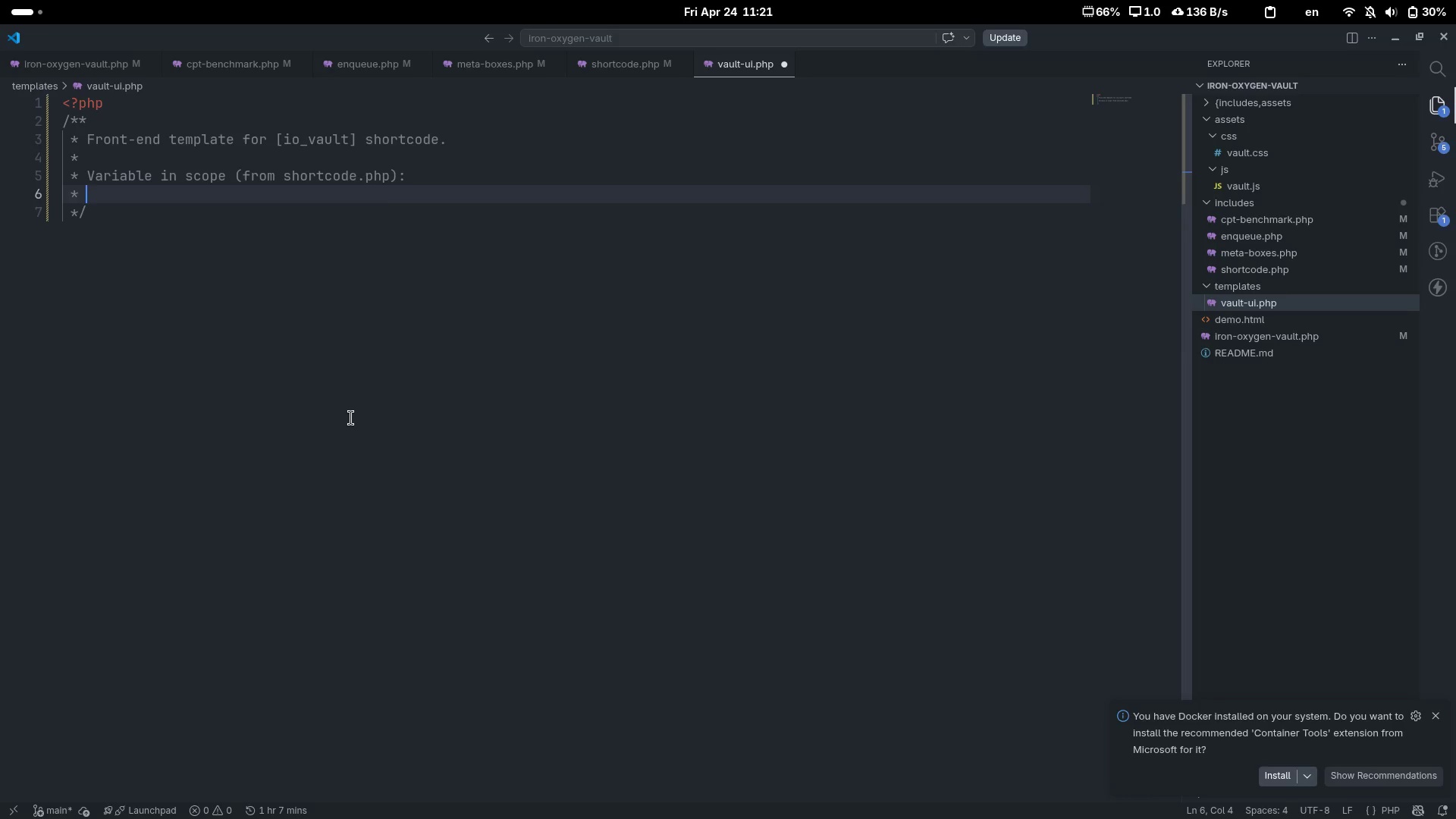 
key(Tab)
type($arrs)
 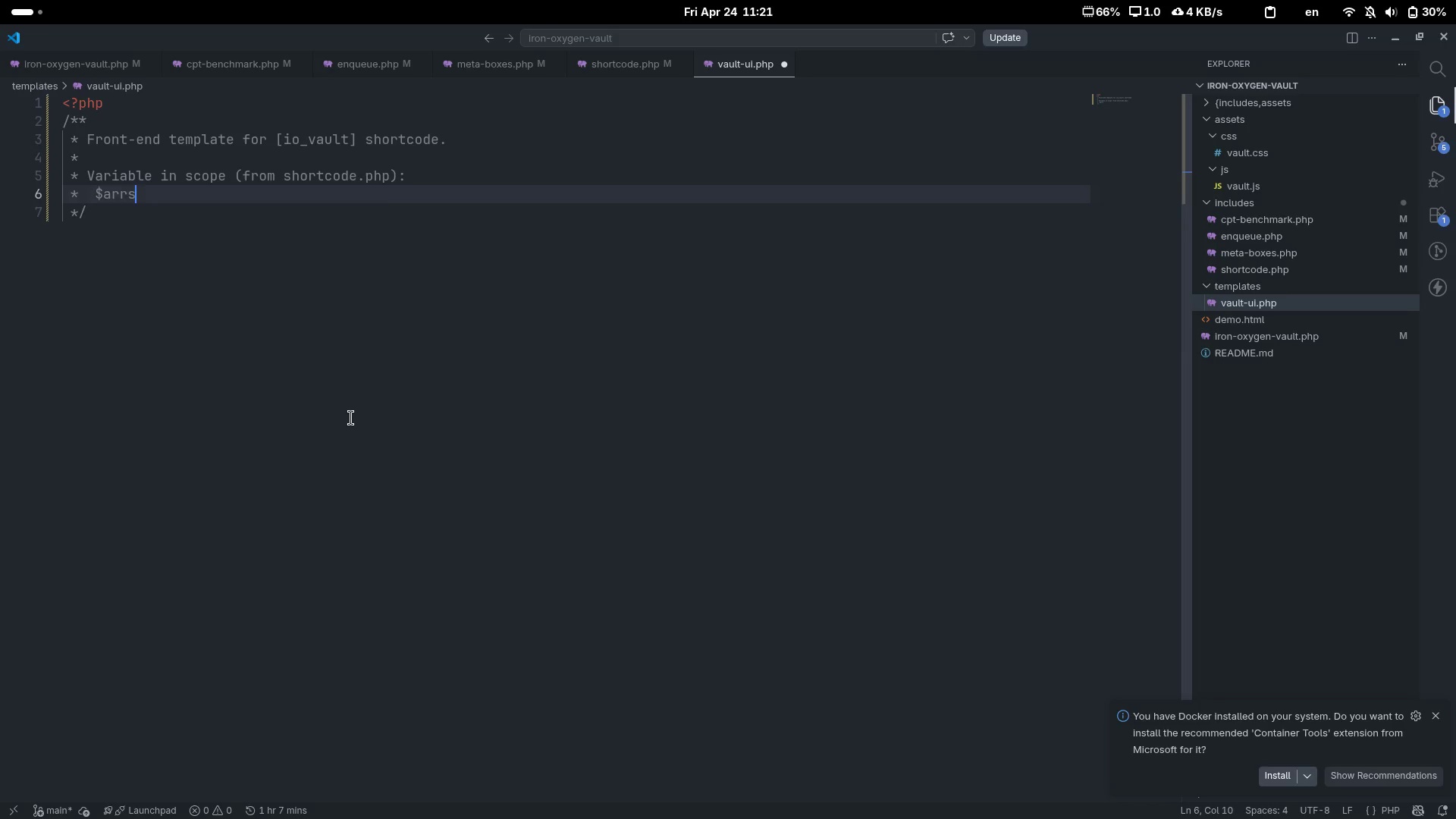 
key(Control+ControlLeft)
 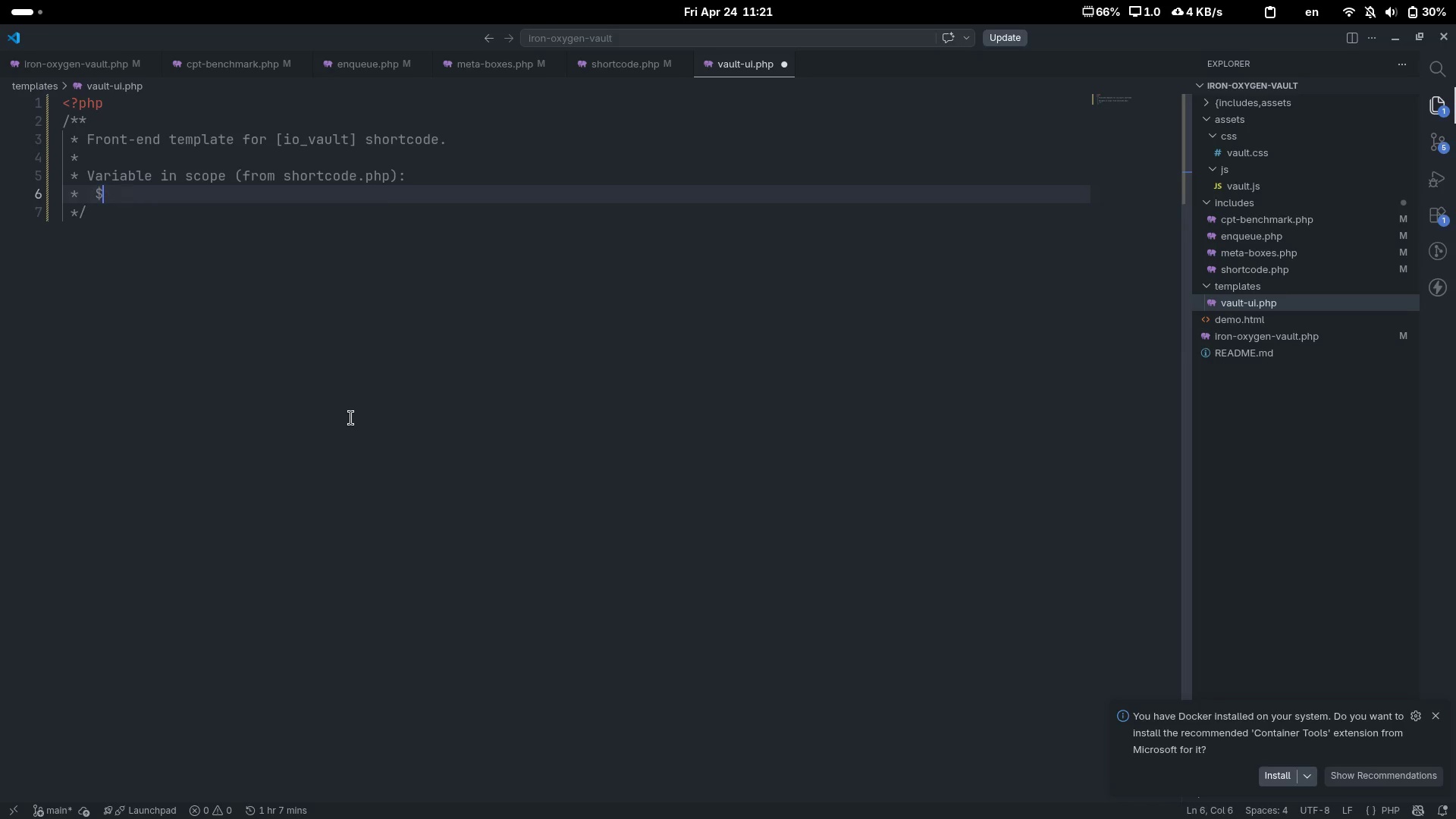 
key(Control+Backspace)
 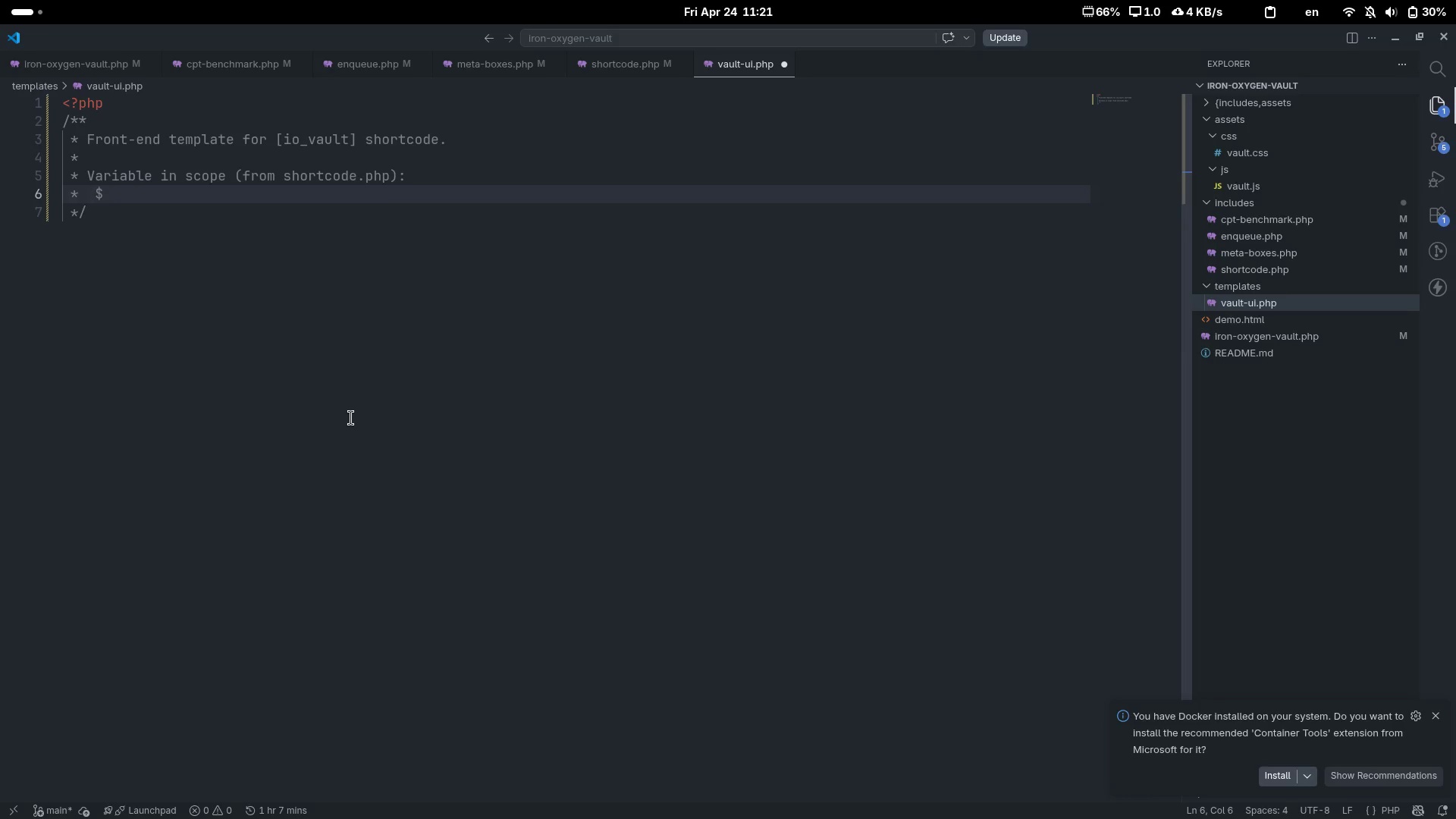 
key(ArrowLeft)
 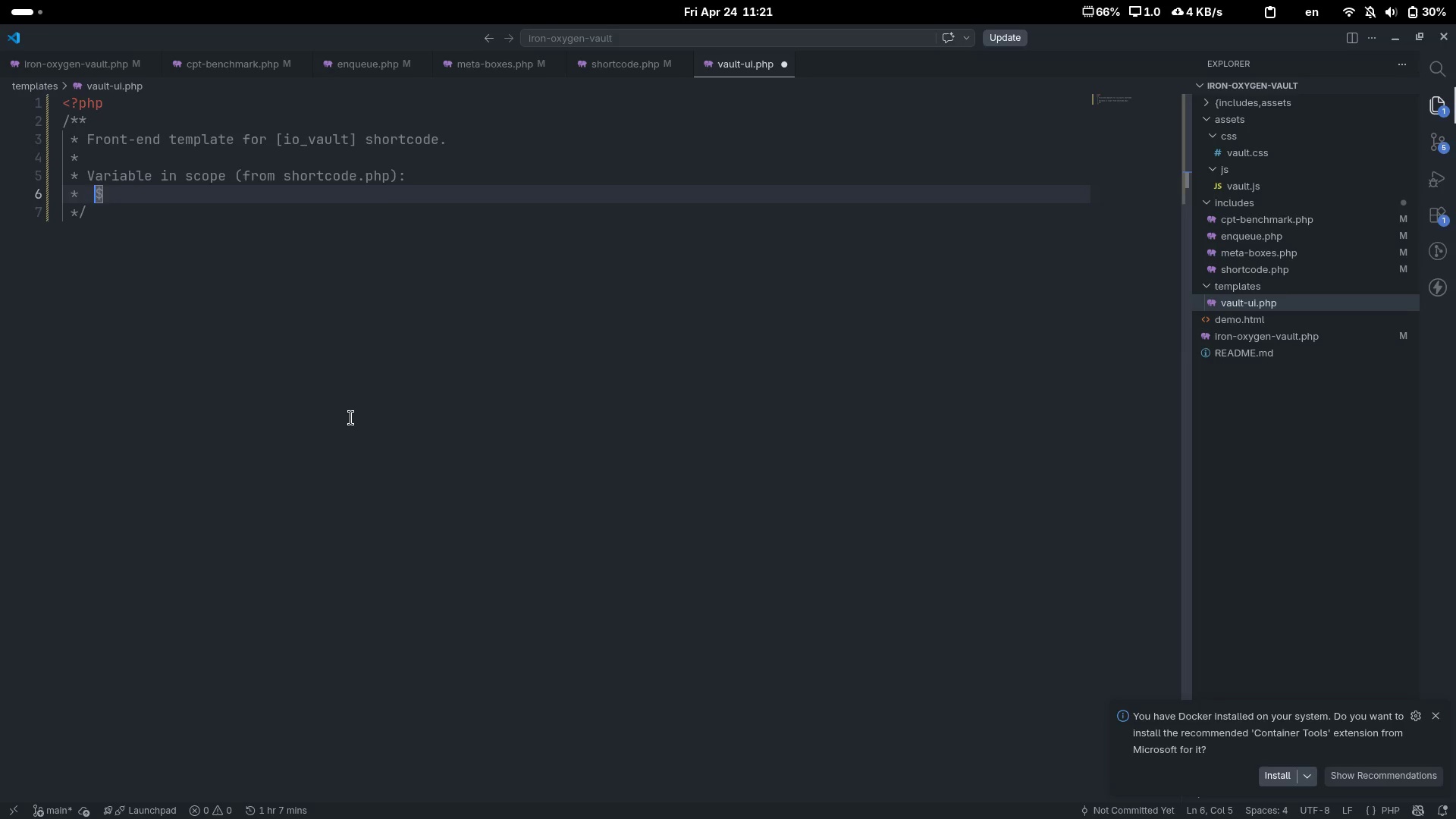 
key(ArrowRight)
 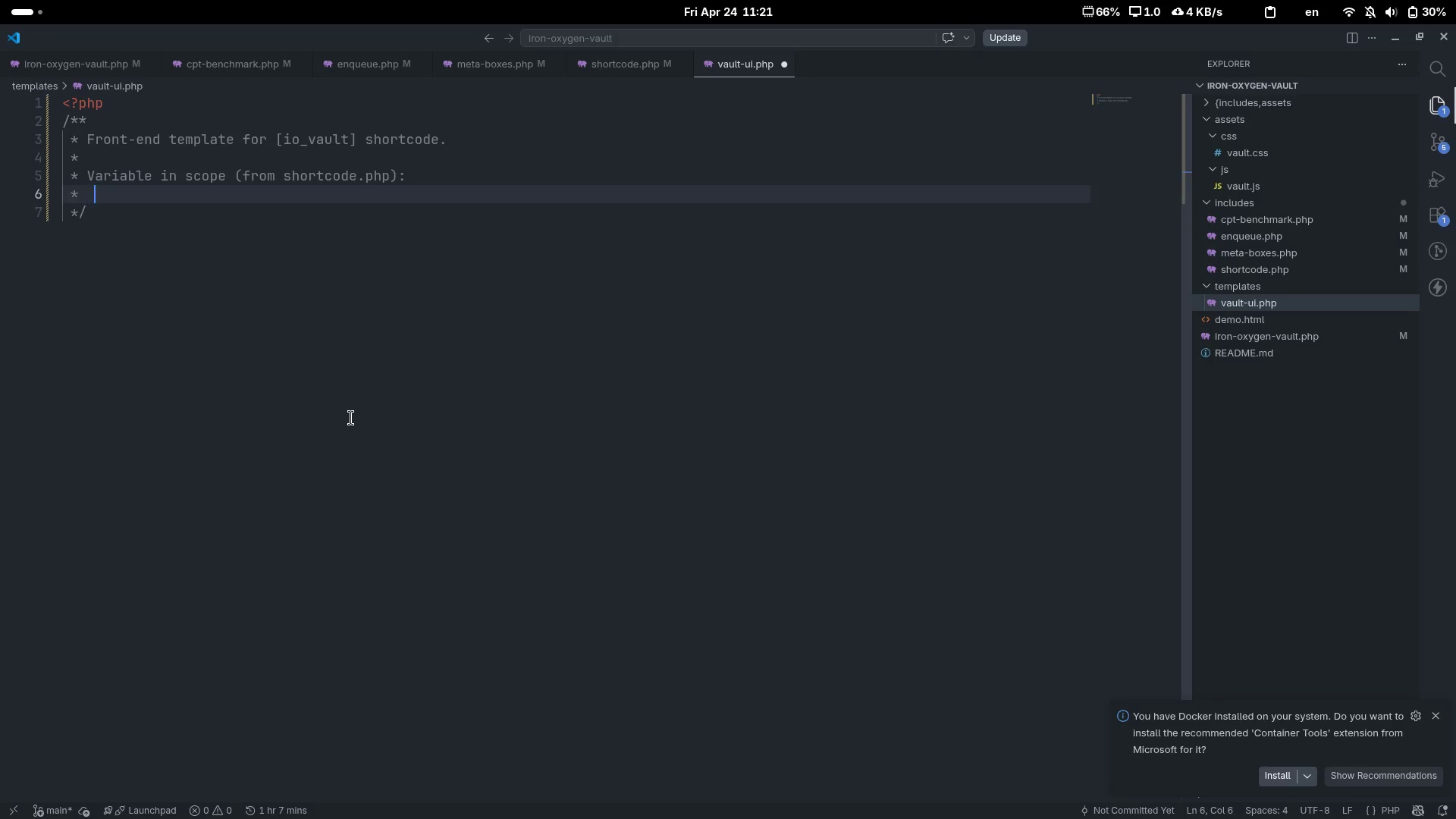 
key(Backspace)
key(Backspace)
key(Tab)
key(Tab)
type($atts)
key(Tab)
key(Tab)
type(- shortcode art)
key(Backspace)
key(Backspace)
type(ttributes)
 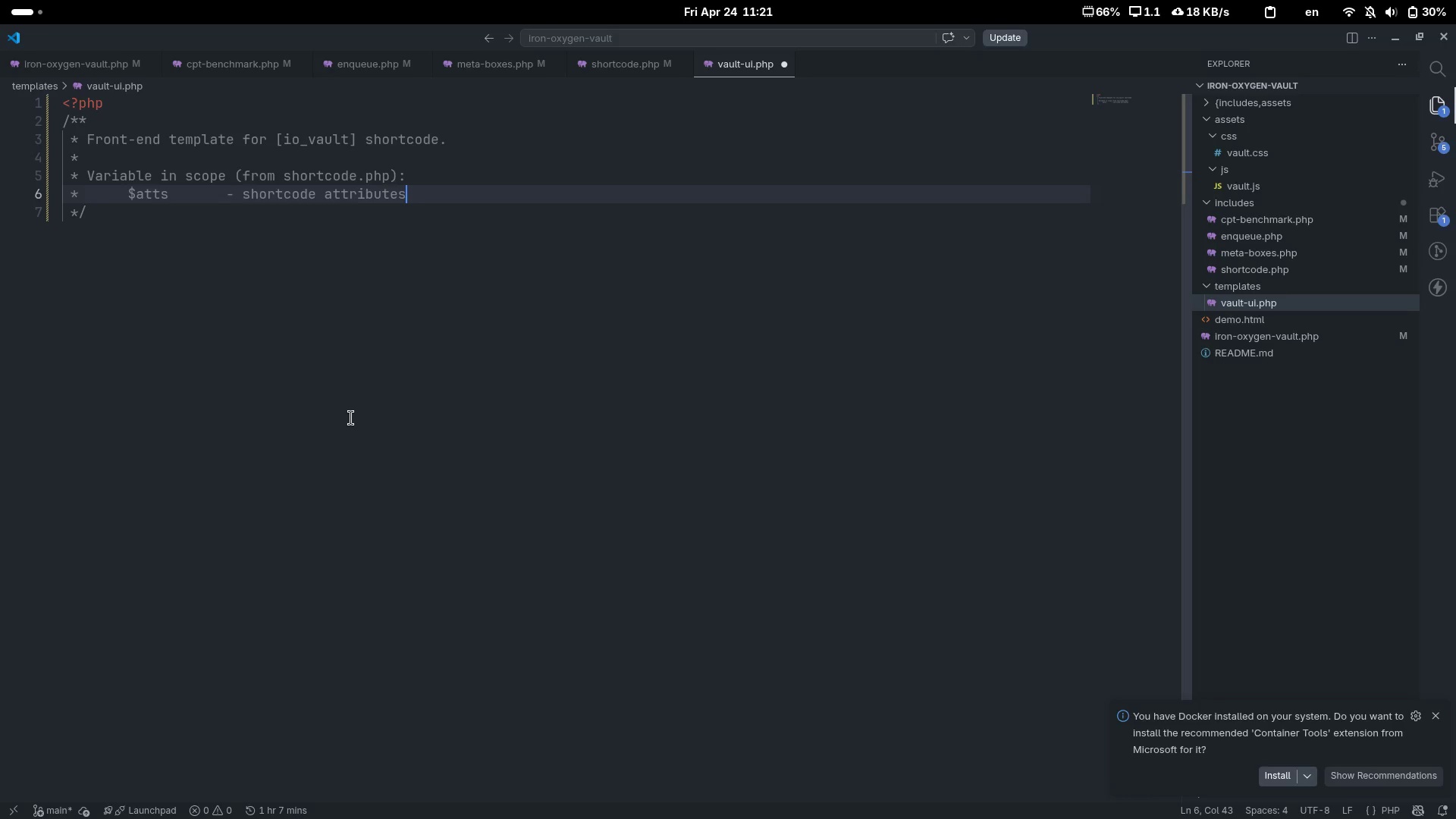 
key(Enter)
 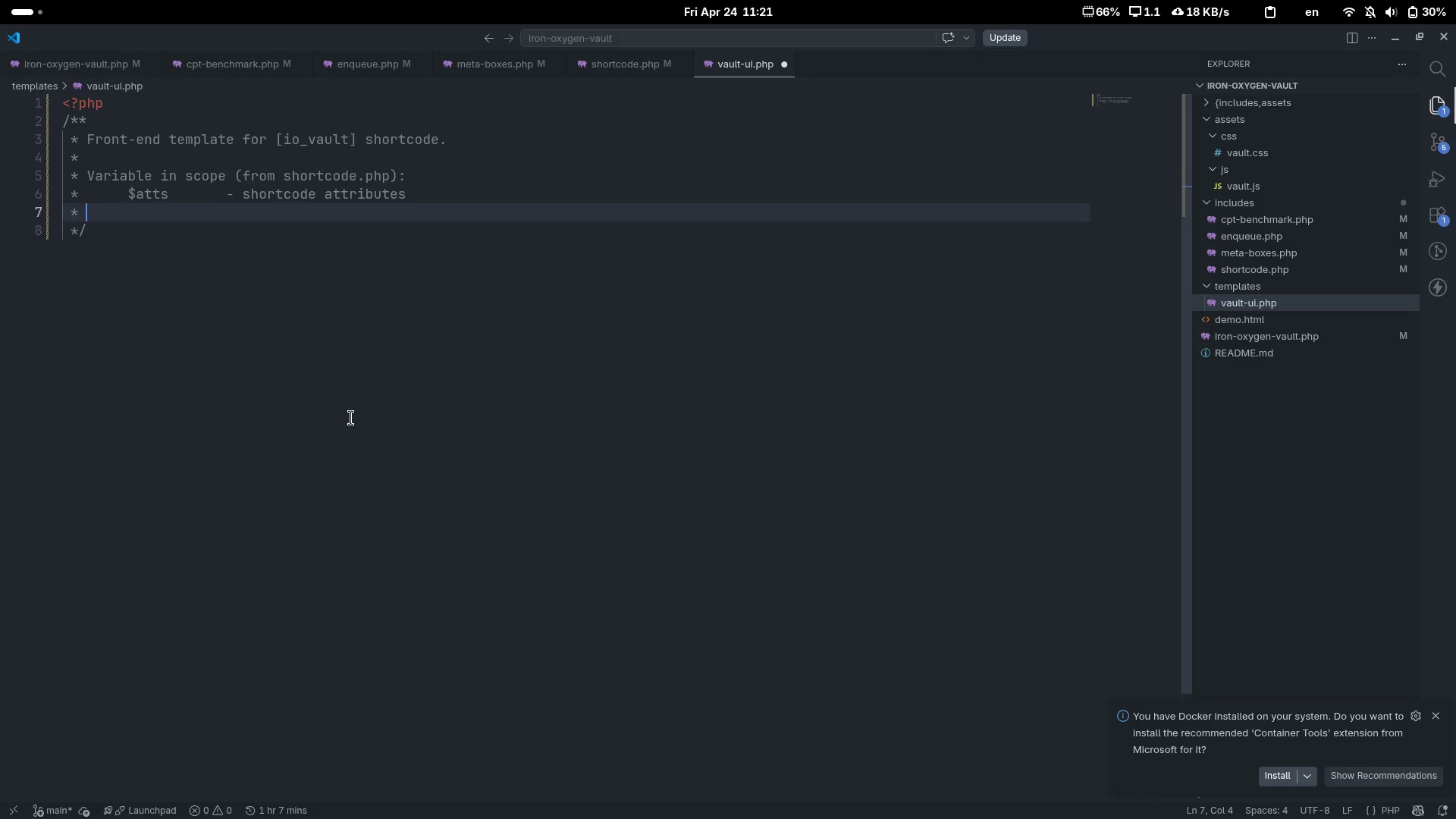 
key(Tab)
key(Tab)
type($benchmarks)
key(Tab)
type(- arrayof )
 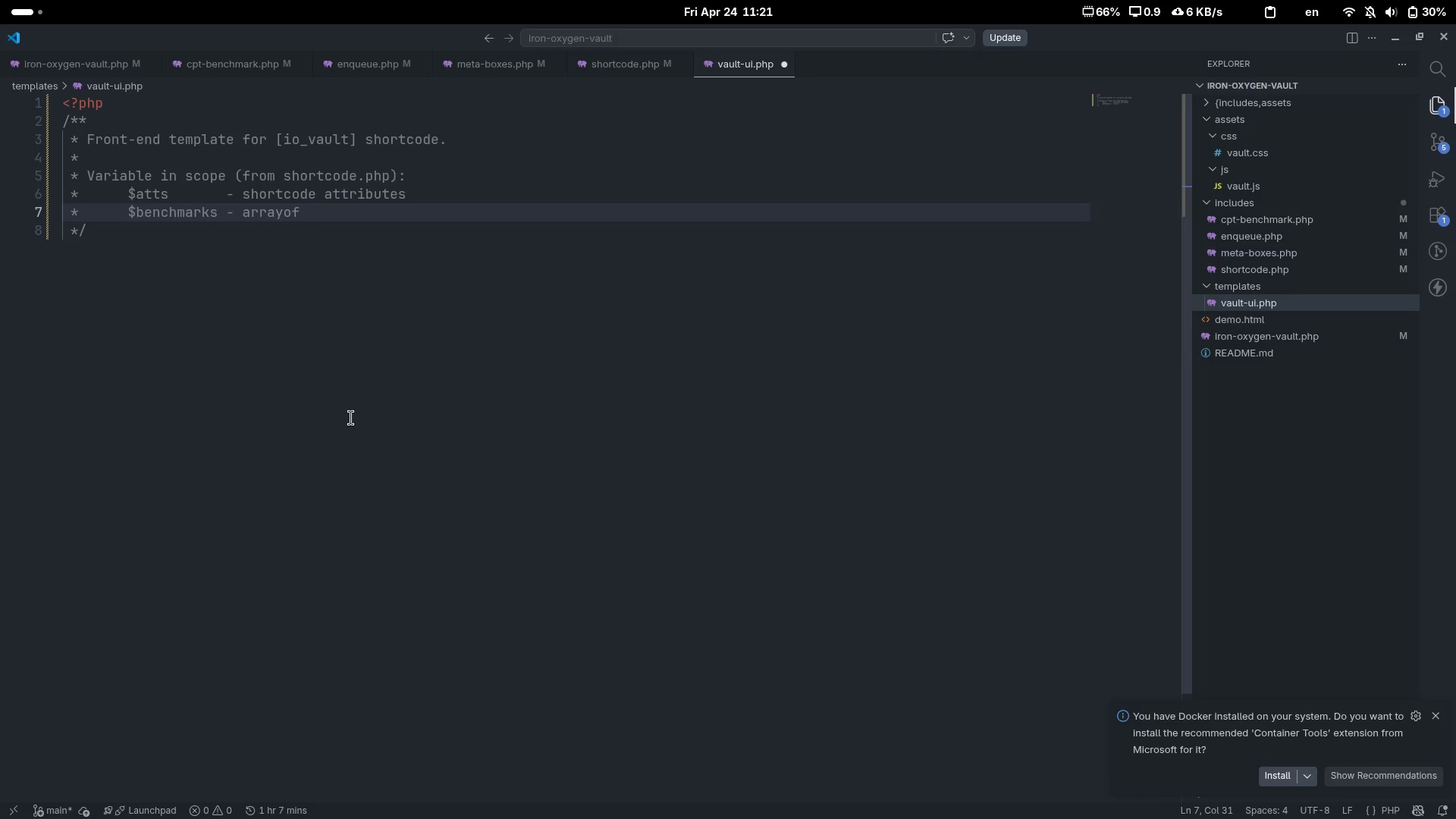 
key(ArrowLeft)
 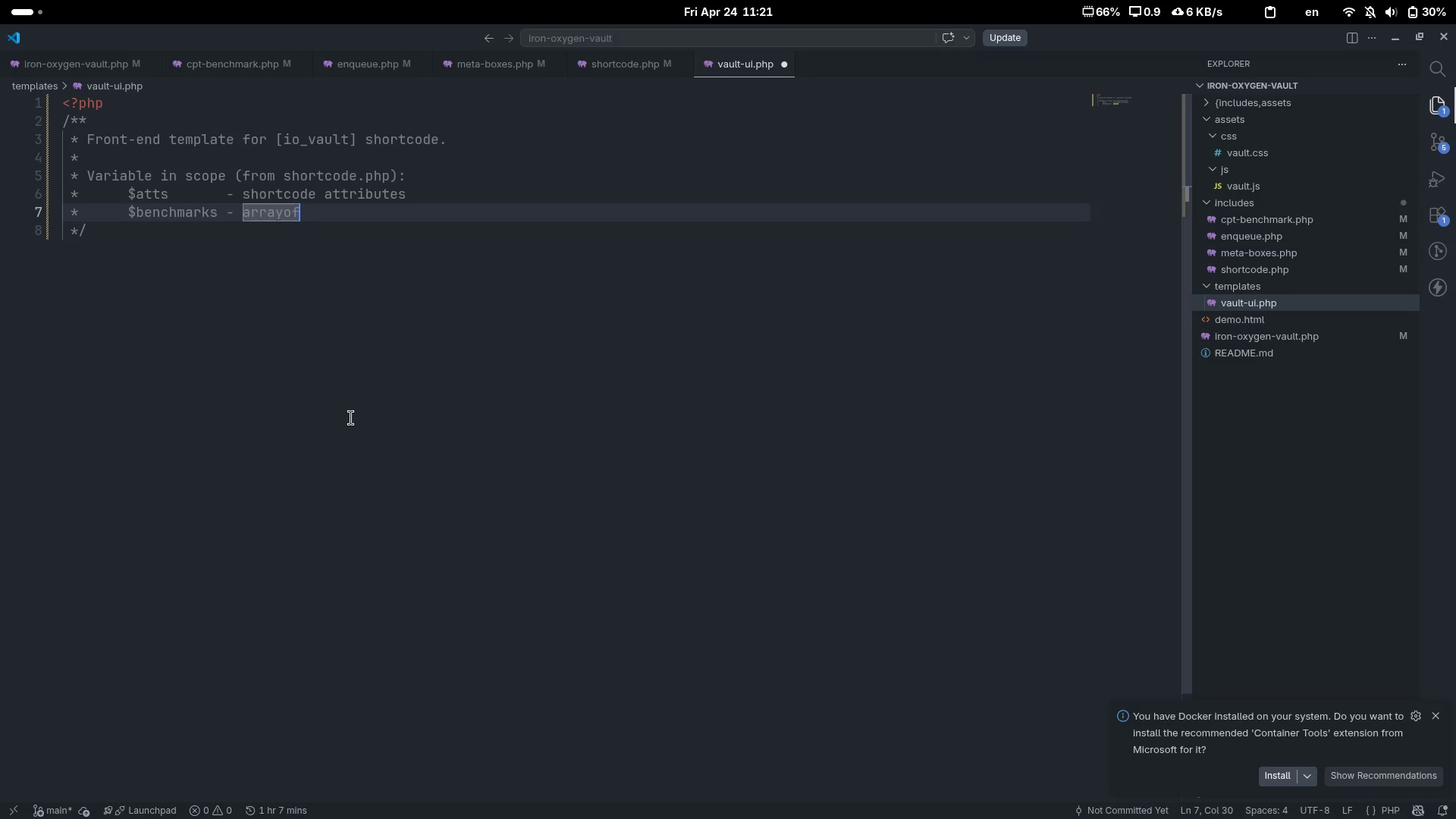 
key(ArrowLeft)
 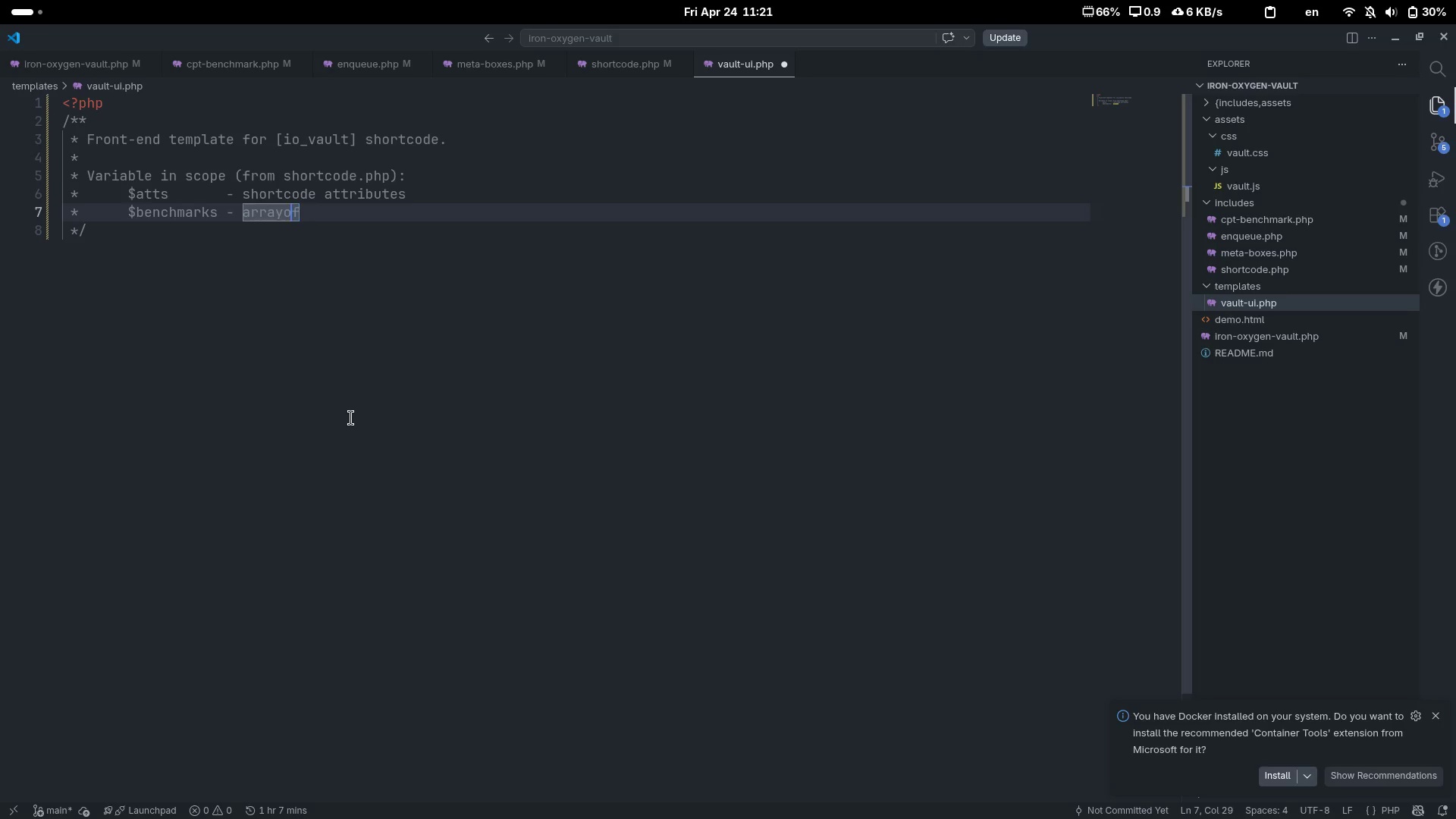 
key(ArrowLeft)
 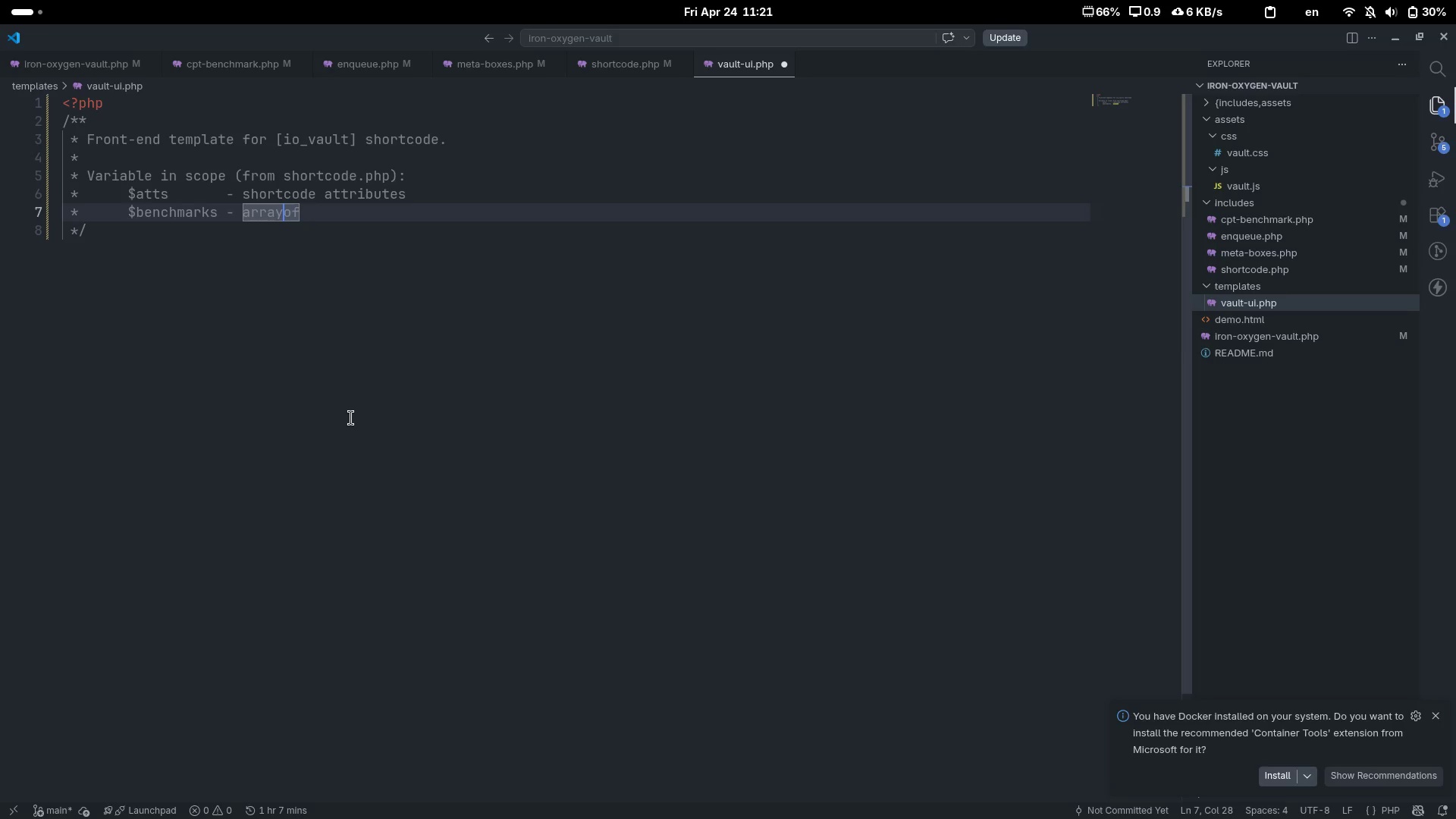 
key(Space)
 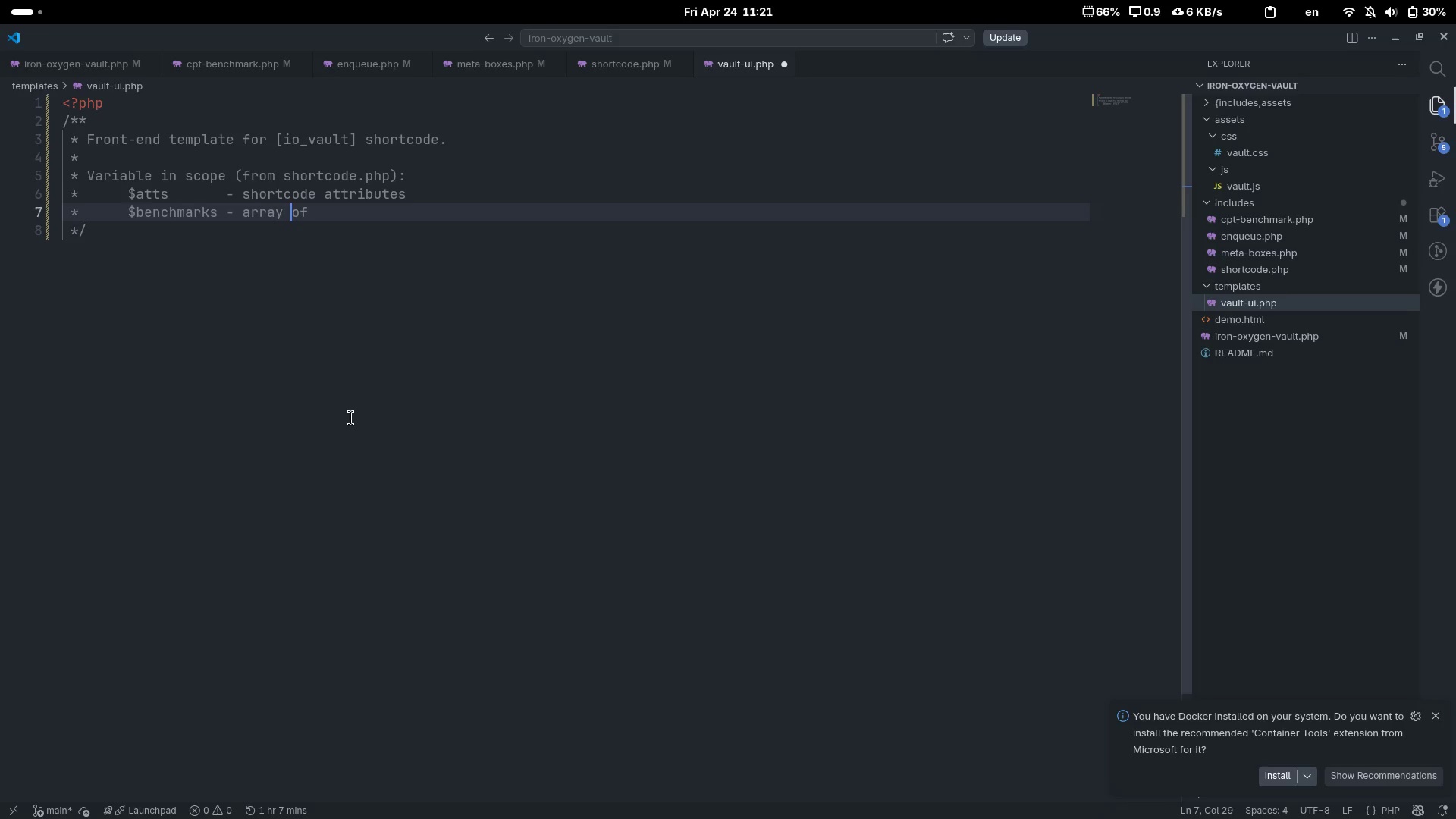 
key(ArrowRight)
 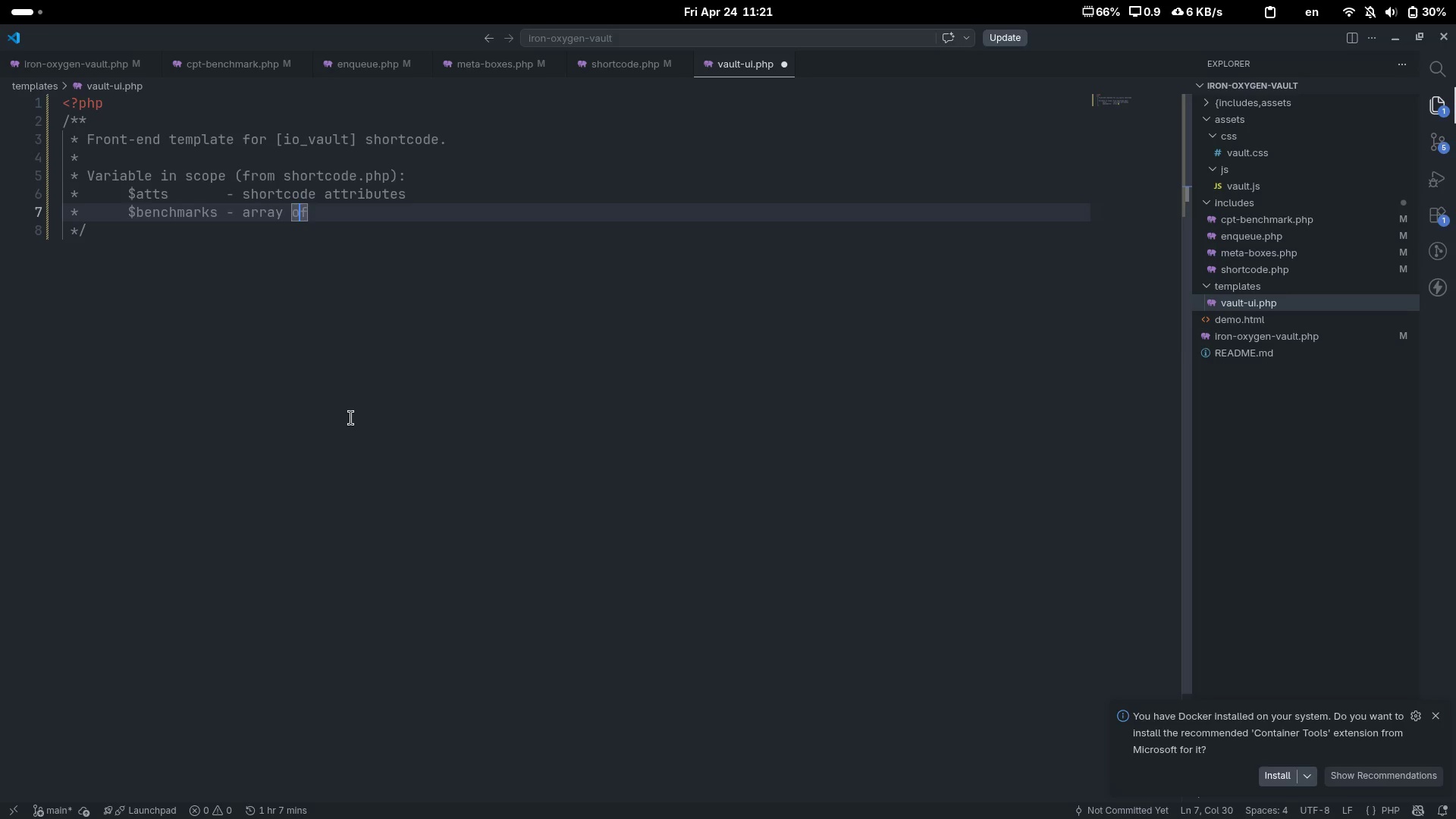 
key(ArrowRight)
 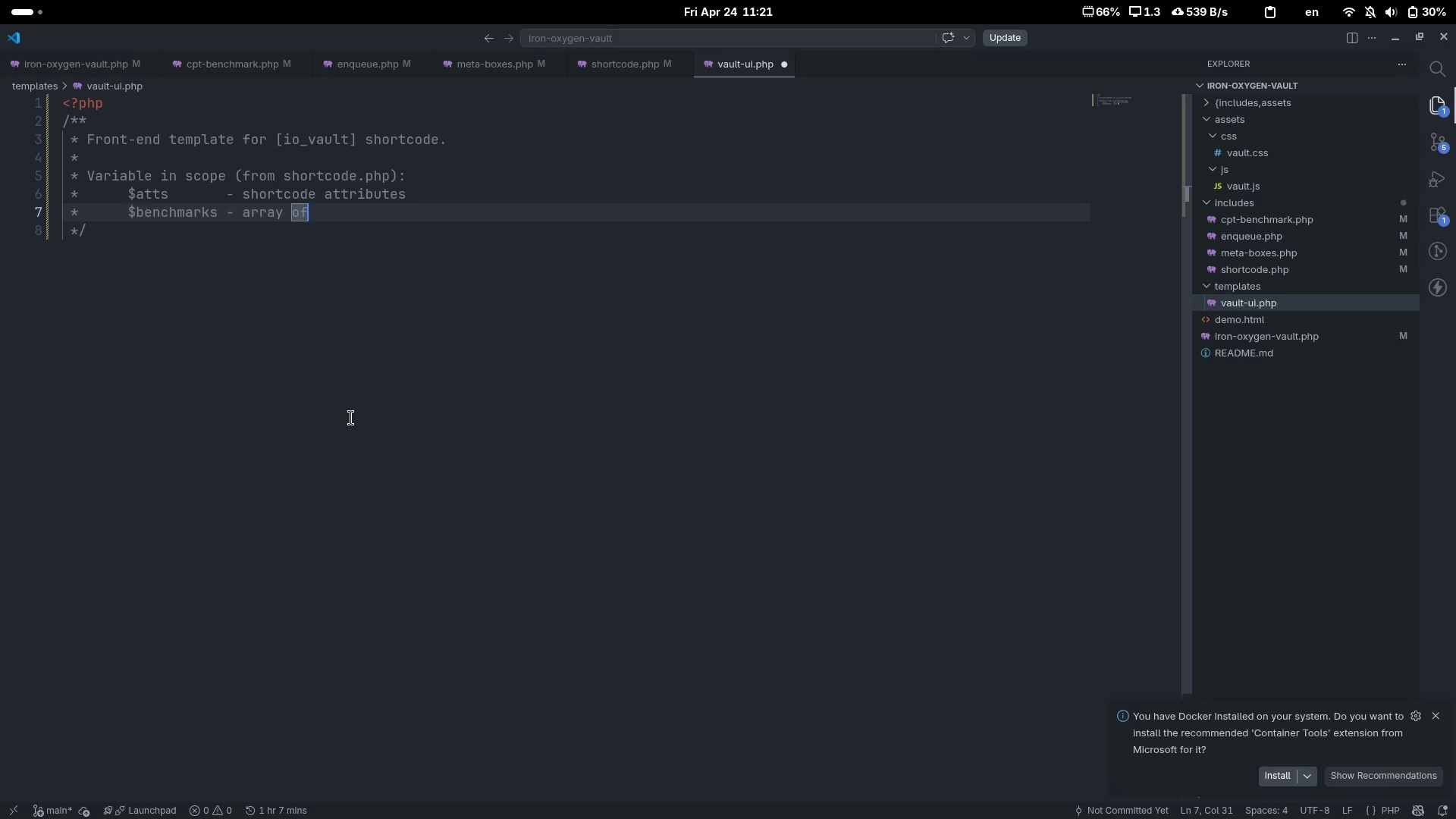 
key(ArrowRight)
 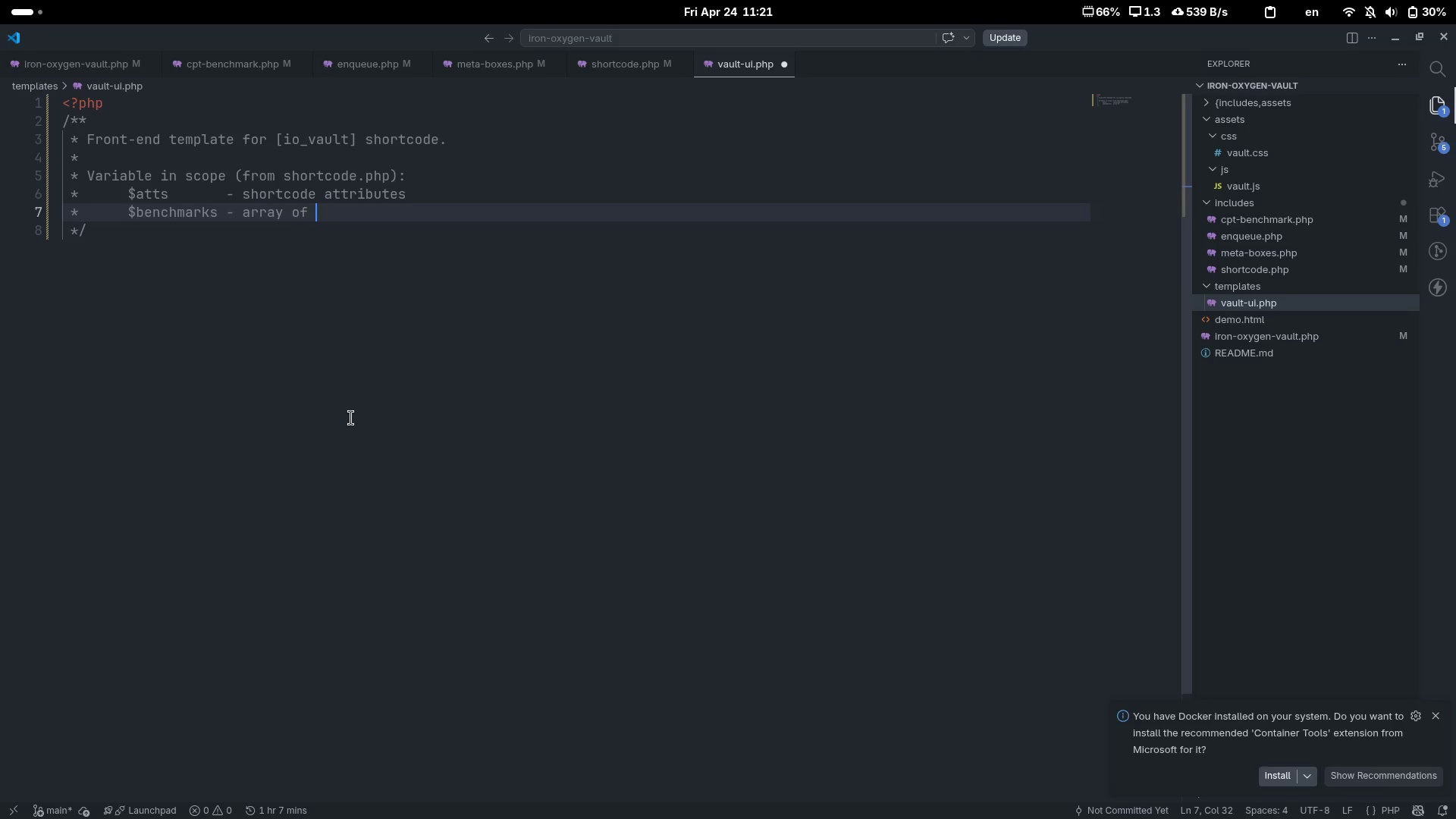 
type(benchmark dat)
key(Backspace)
type(ta)
 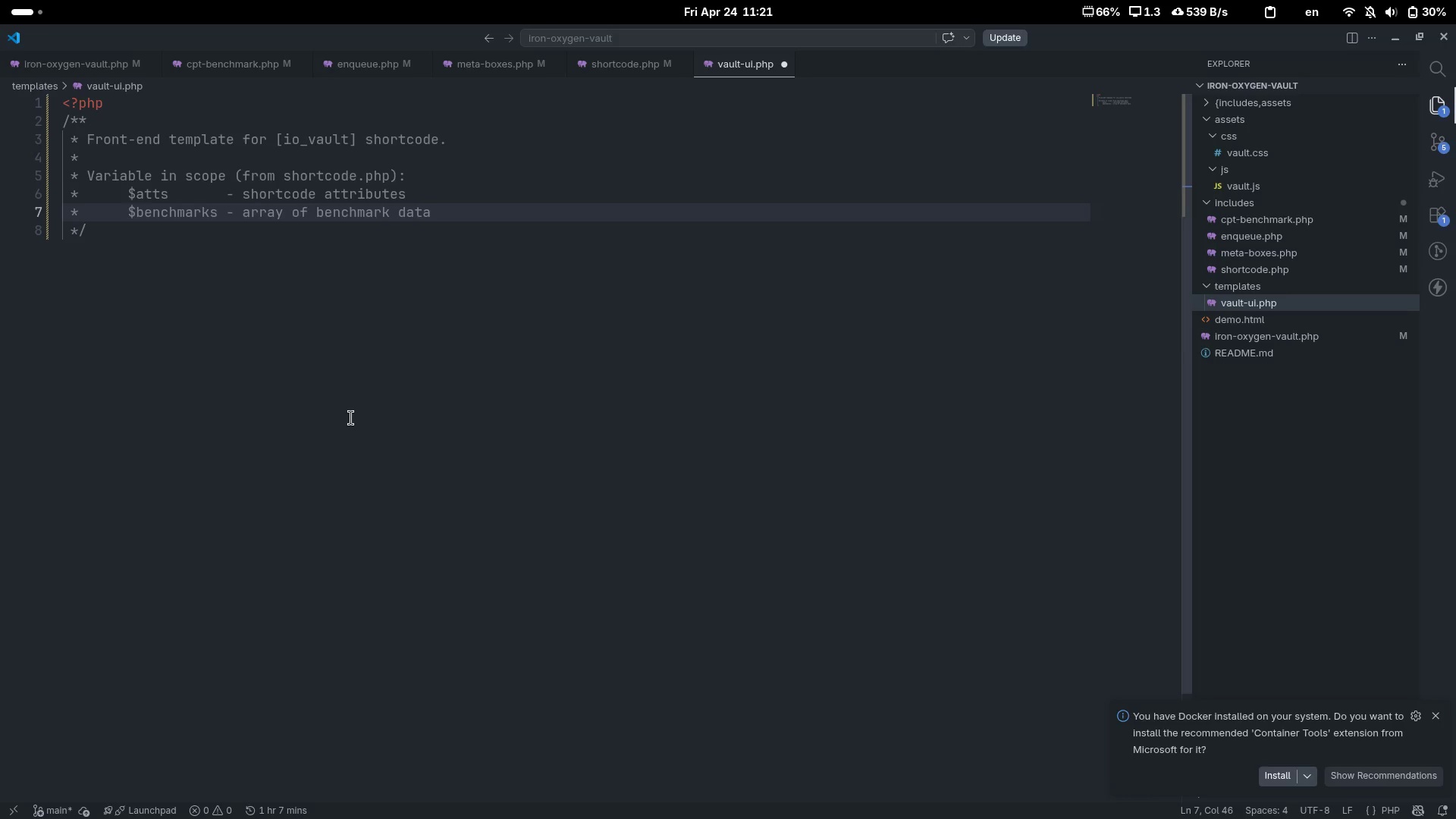 
key(Enter)
 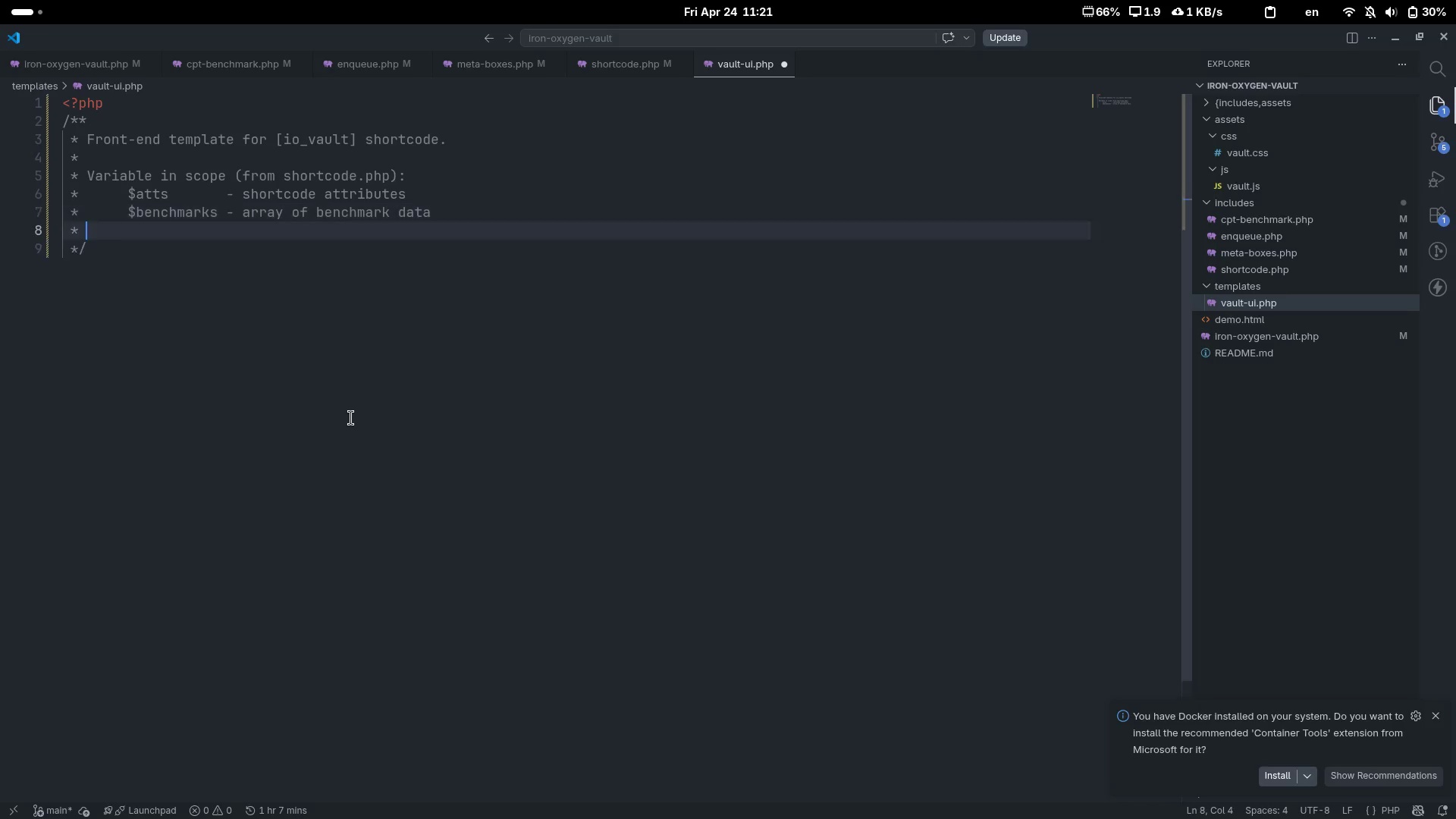 
key(Enter)
 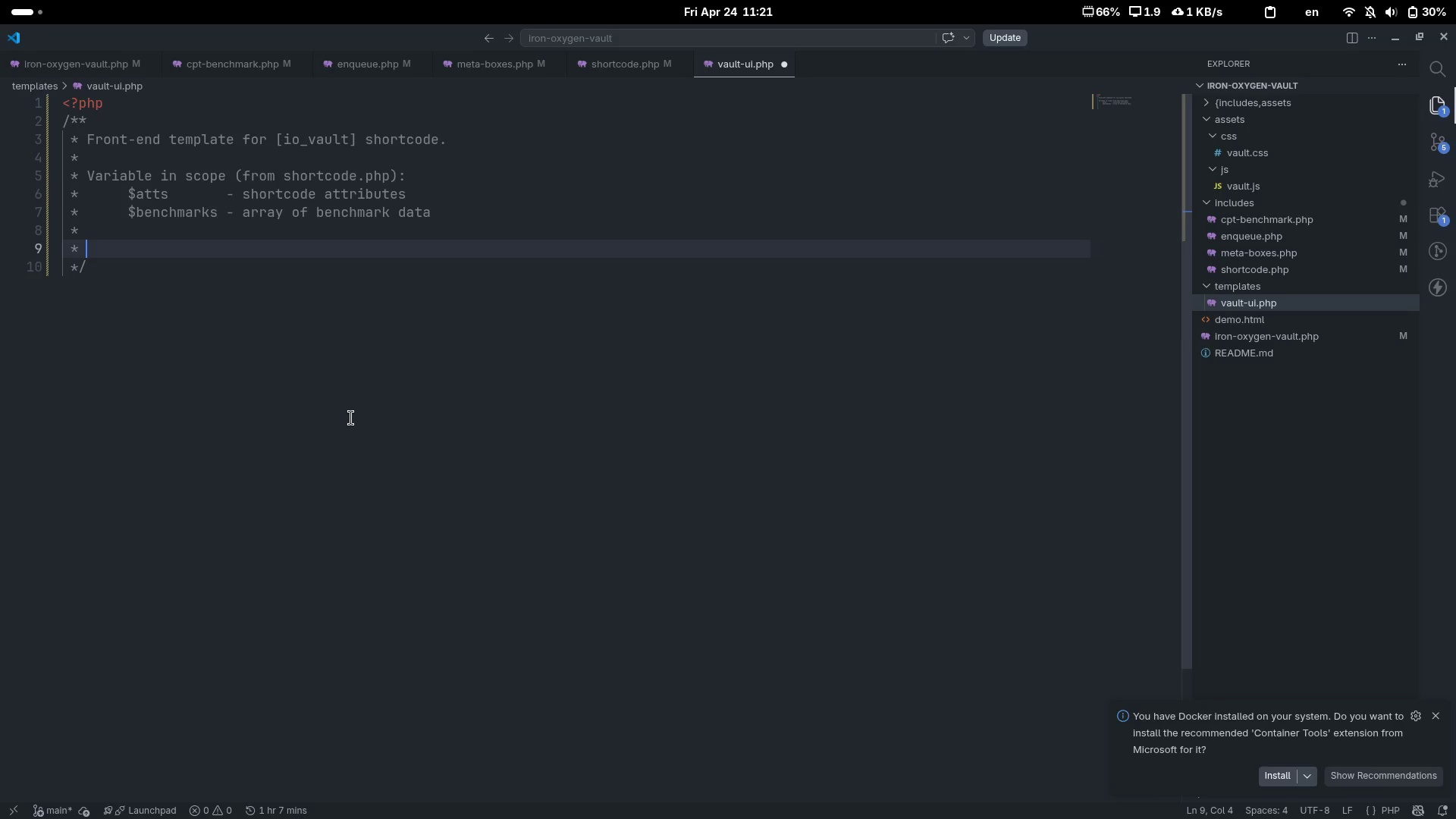 
type(@package io-vault)
 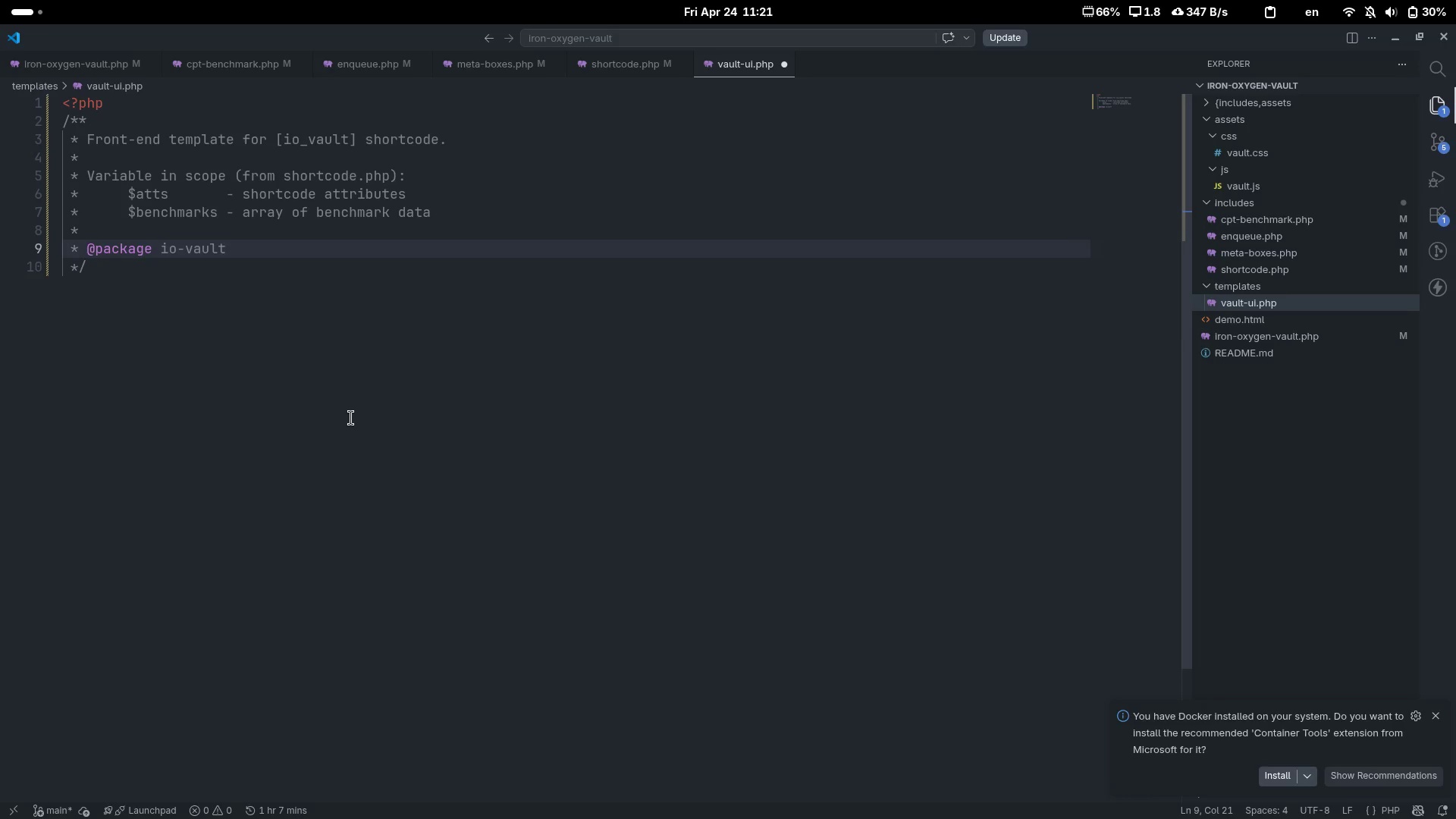 
key(ArrowDown)
 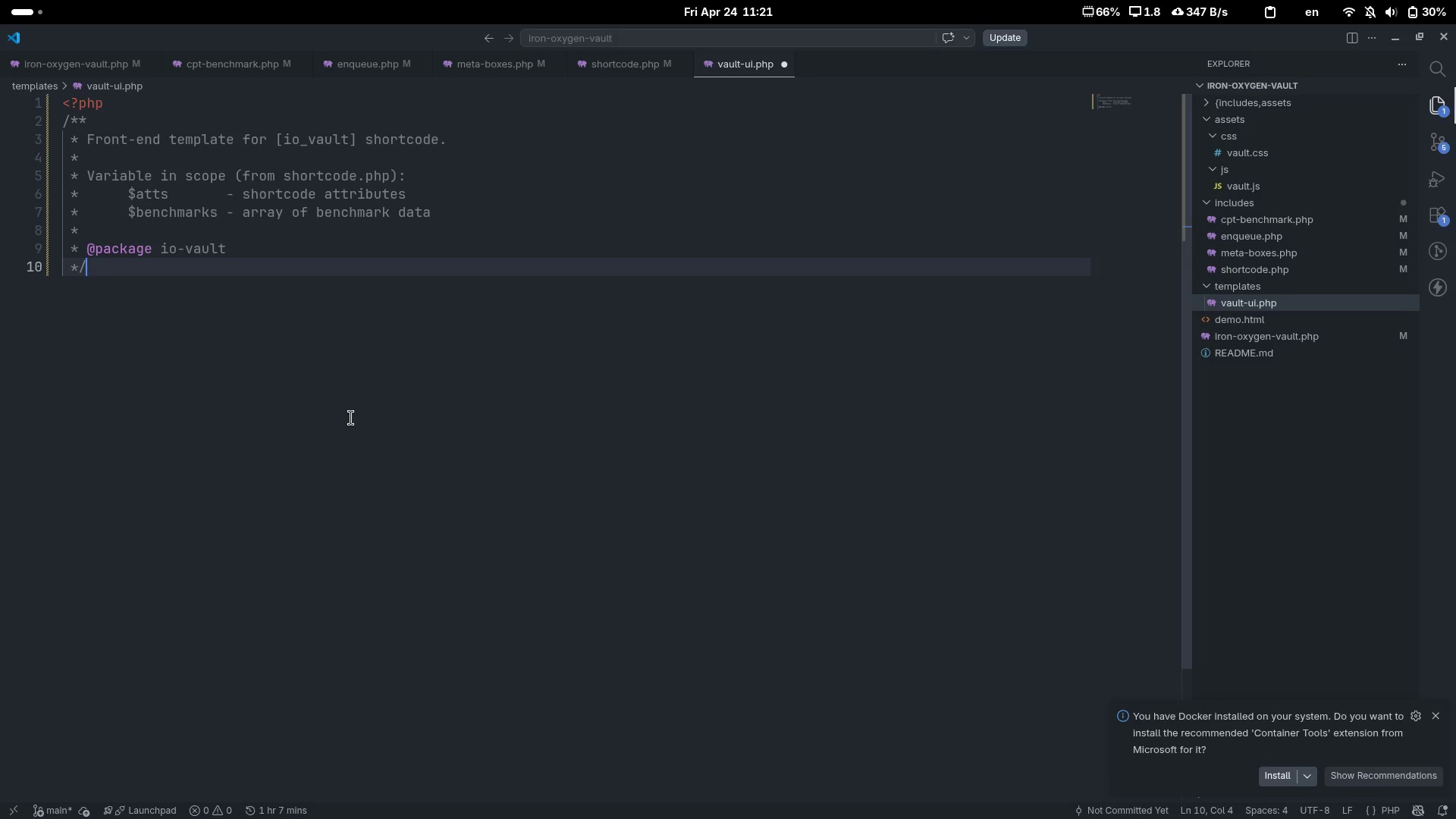 
key(Enter)
 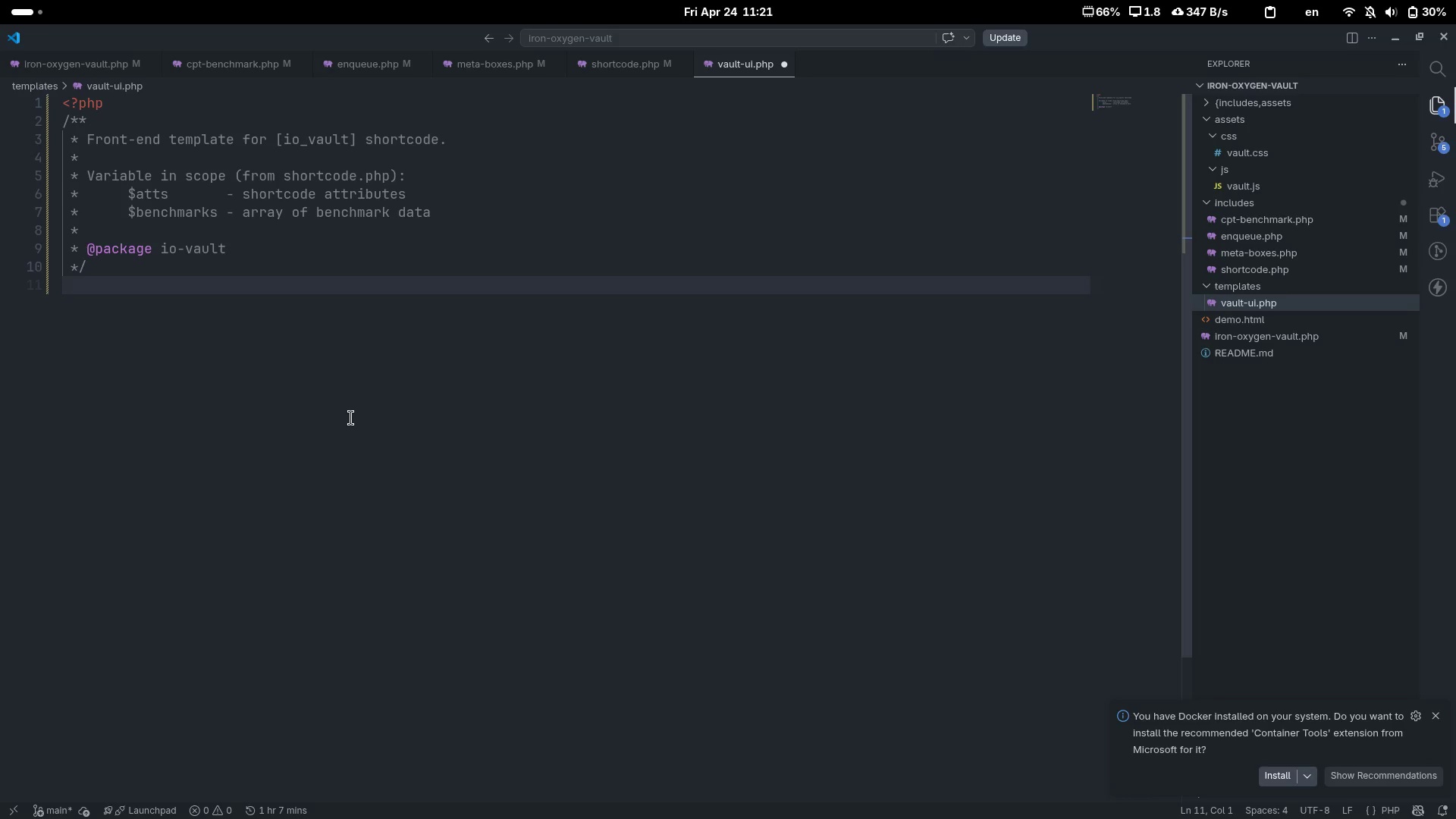 
type(defined)
 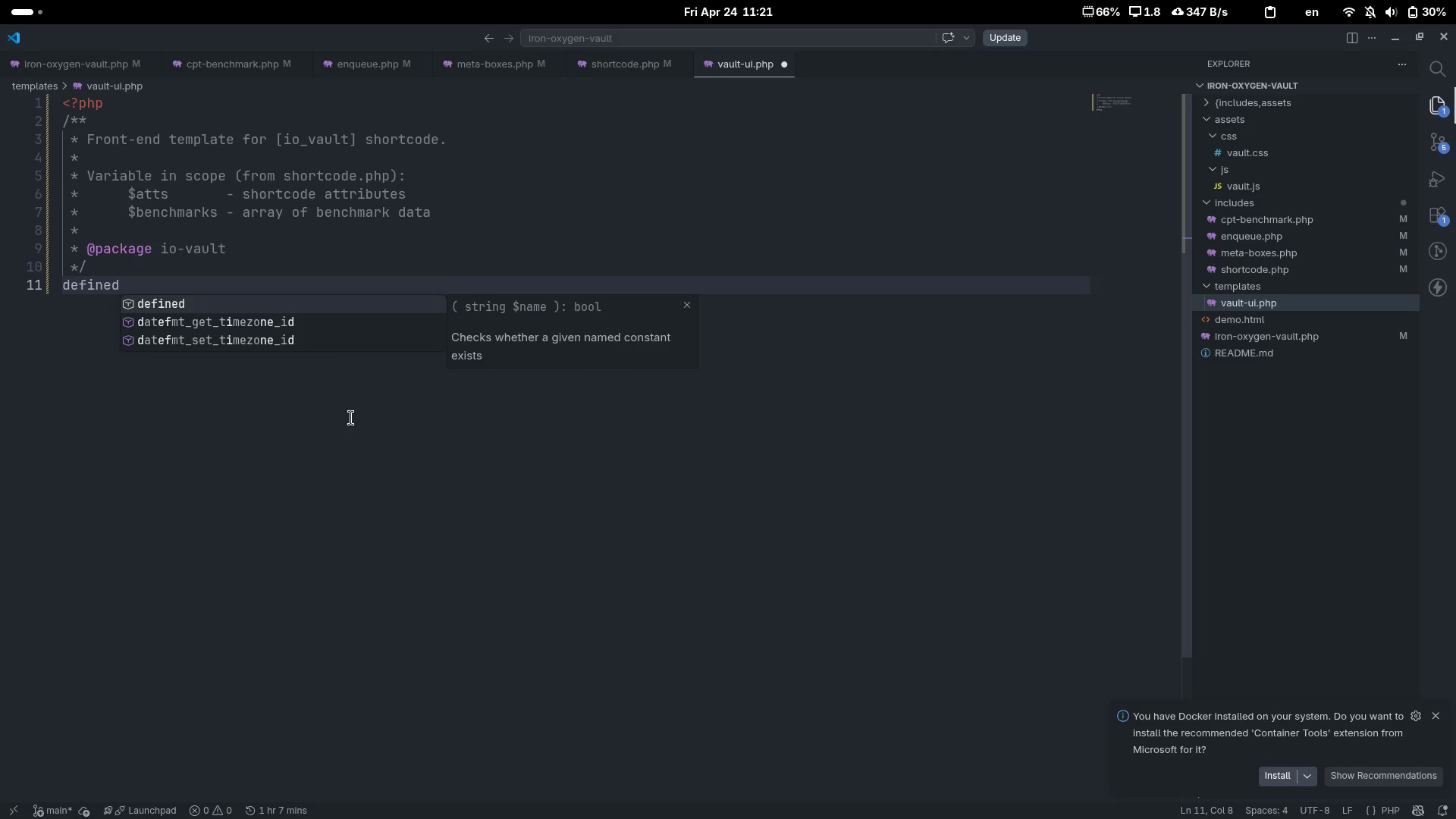 
key(Control+ControlLeft)
 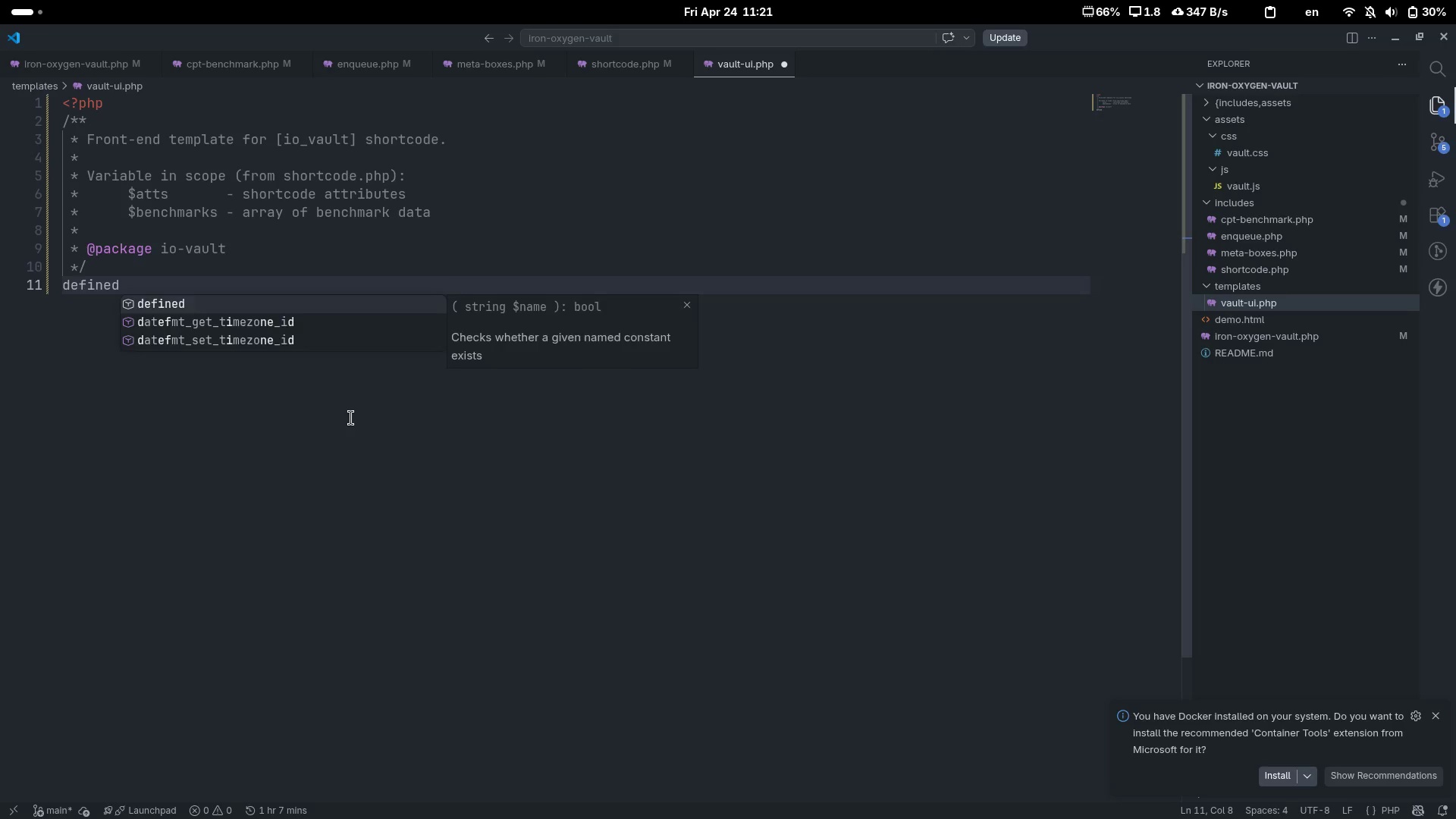 
key(Control+ArrowLeft)
 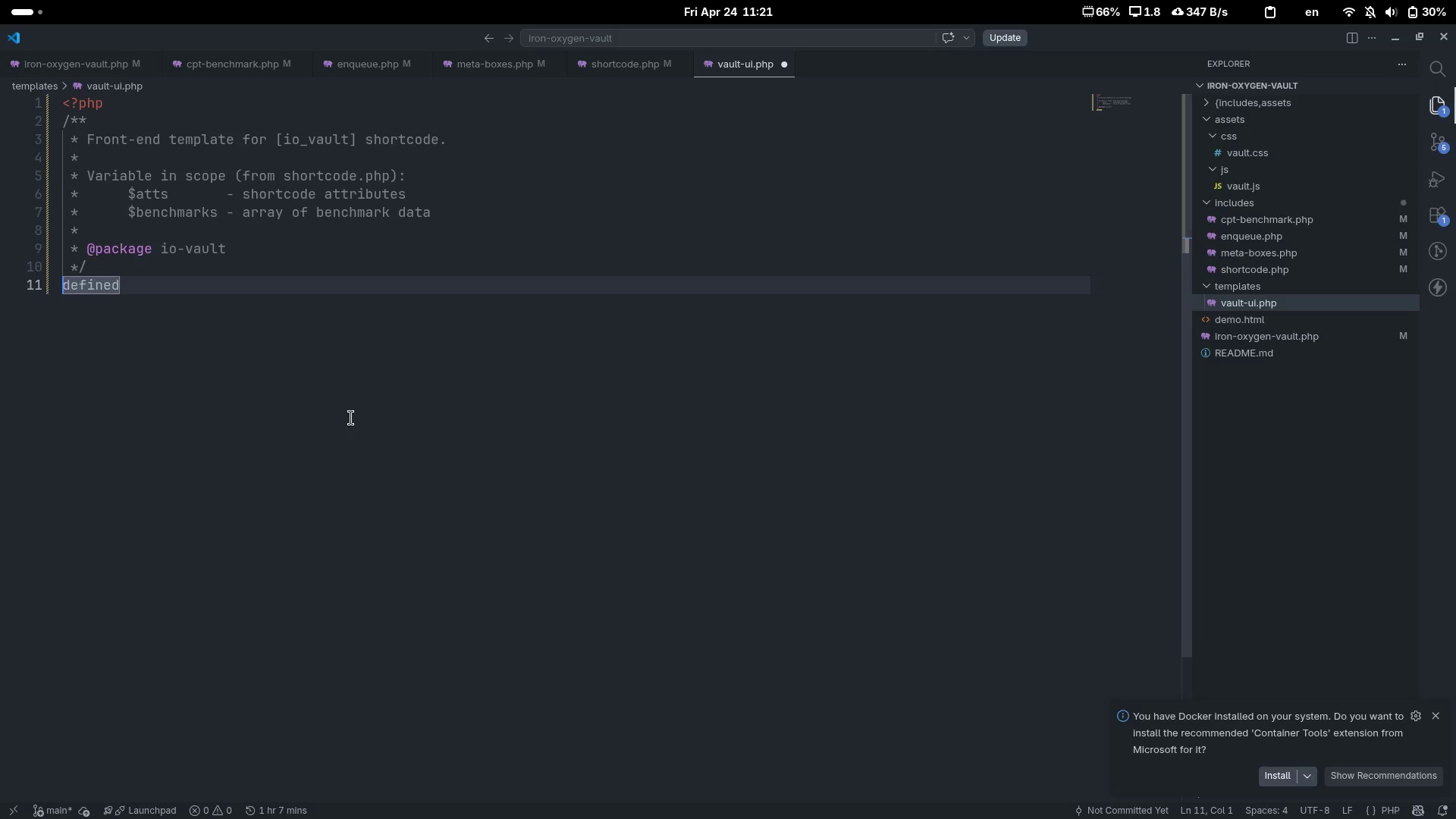 
key(Enter)
 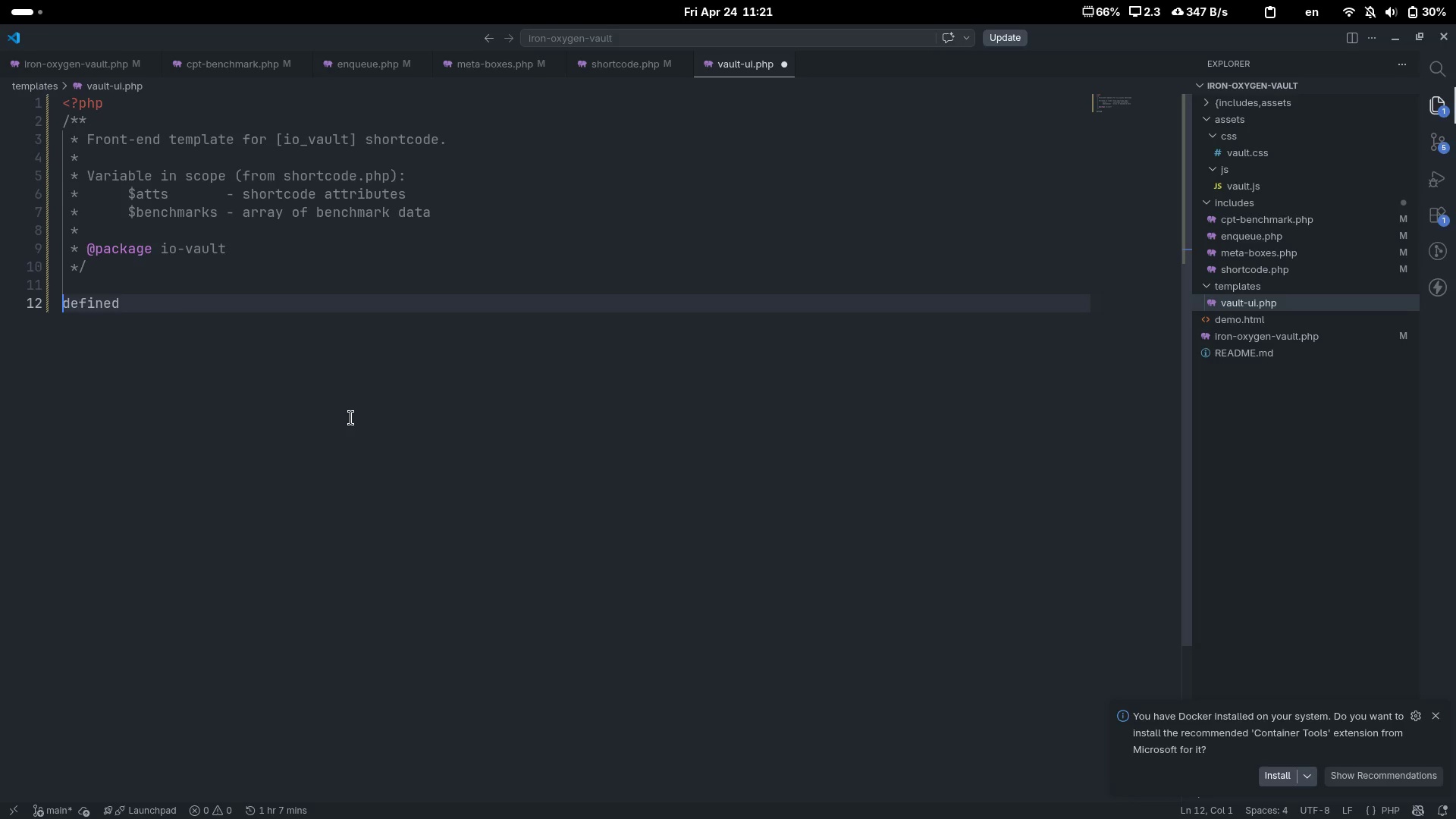 
key(Control+ControlLeft)
 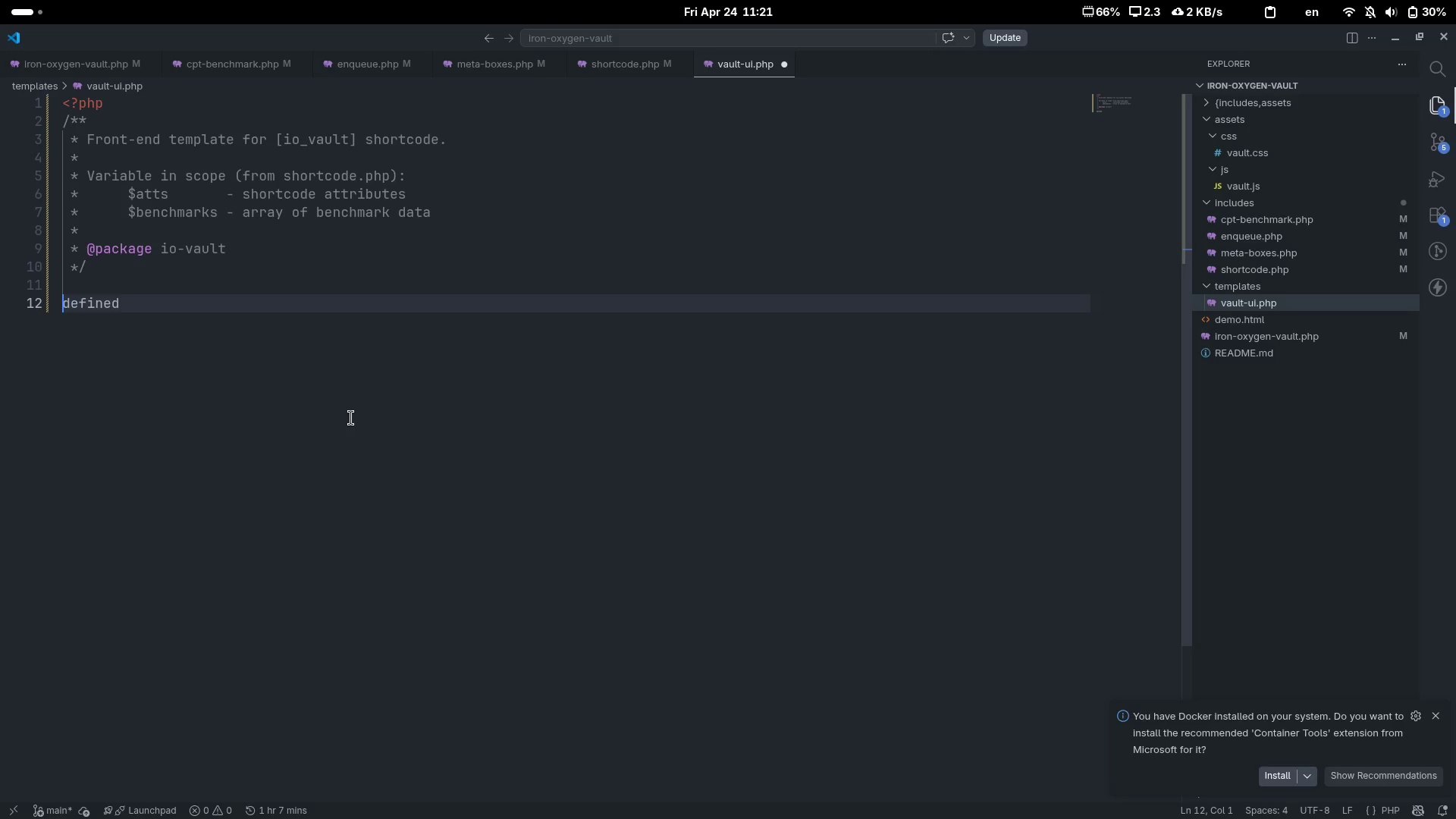 
key(Control+ArrowRight)
 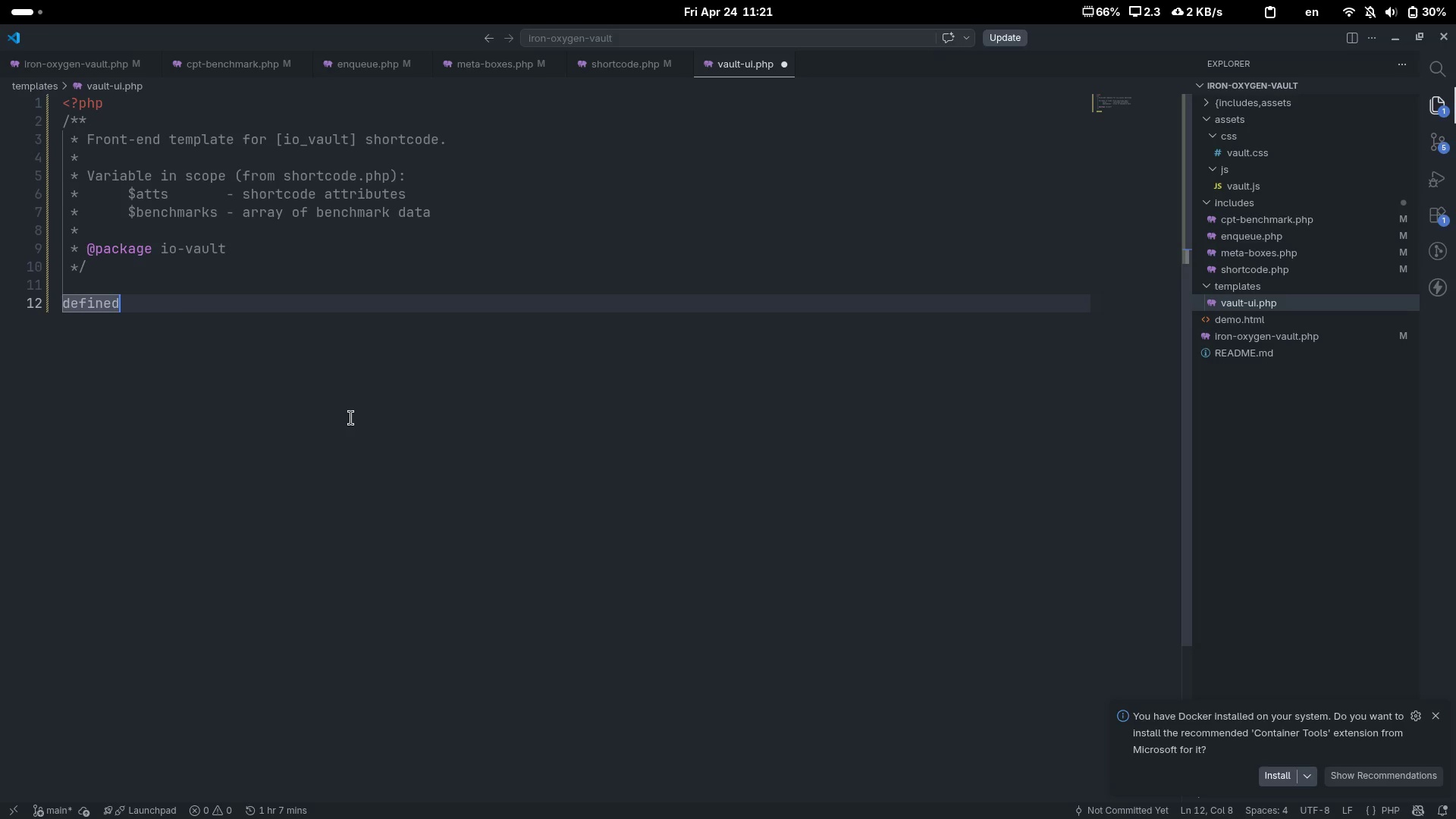 
key(Shift+9)
 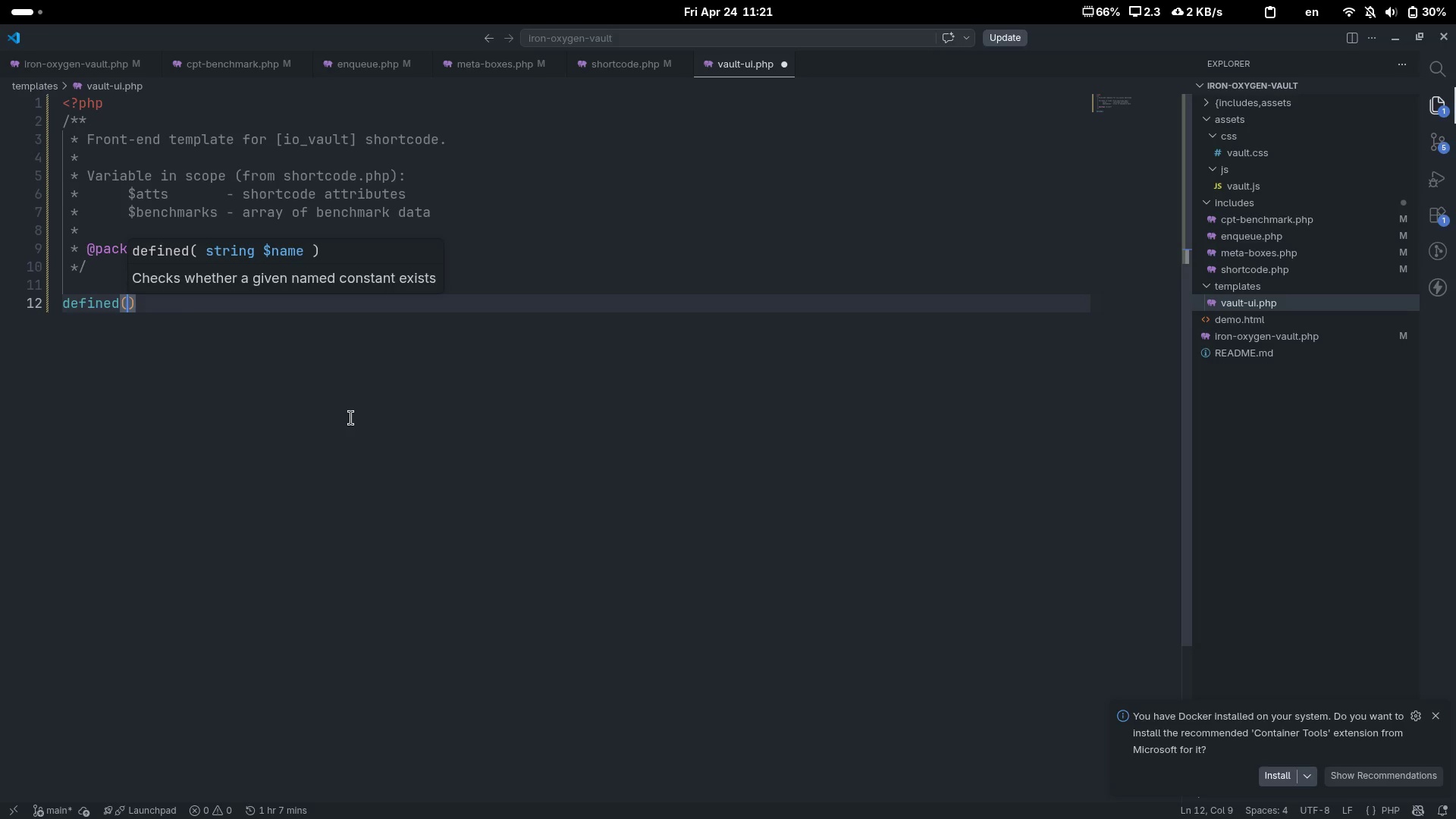 
key(Space)
 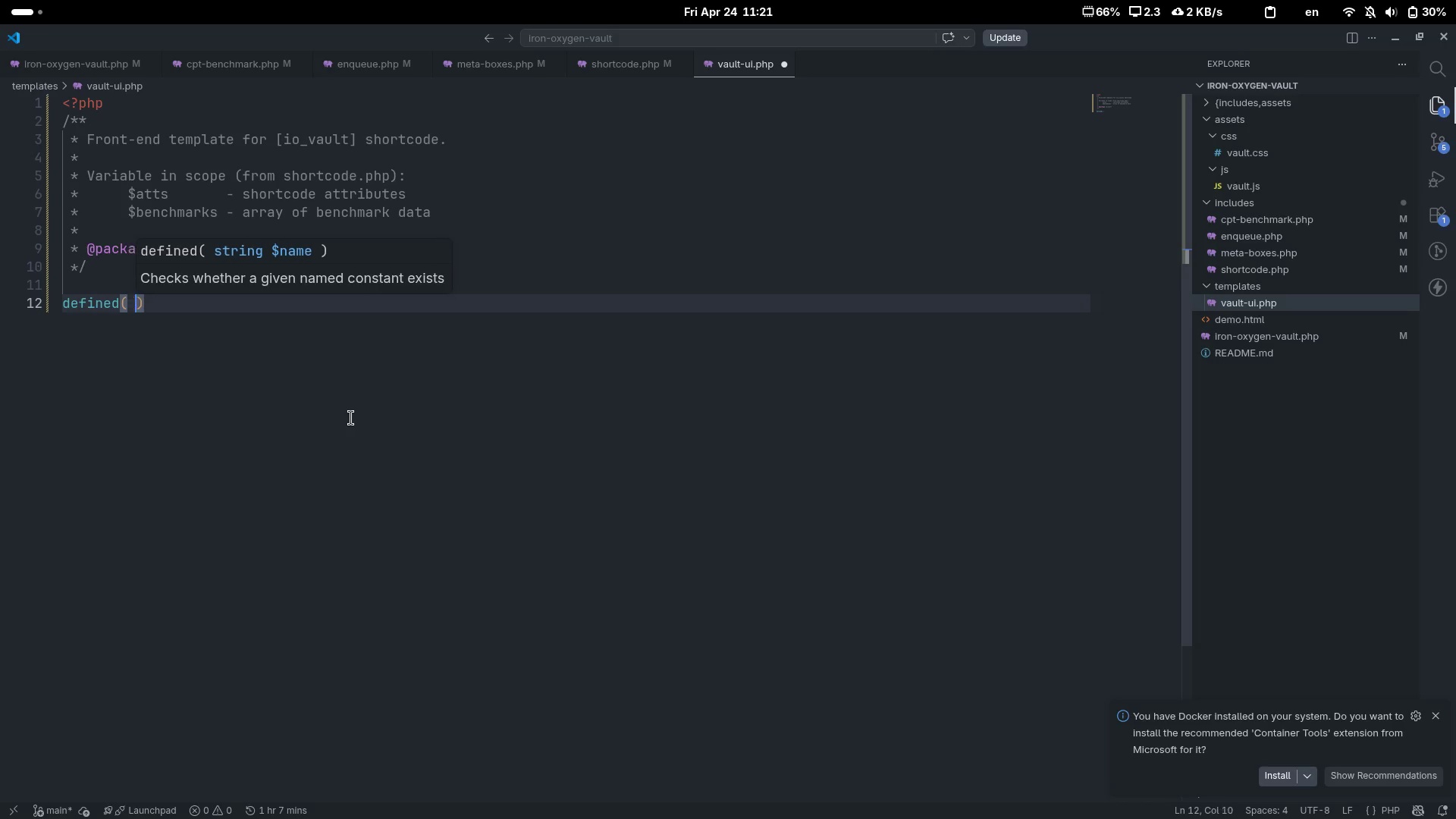 
key(ArrowLeft)
 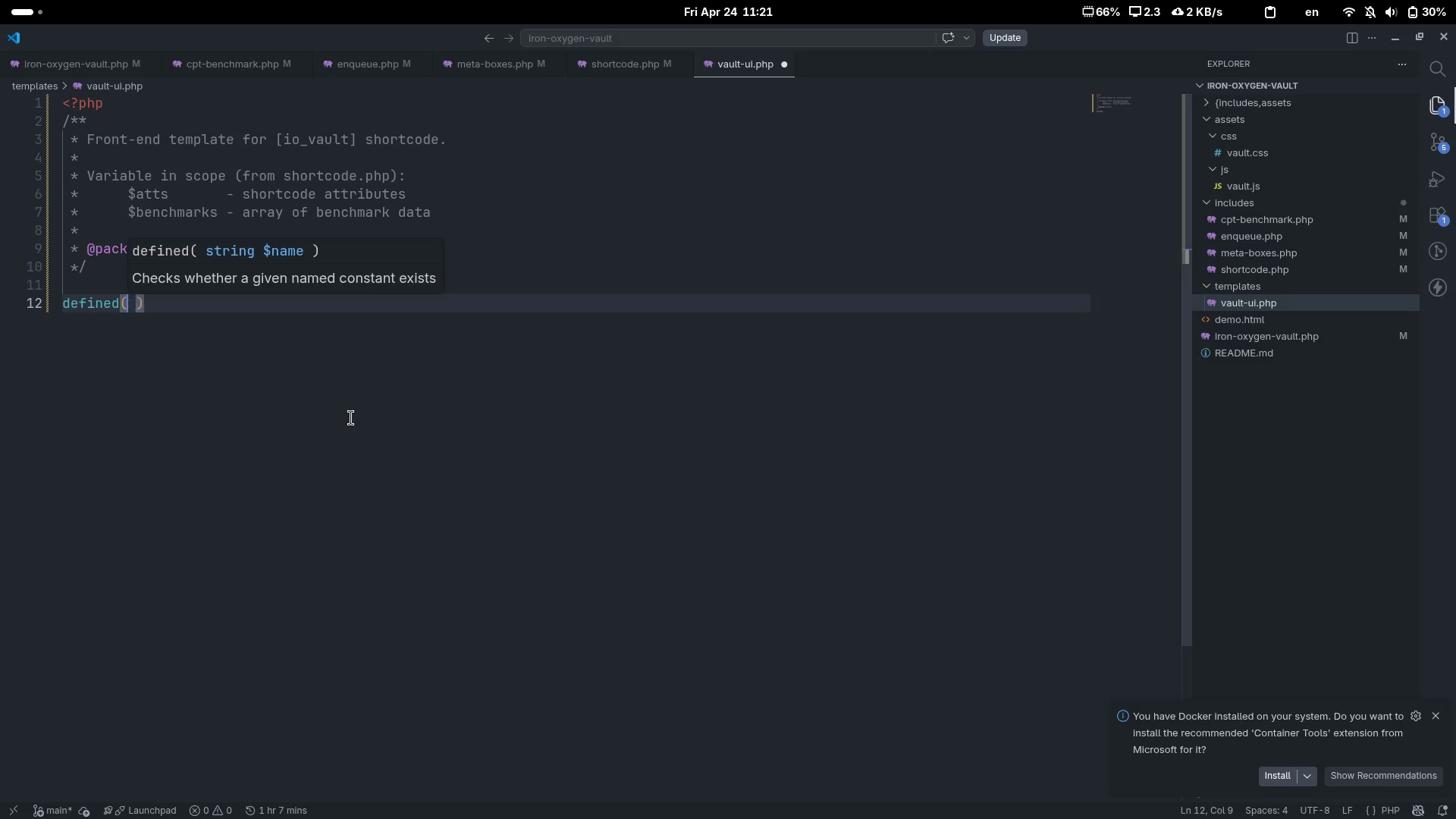 
type( 'ABSPATH)
 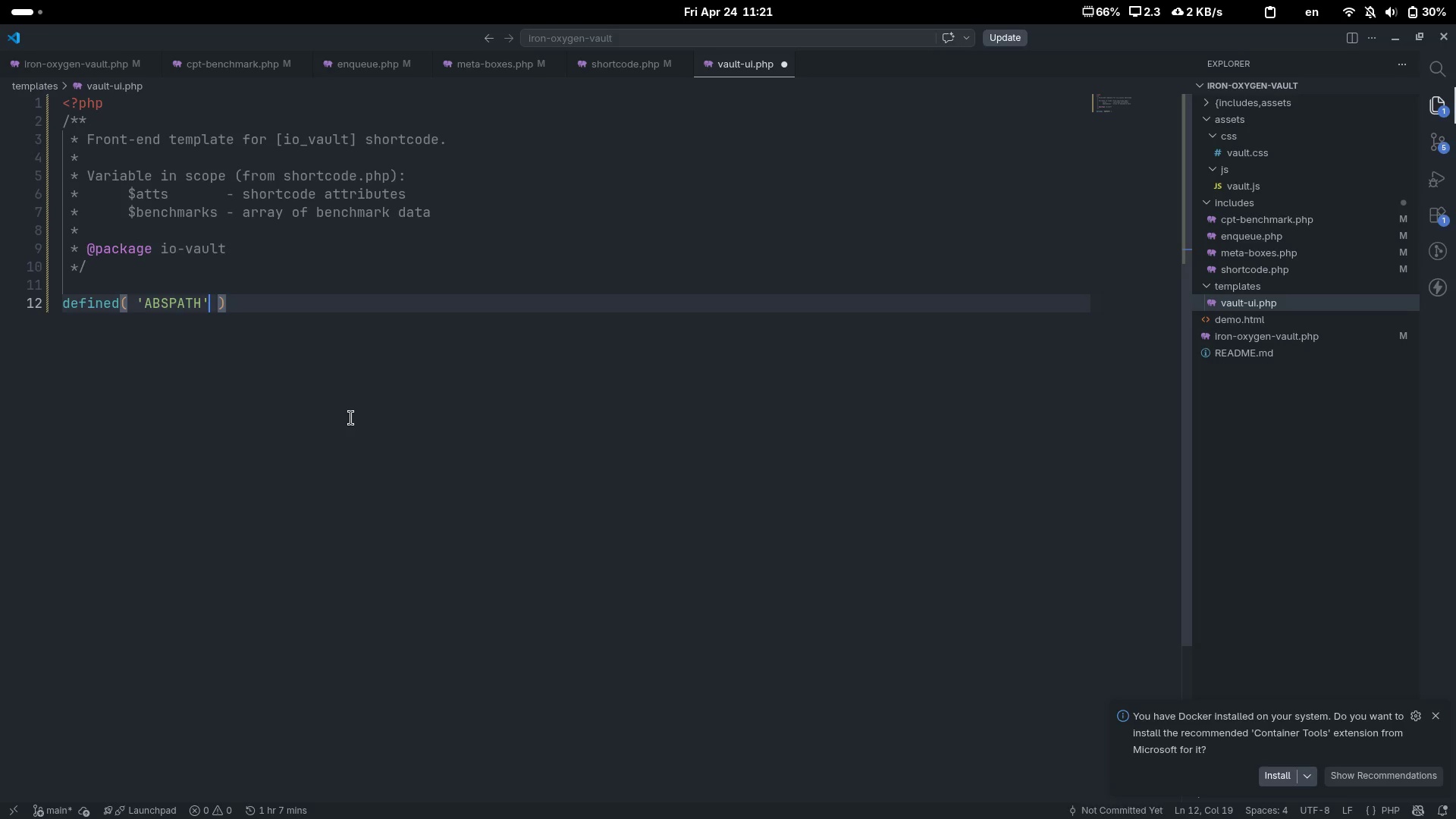 
 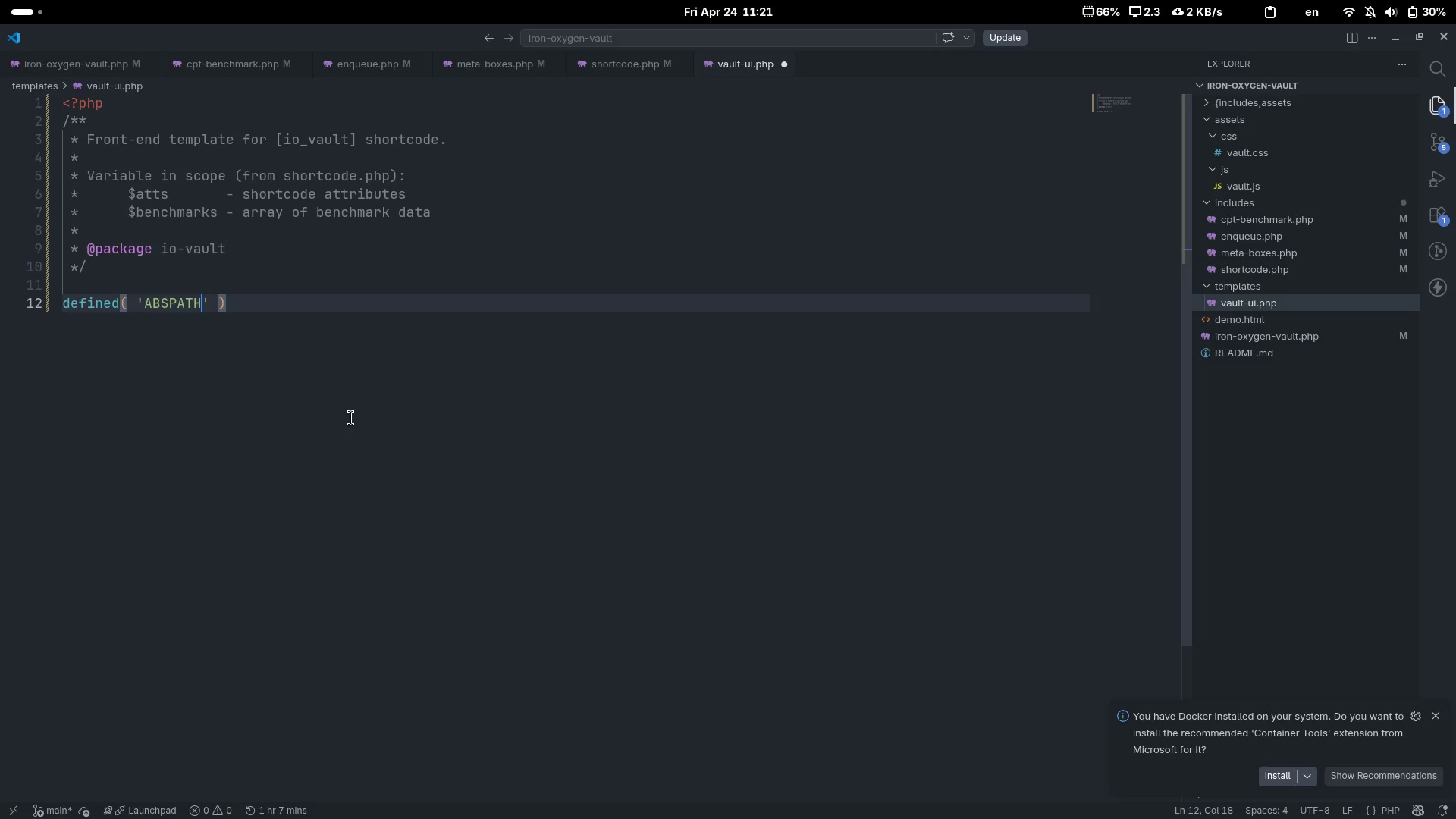 
key(ArrowRight)
 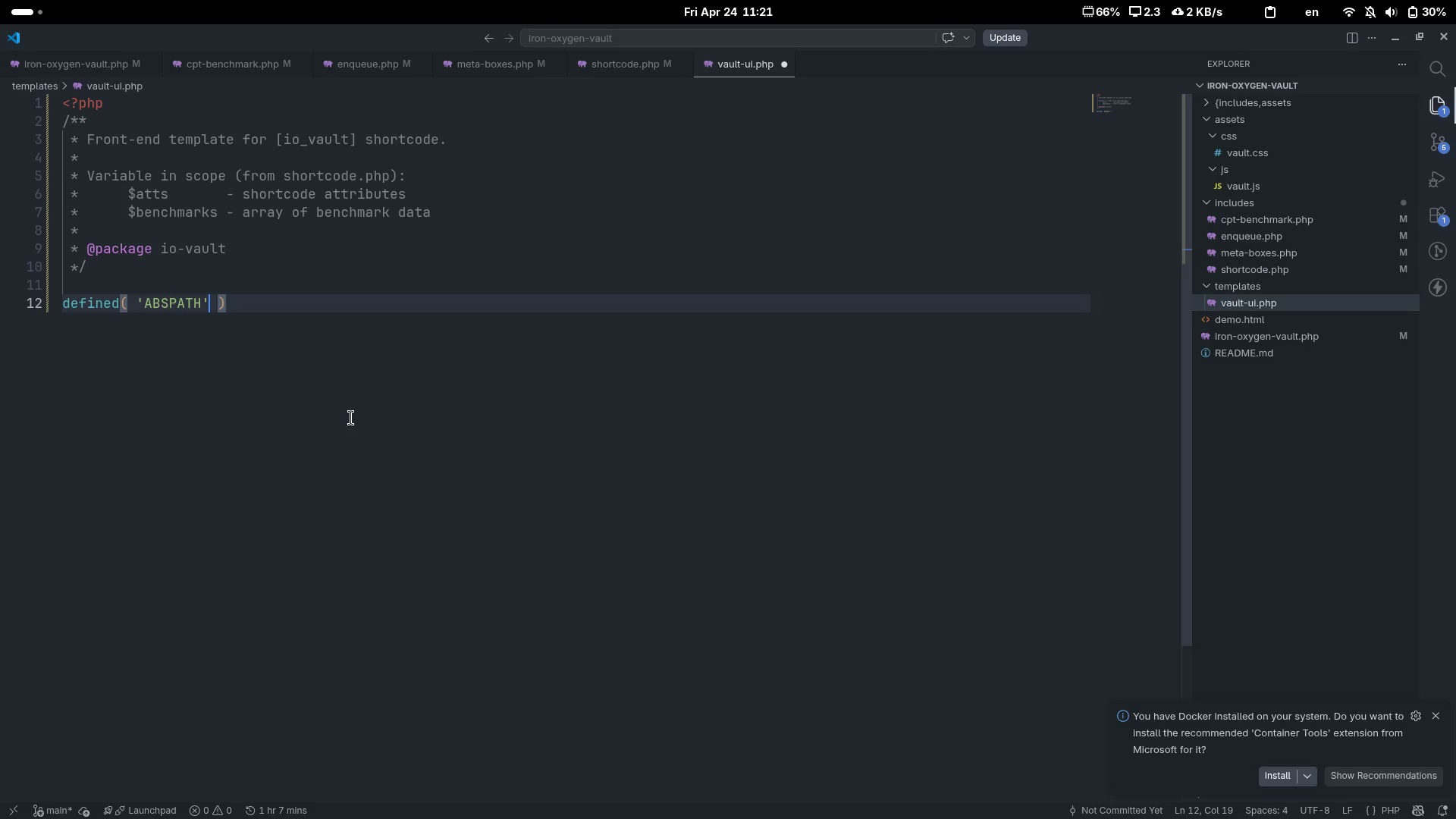 
key(ArrowRight)
 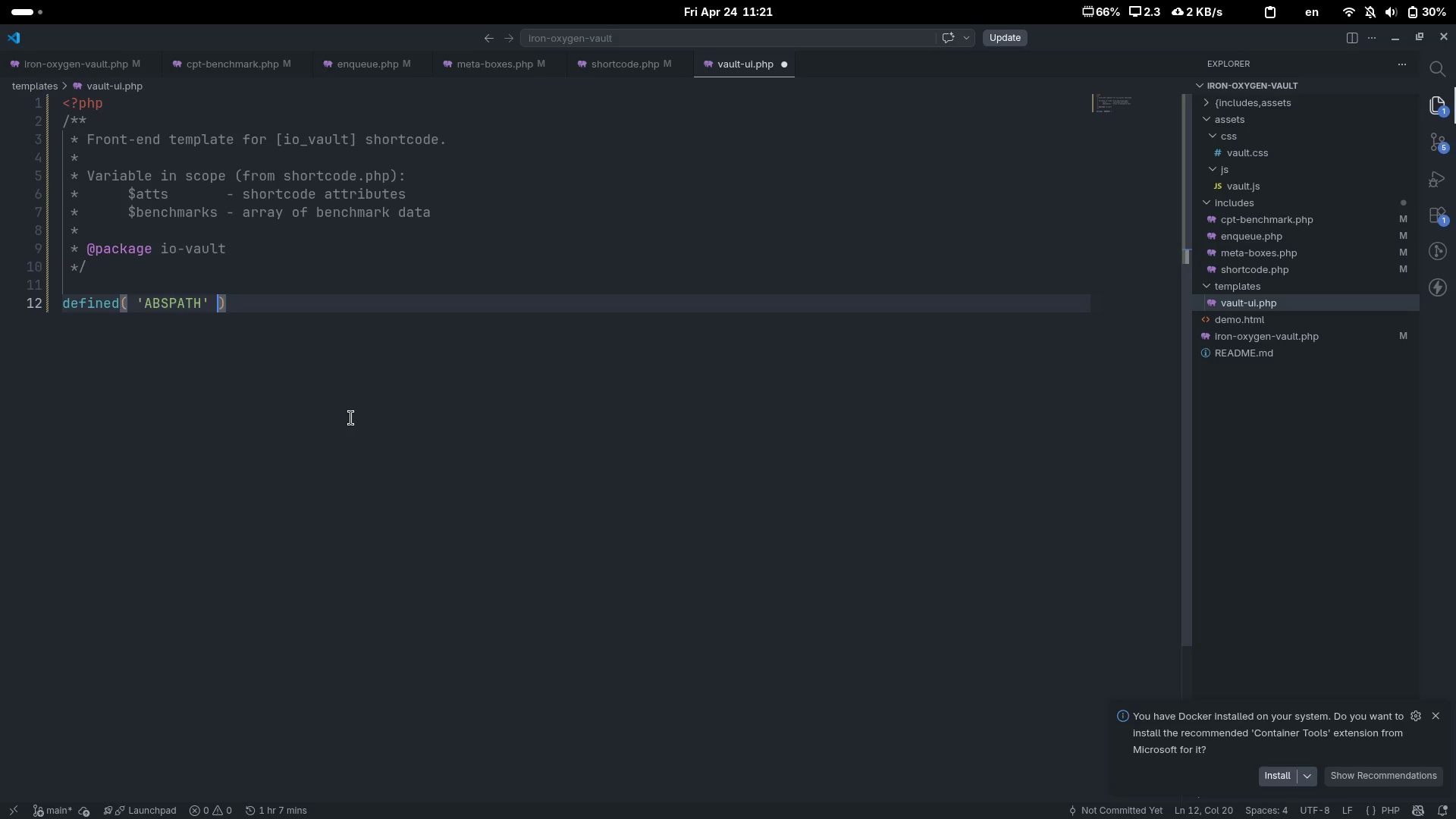 
key(ArrowRight)
 